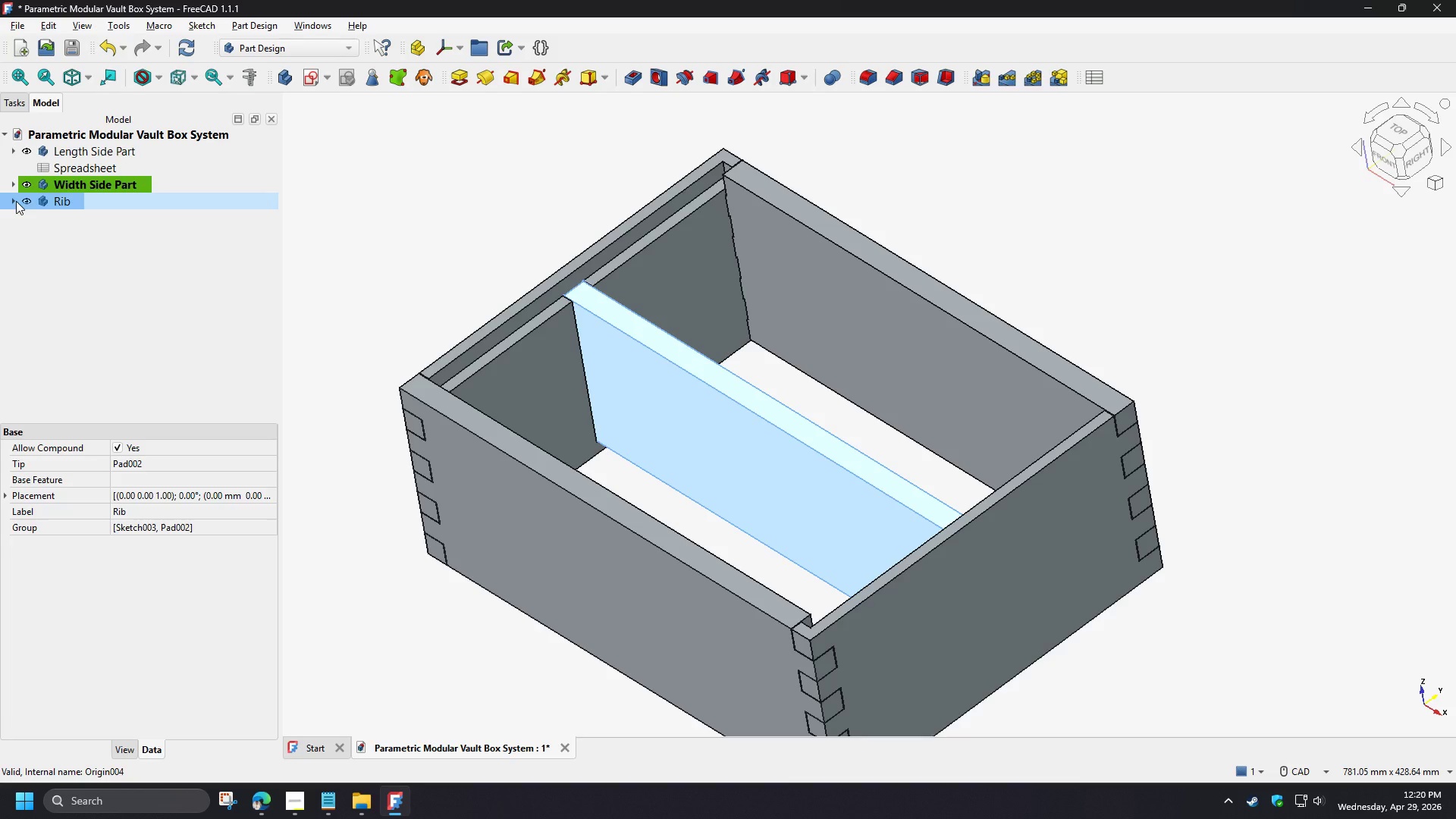 
left_click([16, 201])
 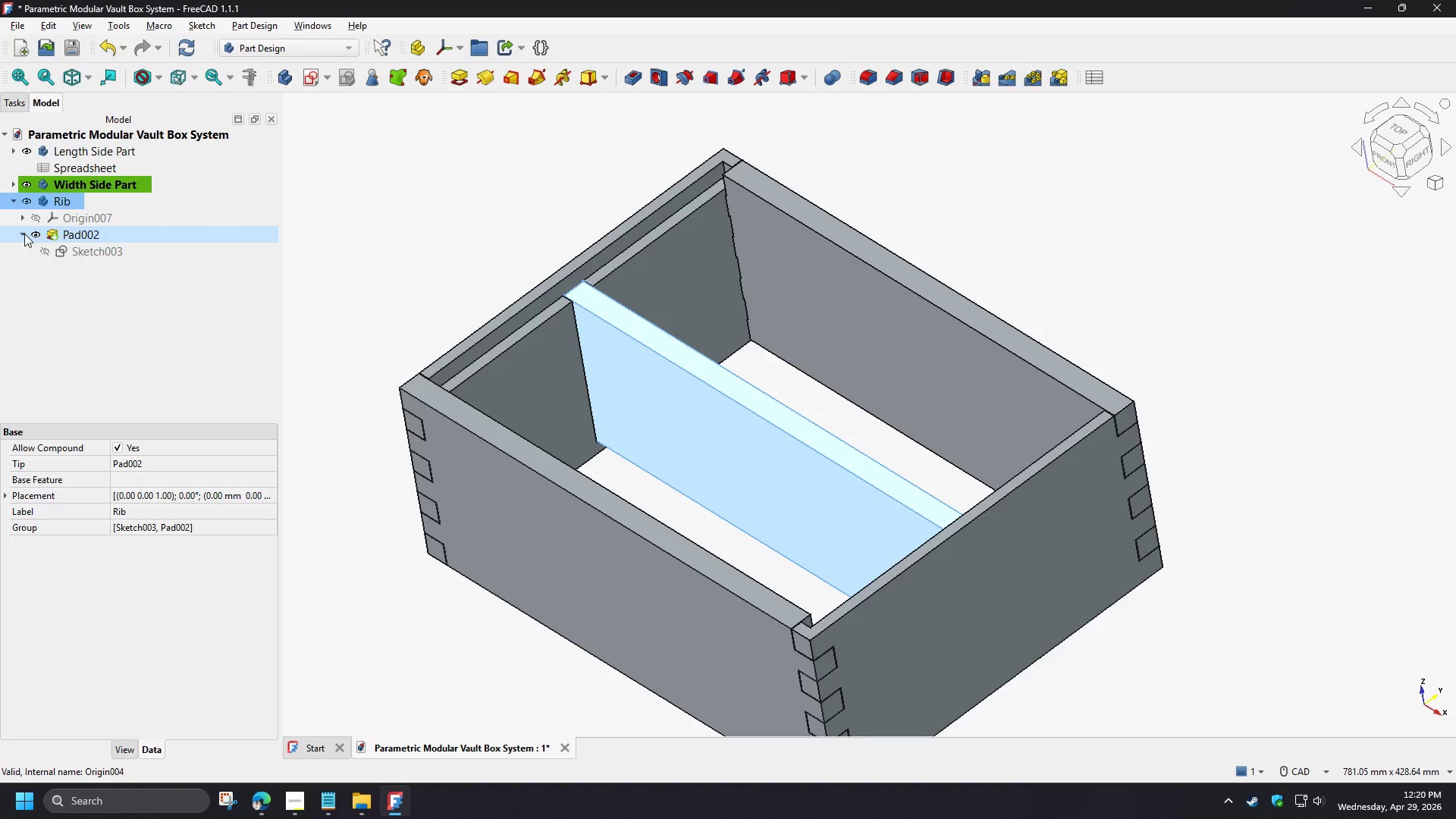 
left_click([24, 234])
 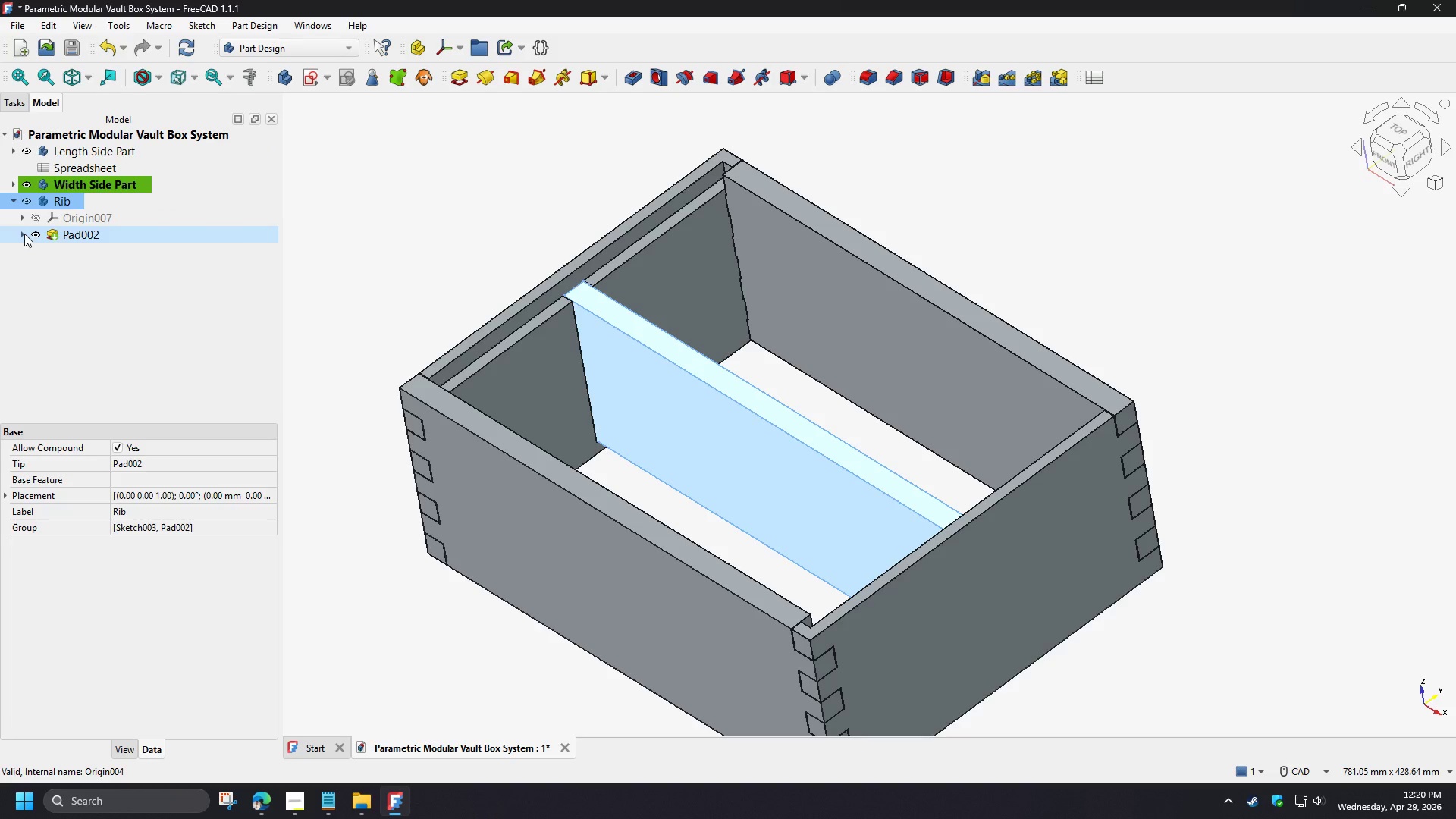 
double_click([24, 234])
 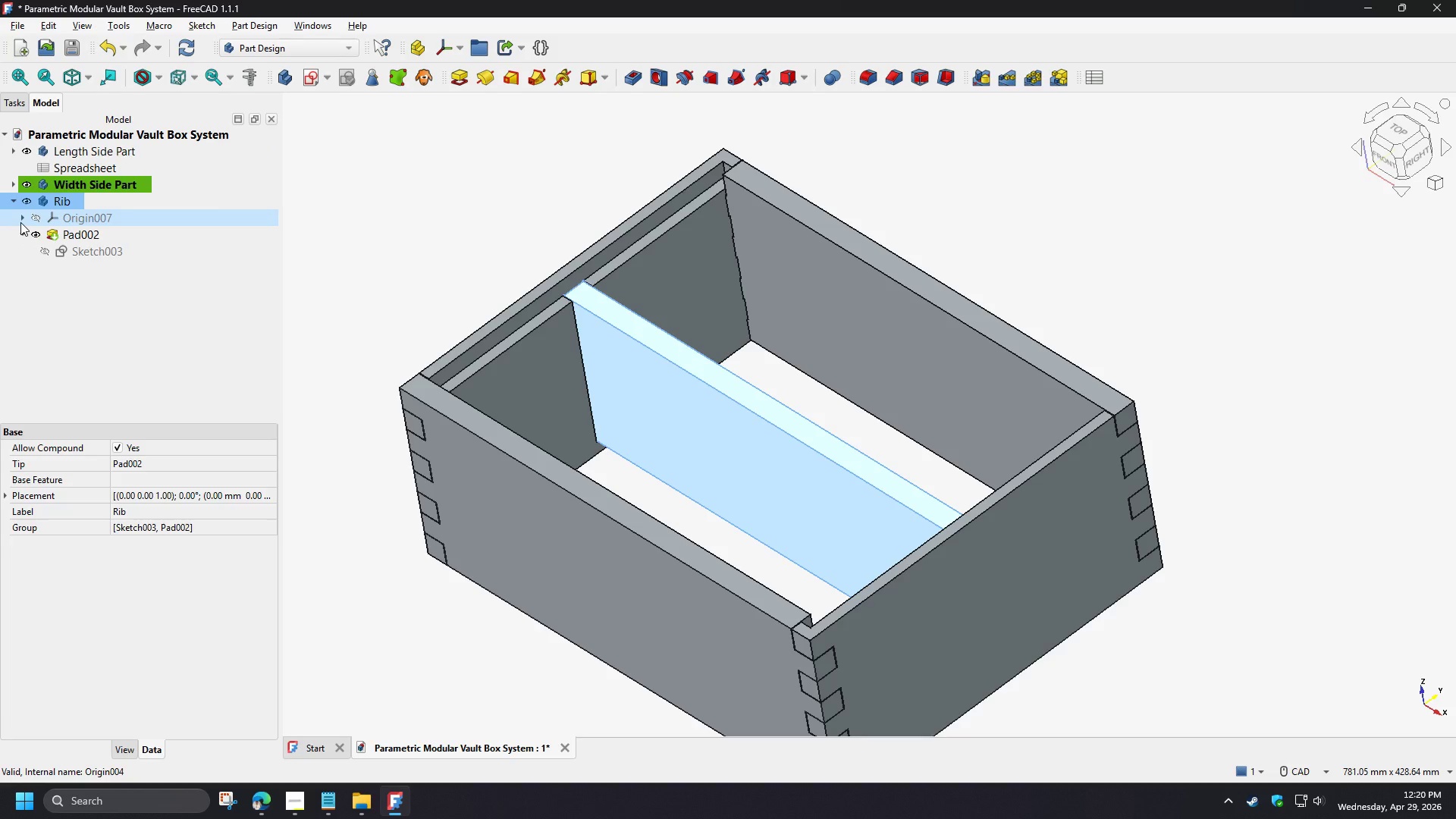 
left_click([20, 222])
 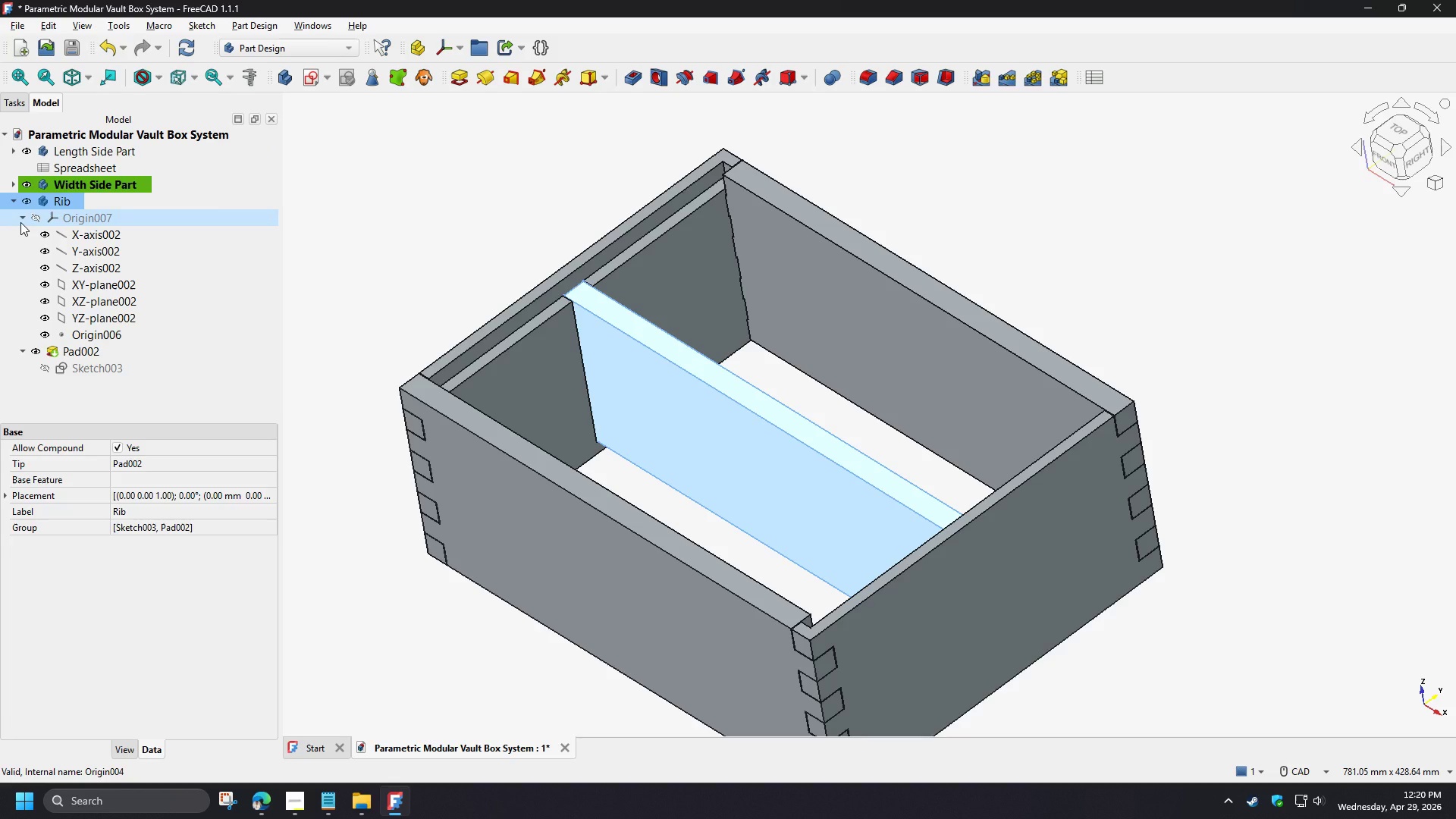 
left_click([20, 222])
 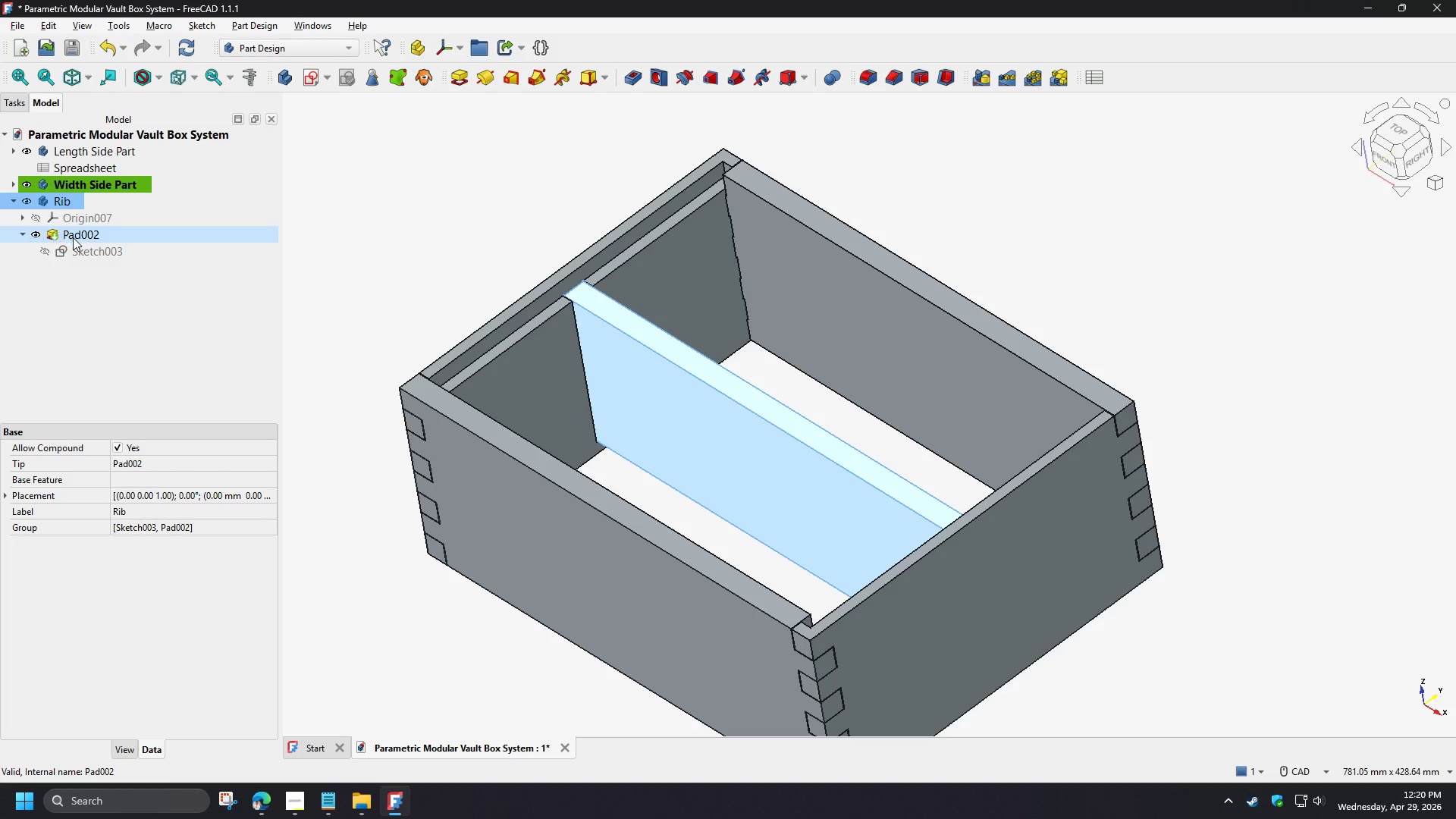 
left_click([74, 237])
 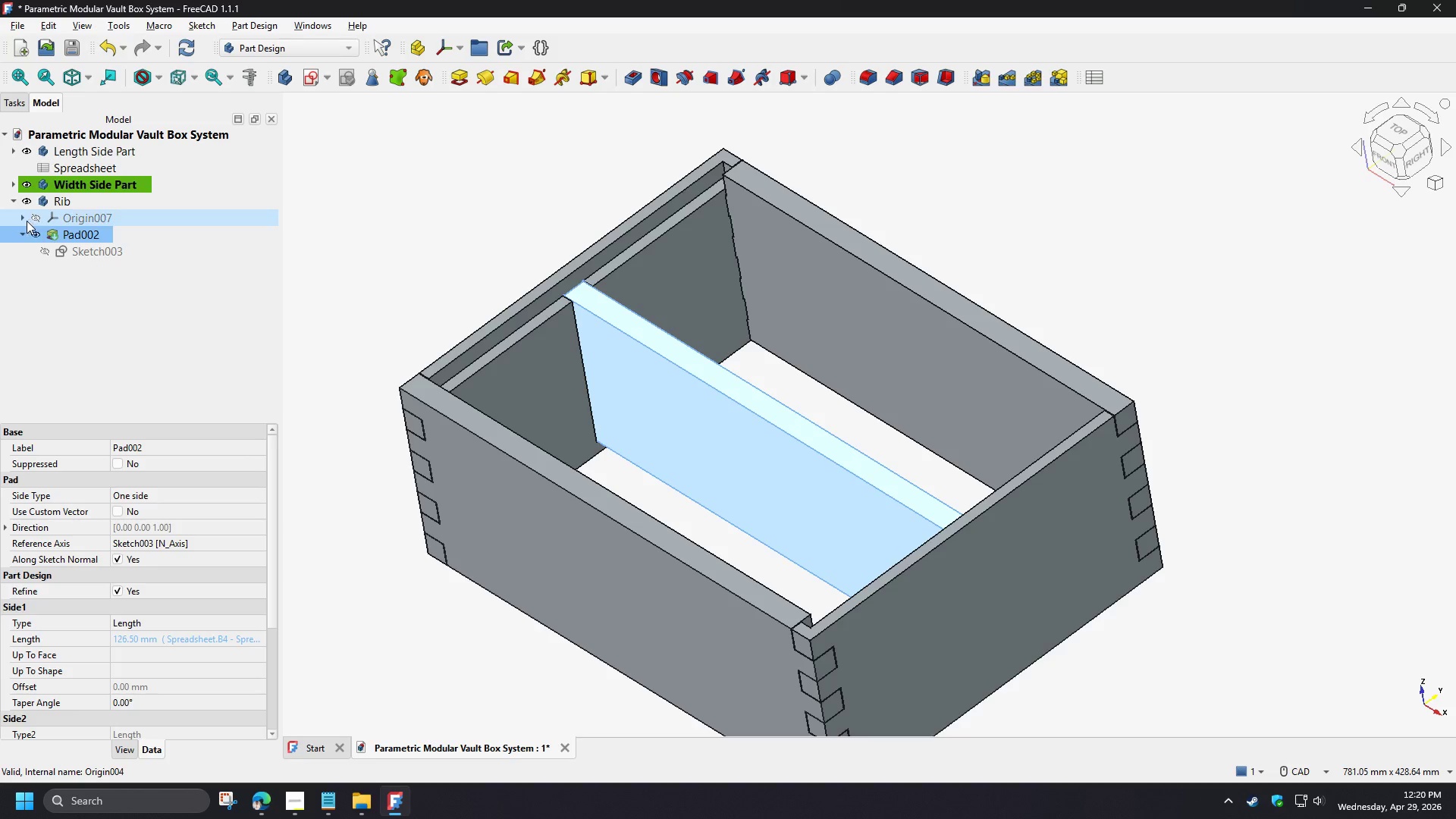 
left_click([25, 220])
 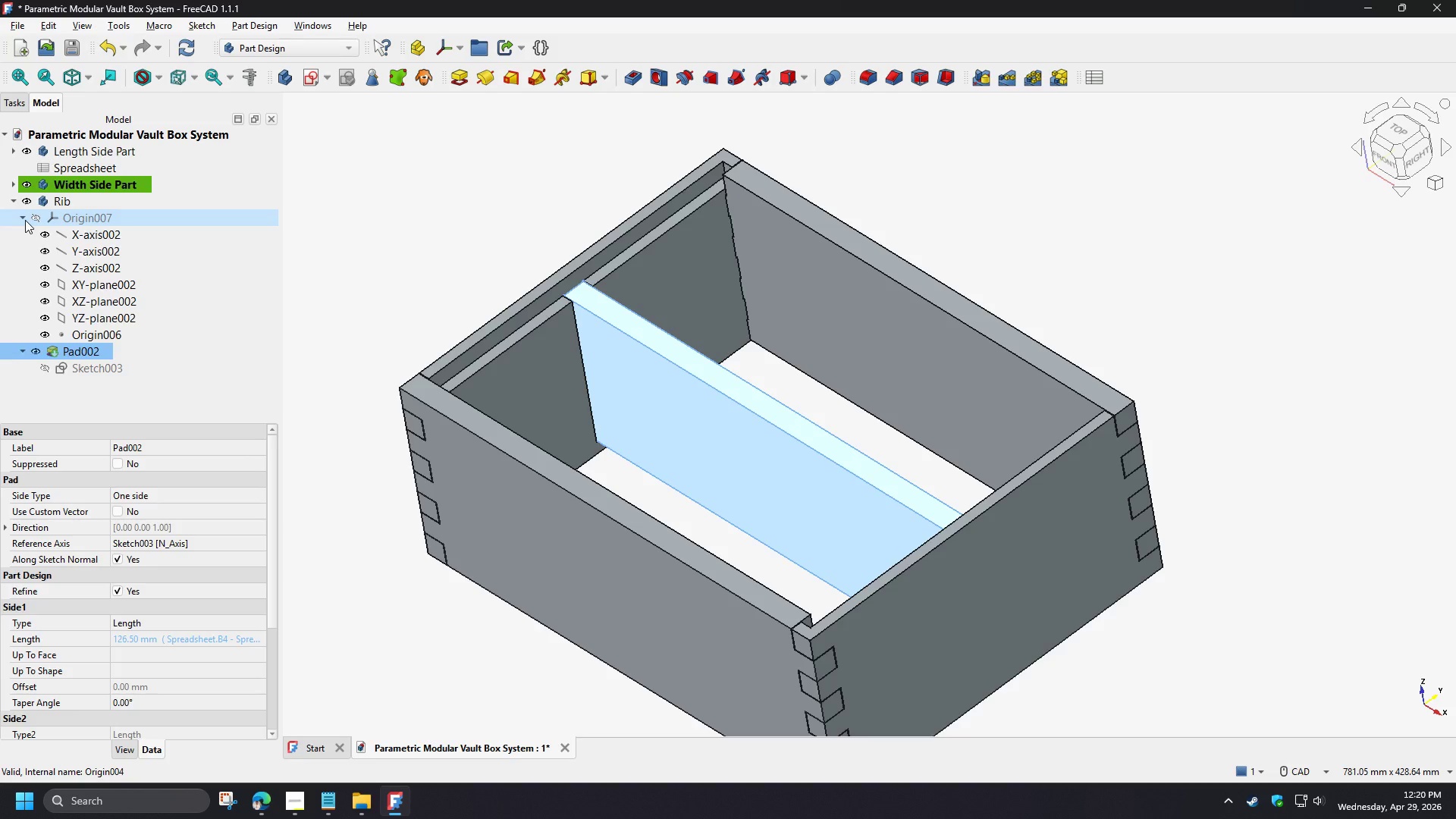 
left_click([25, 220])
 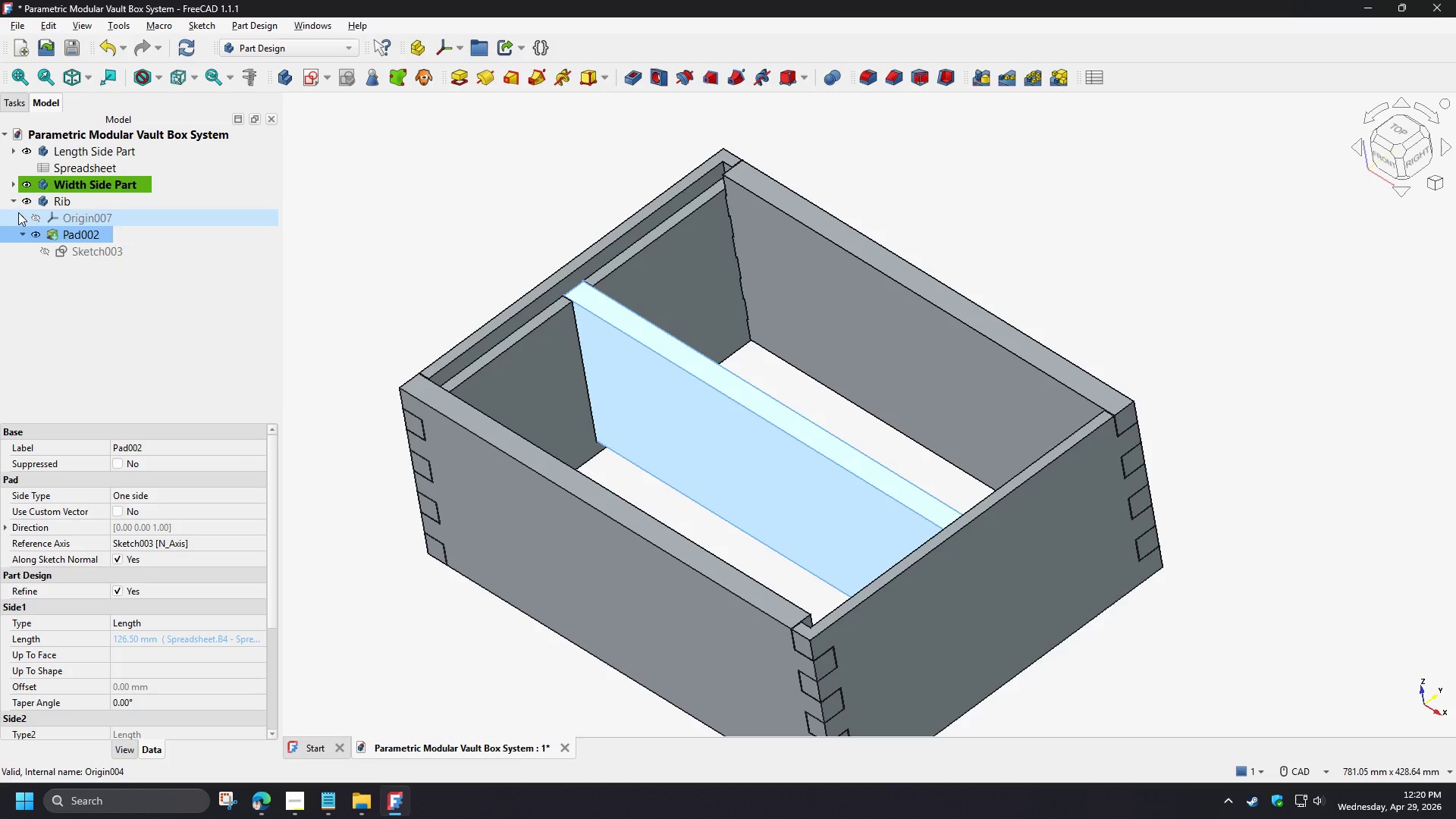 
left_click([11, 203])
 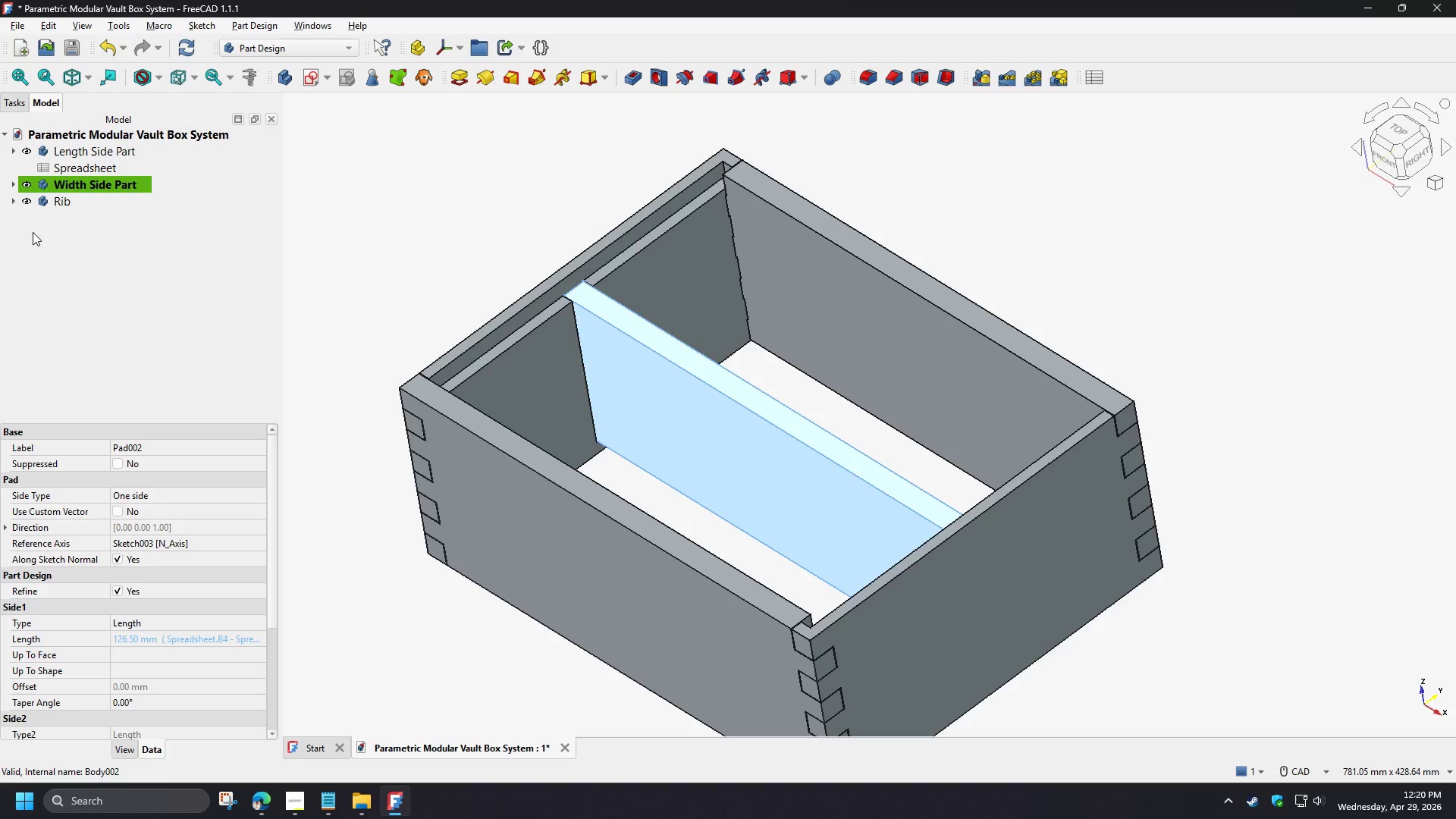 
left_click([33, 232])
 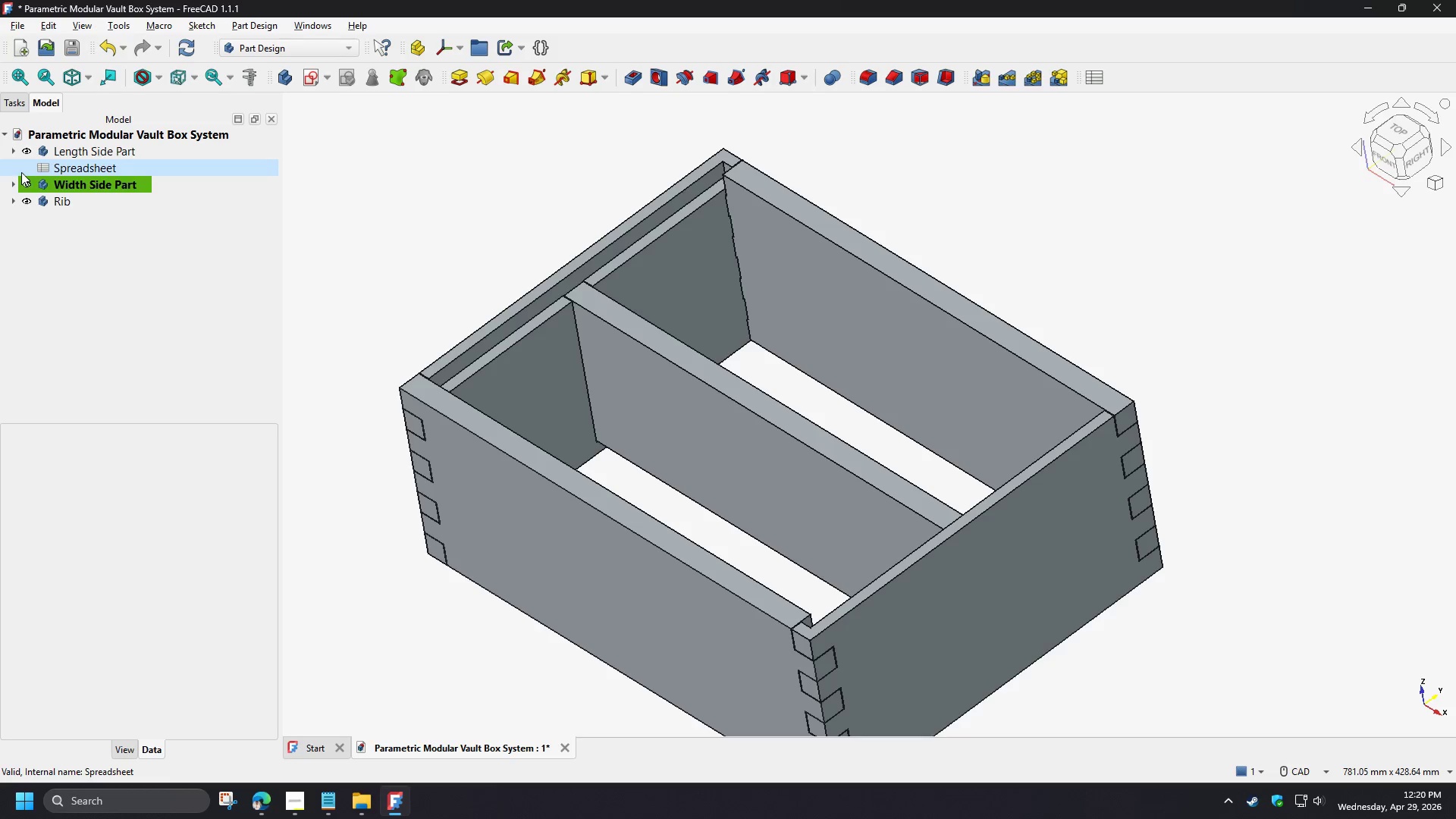 
left_click([15, 152])
 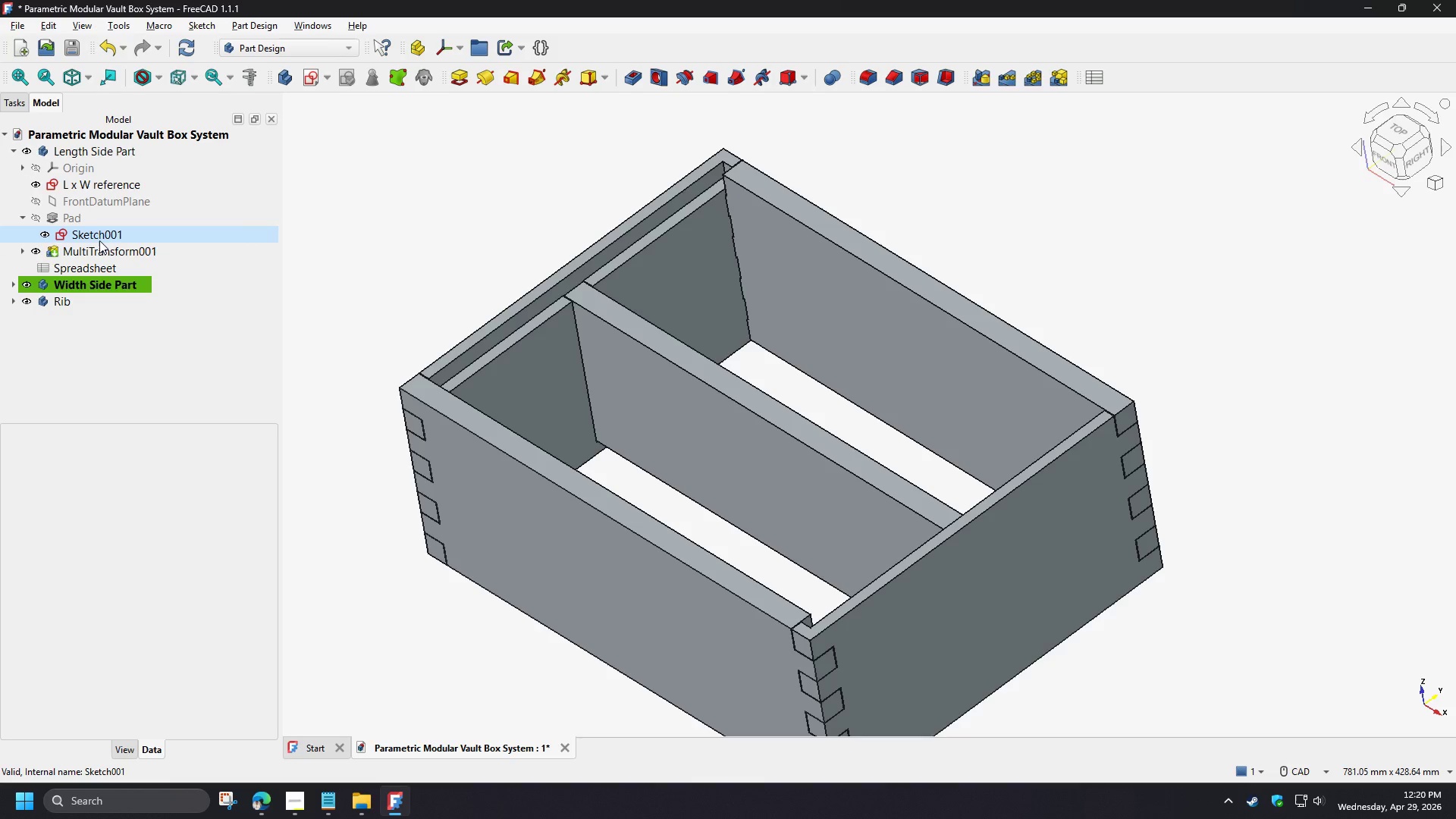 
wait(8.91)
 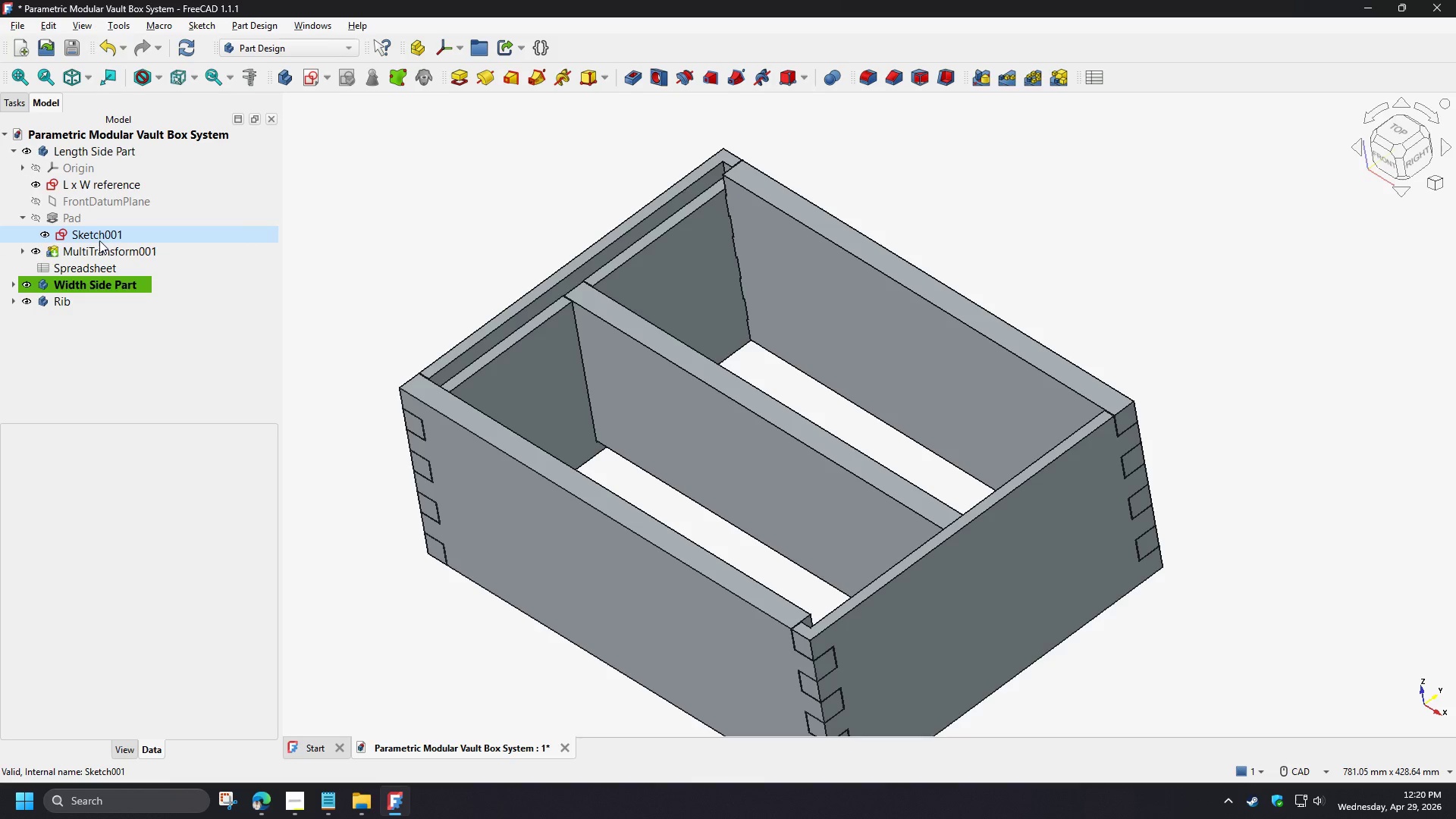 
left_click([121, 340])
 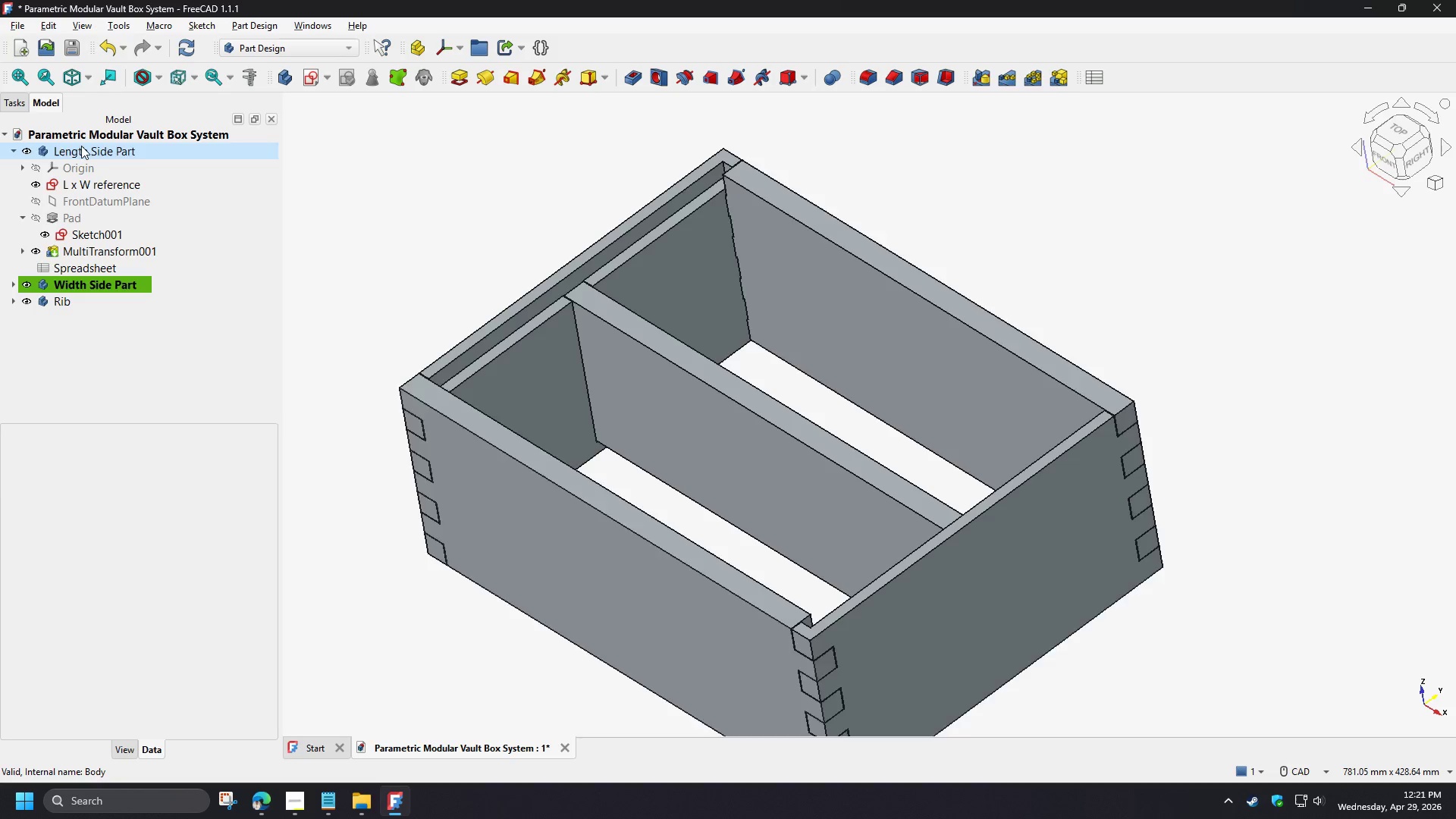 
double_click([81, 146])
 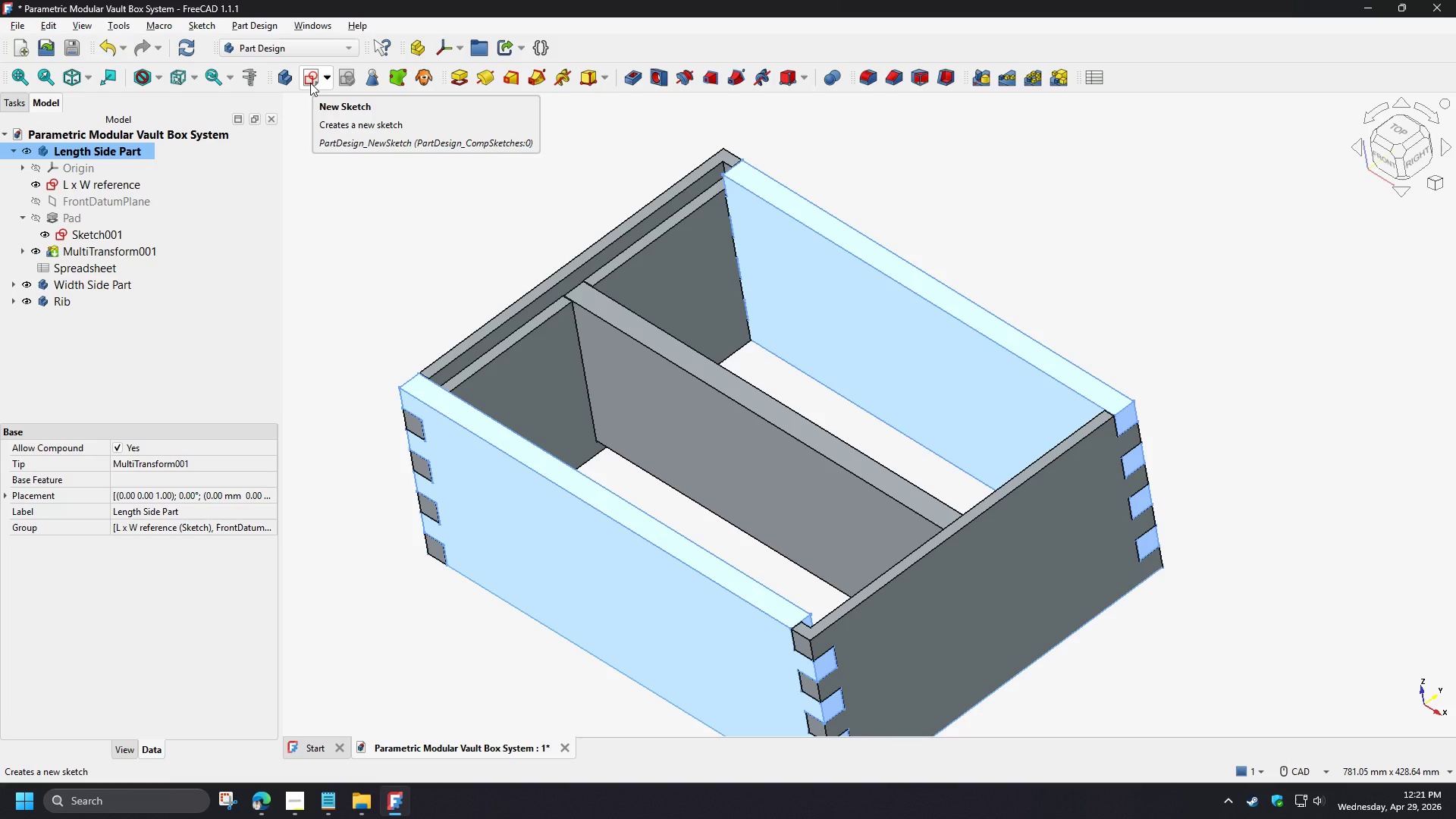 
left_click([310, 83])
 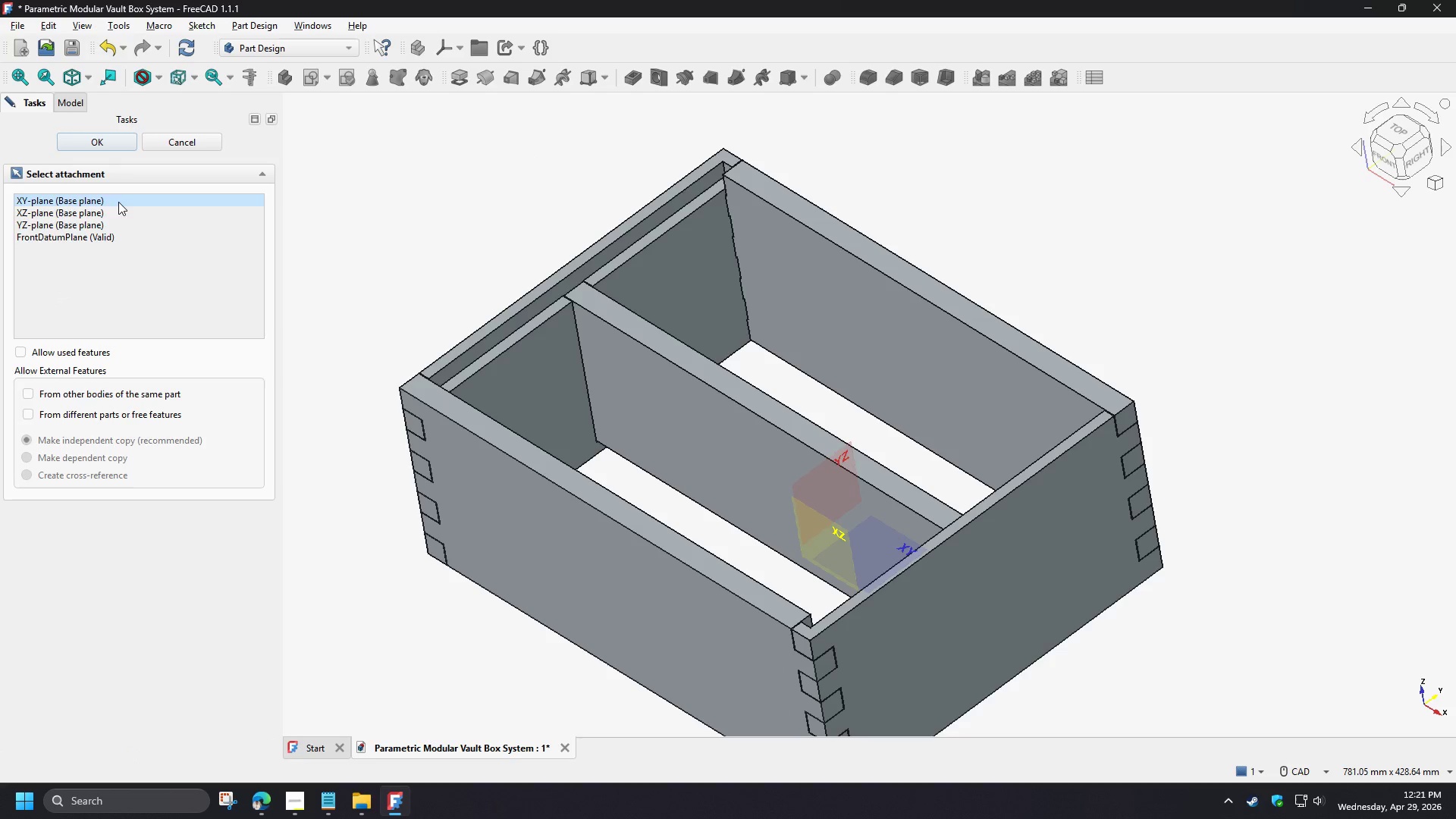 
left_click([113, 199])
 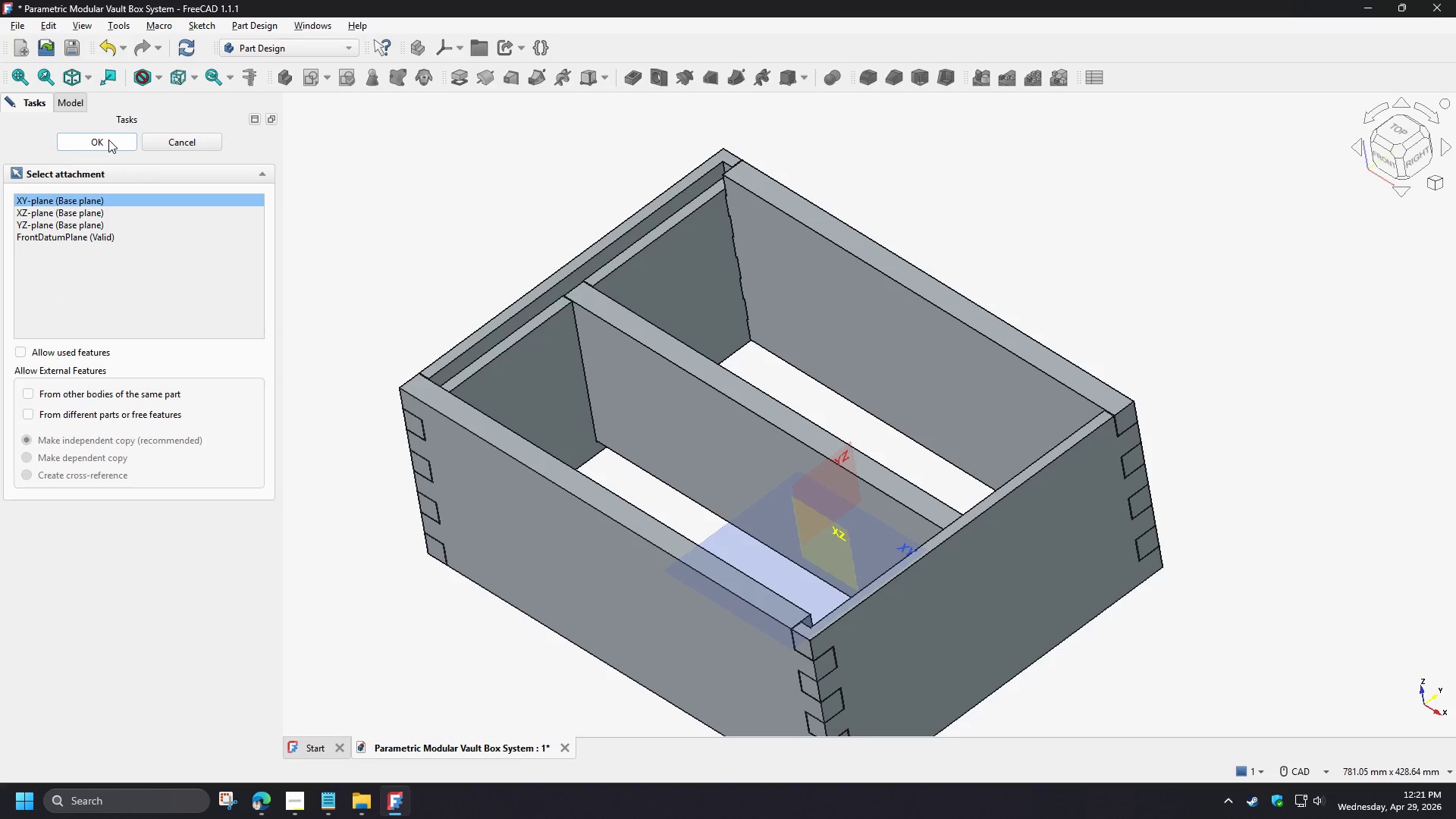 
left_click([108, 139])
 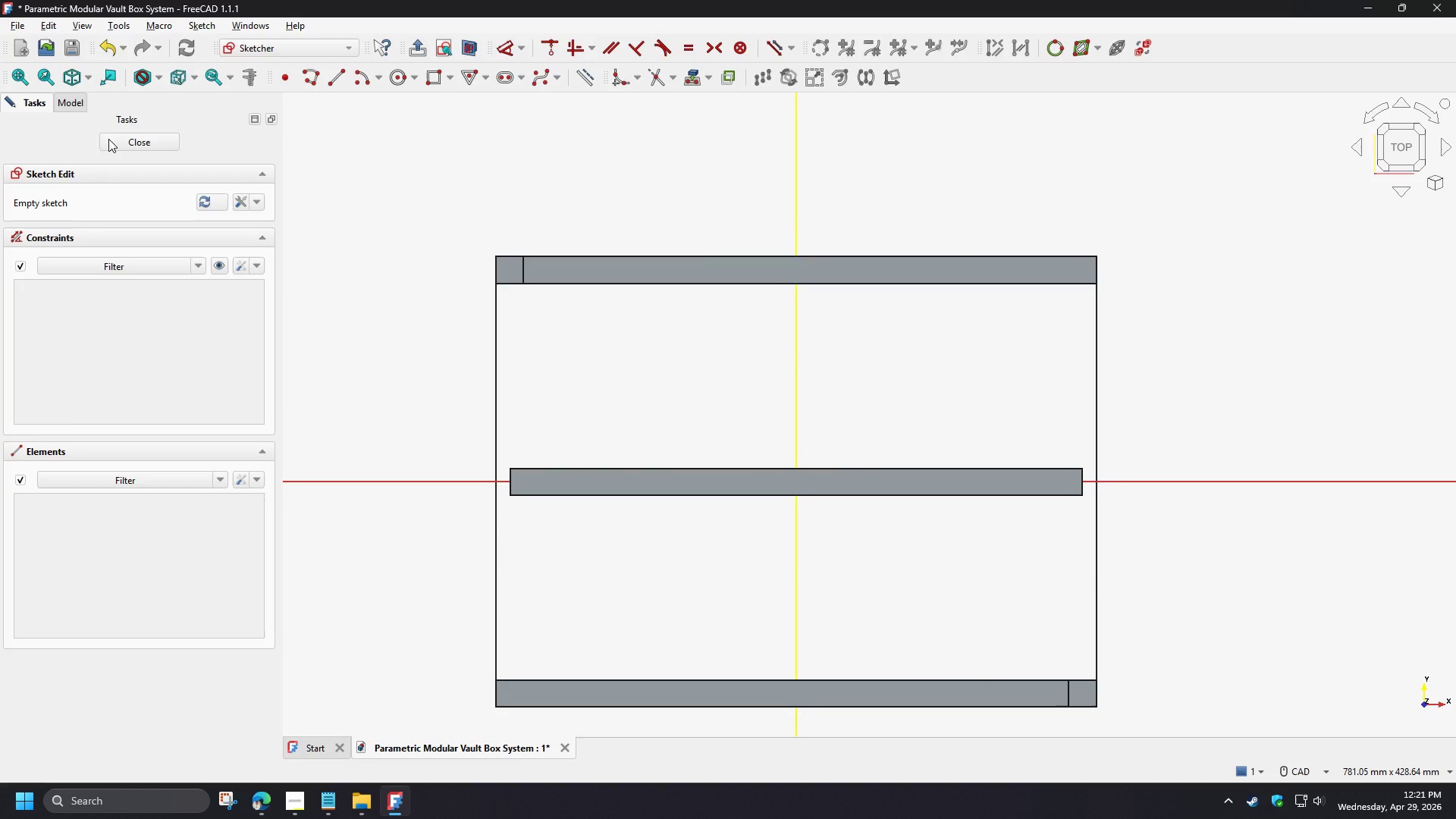 
left_click([130, 143])
 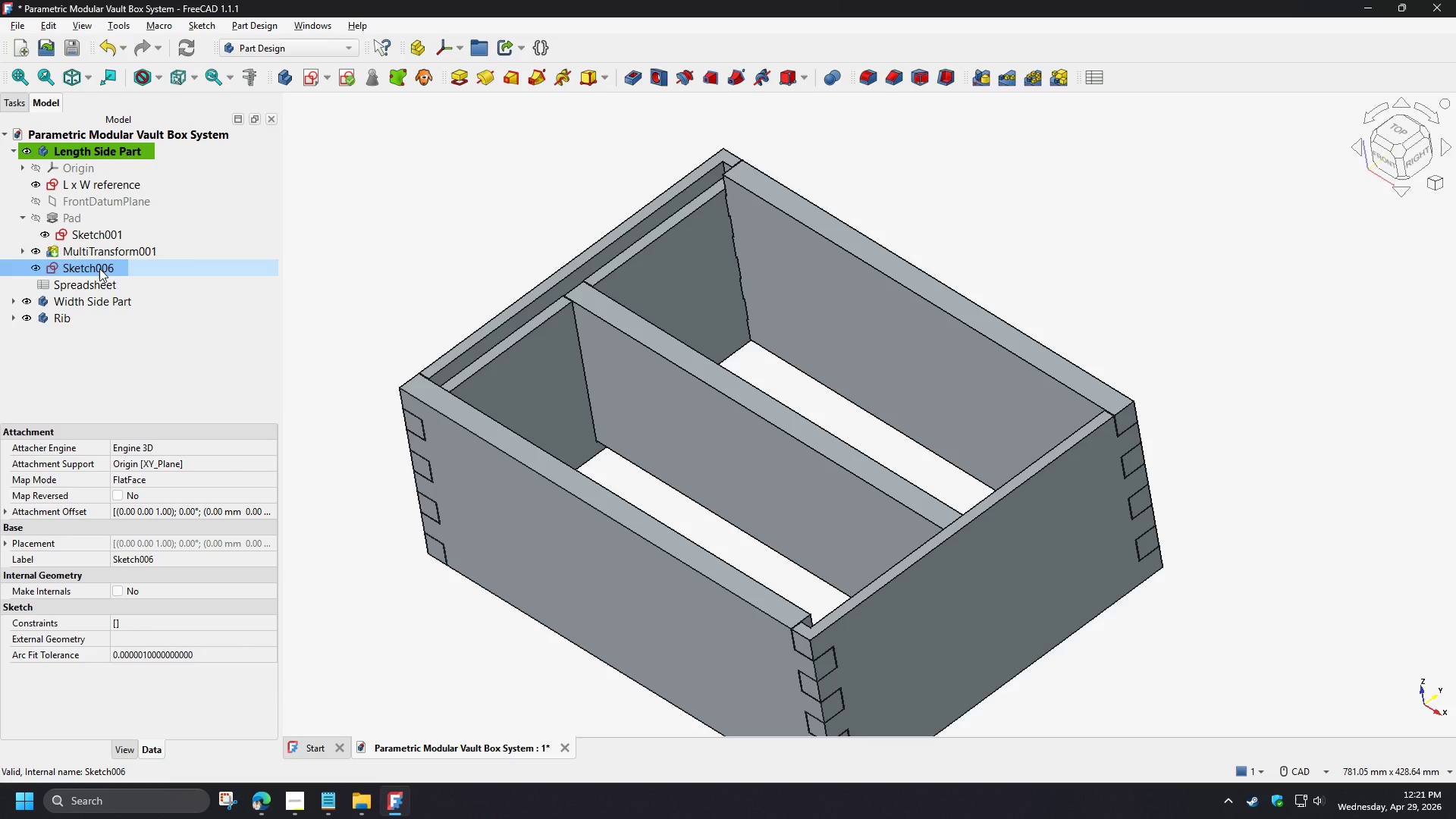 
left_click([99, 268])
 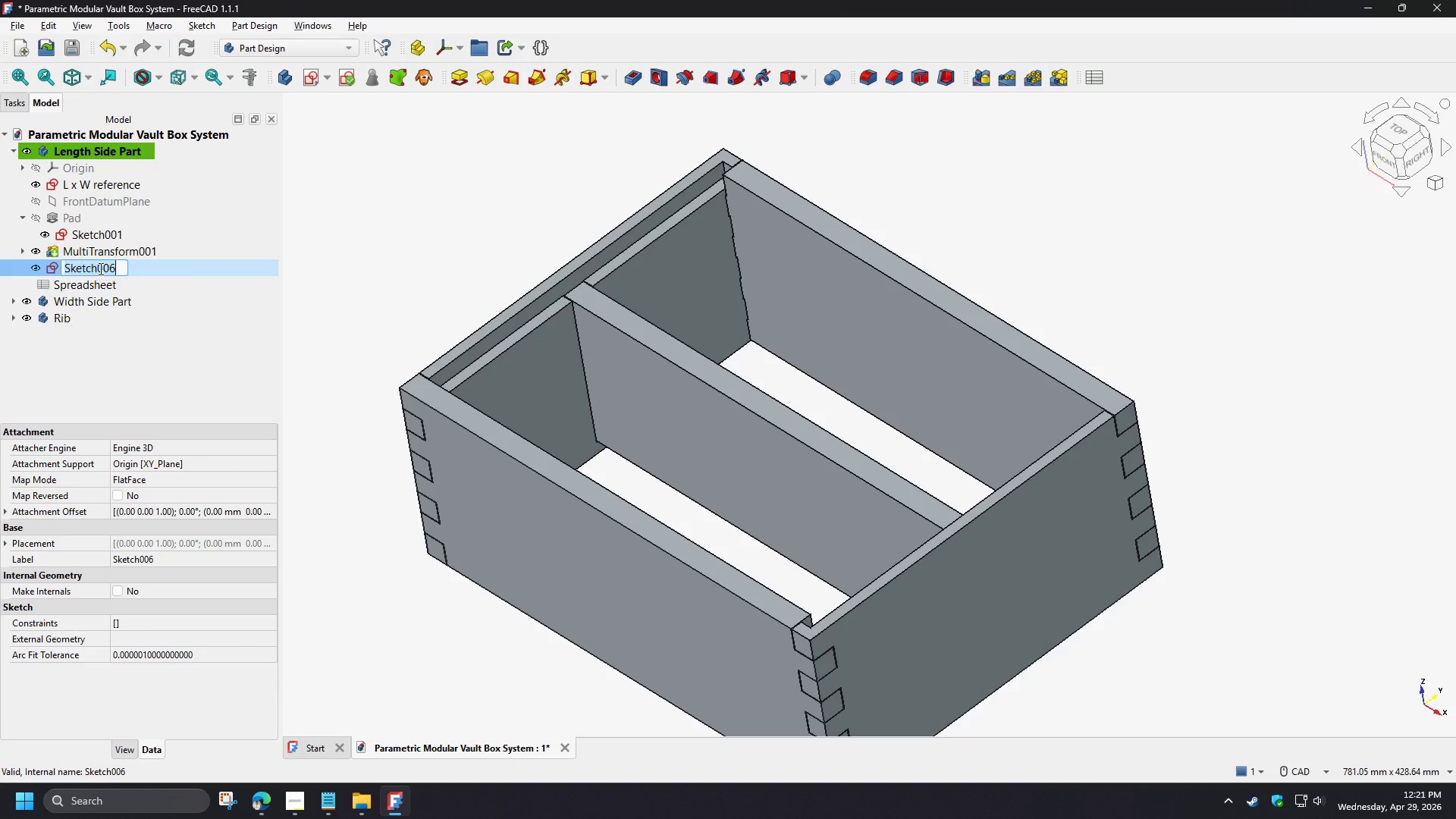 
key(F2)
 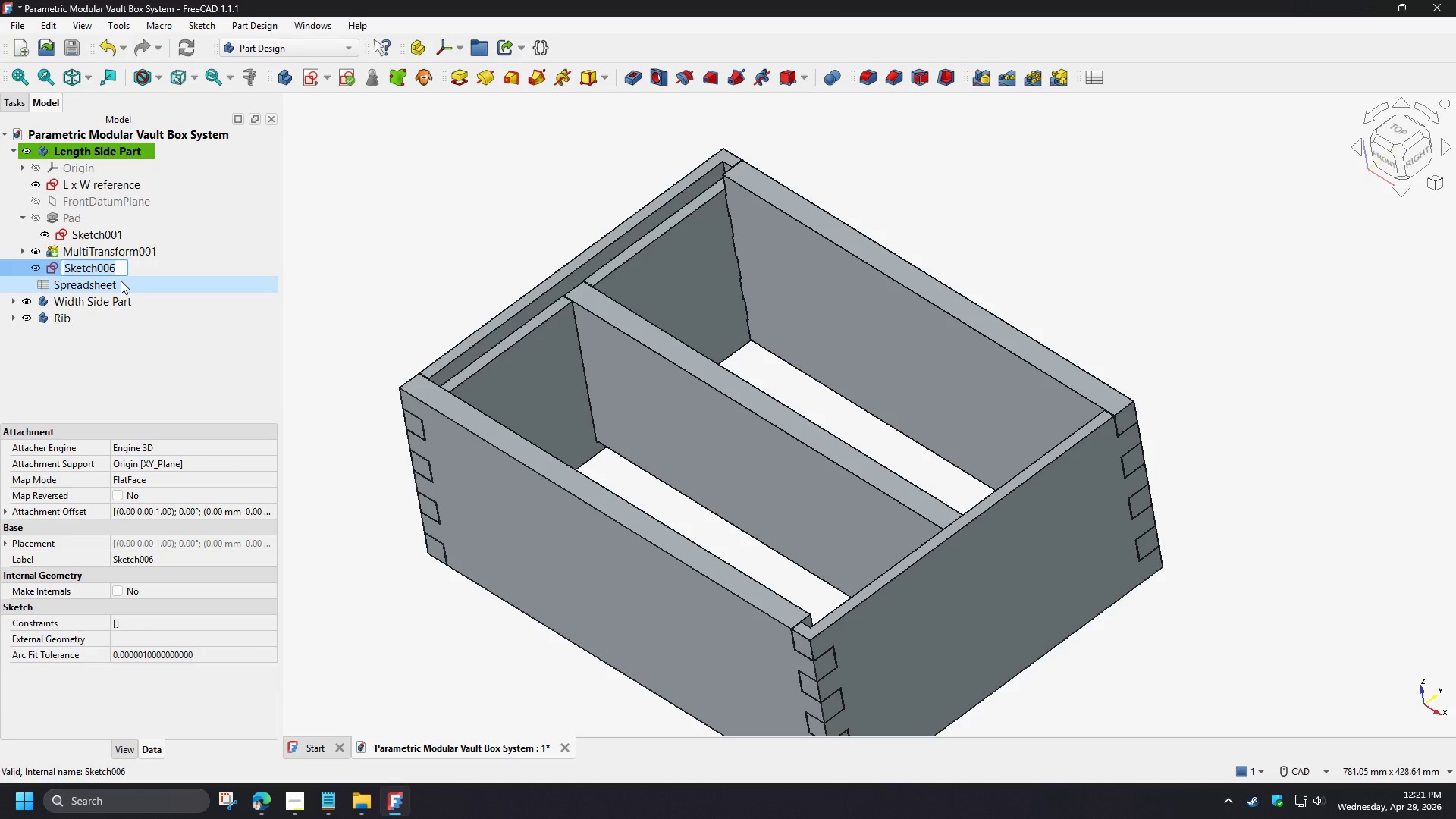 
key(C)
 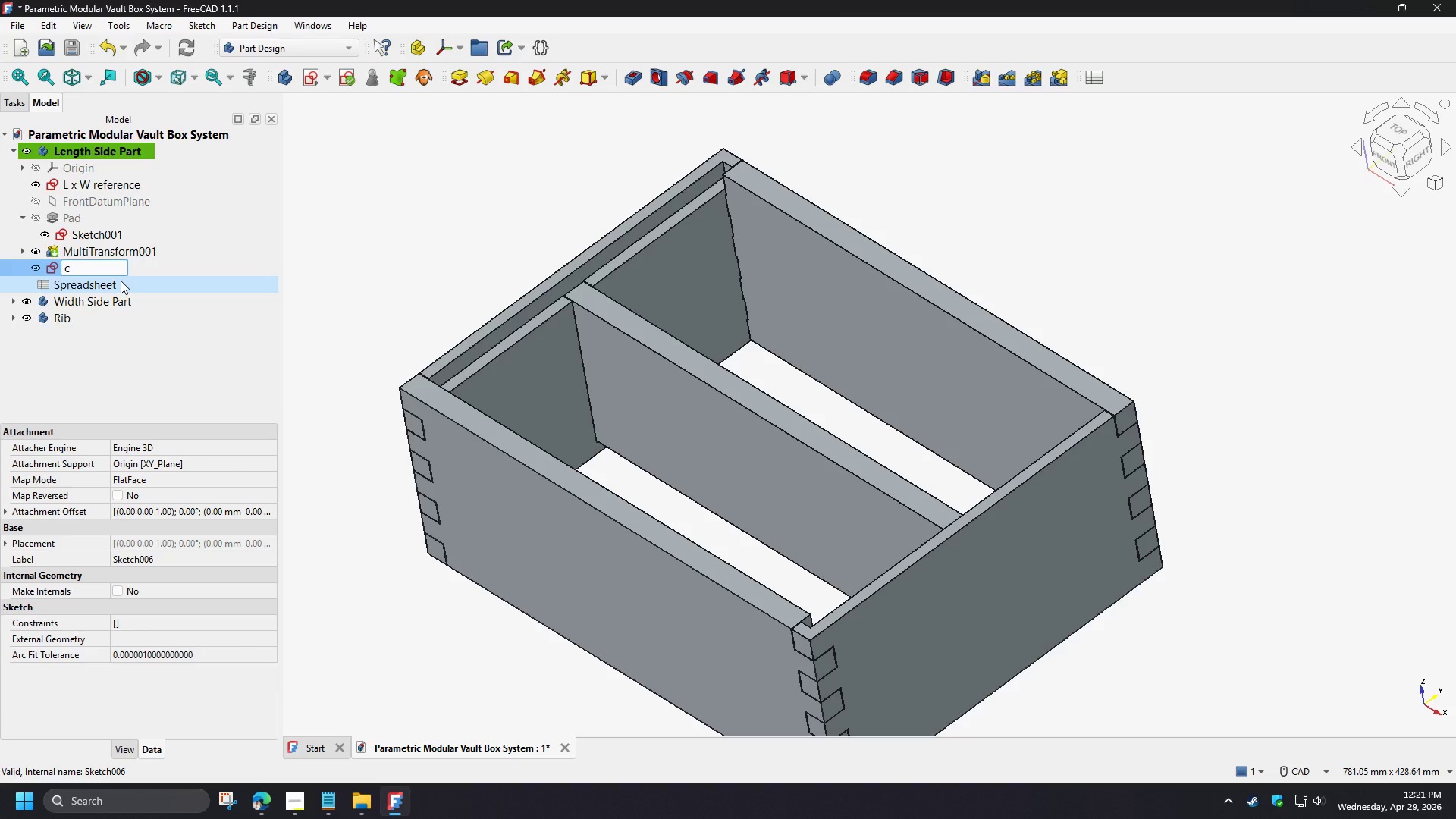 
type(utout)
key(NumpadEnter)
 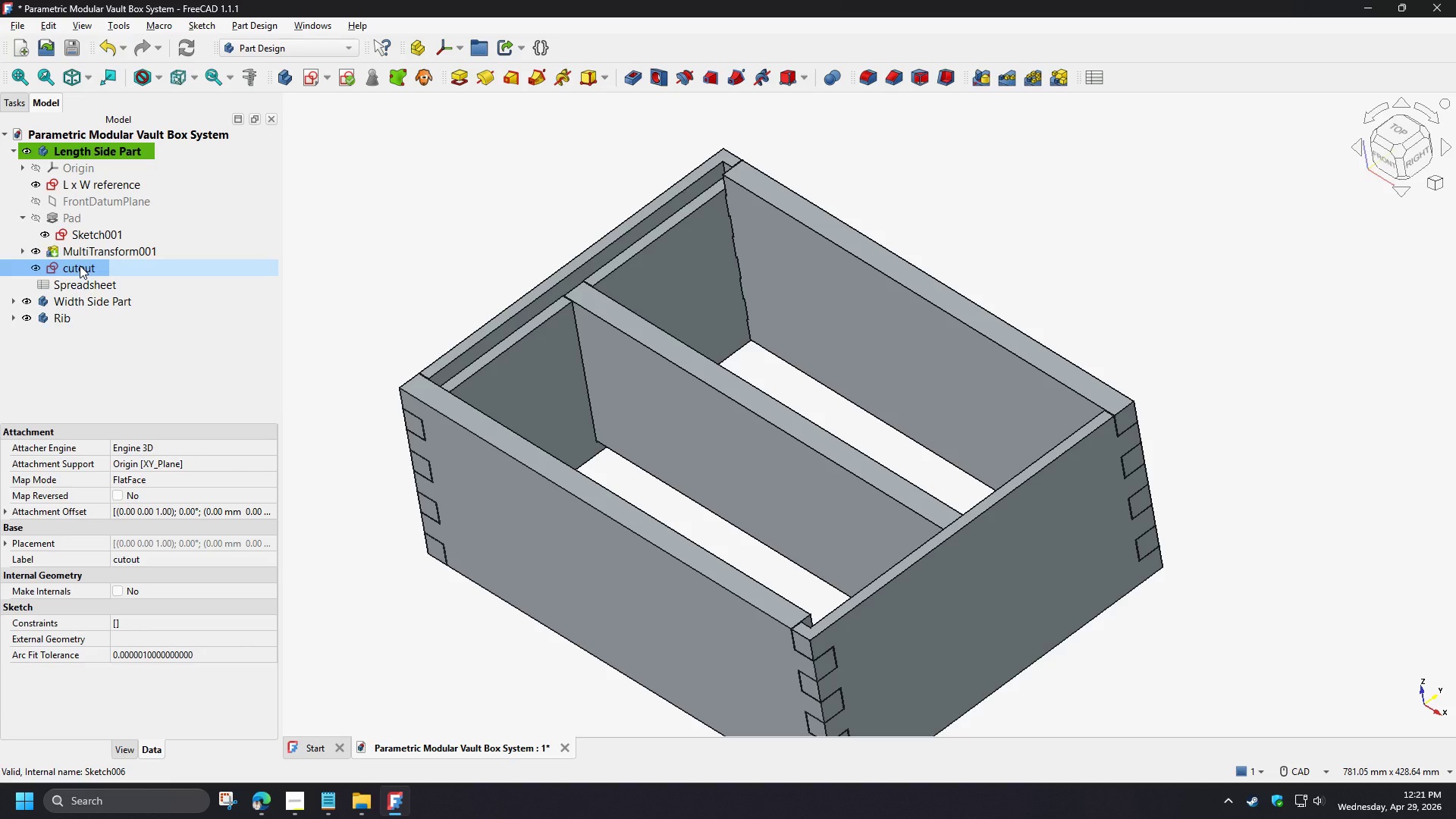 
wait(14.78)
 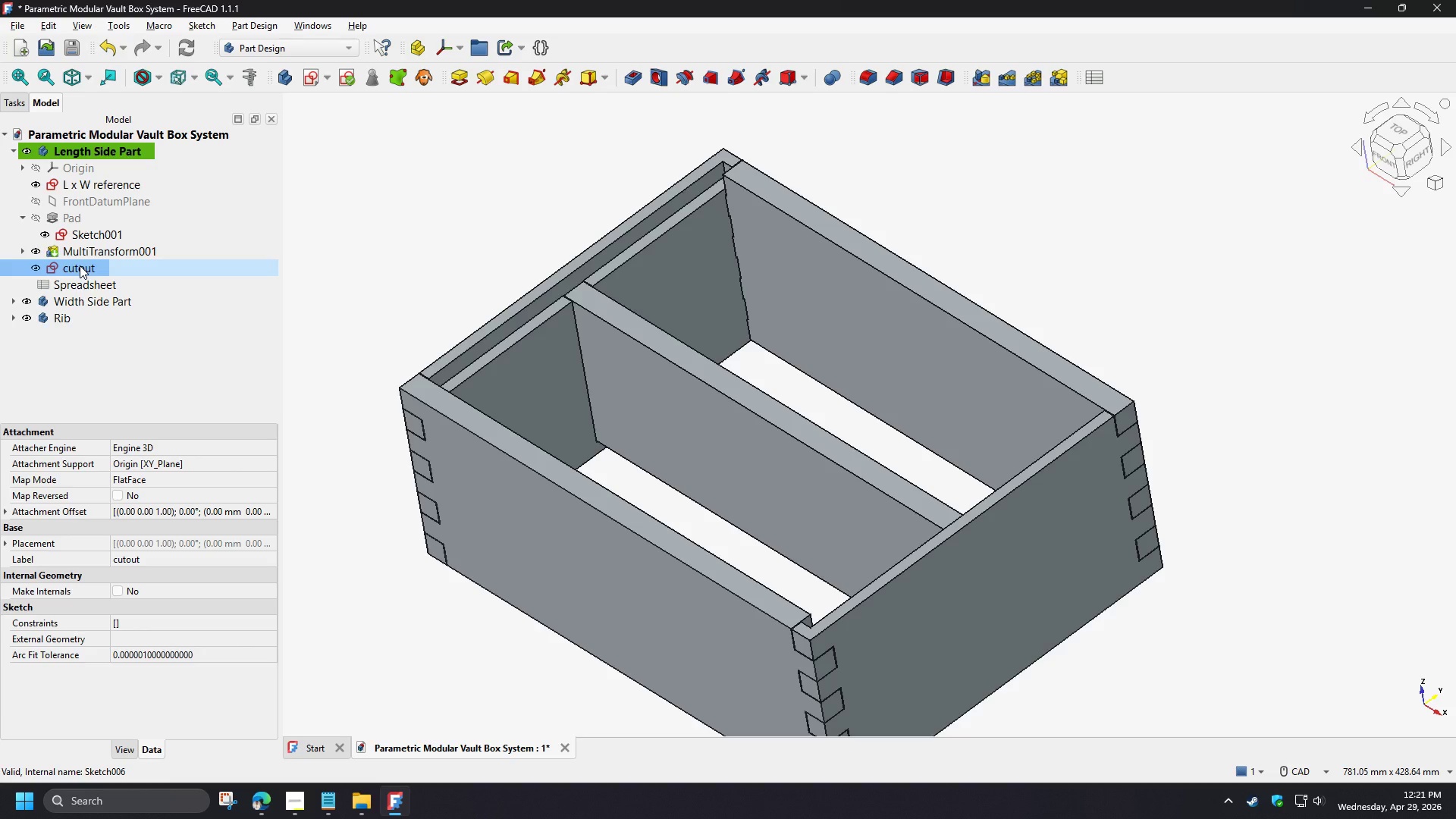 
left_click([71, 270])
 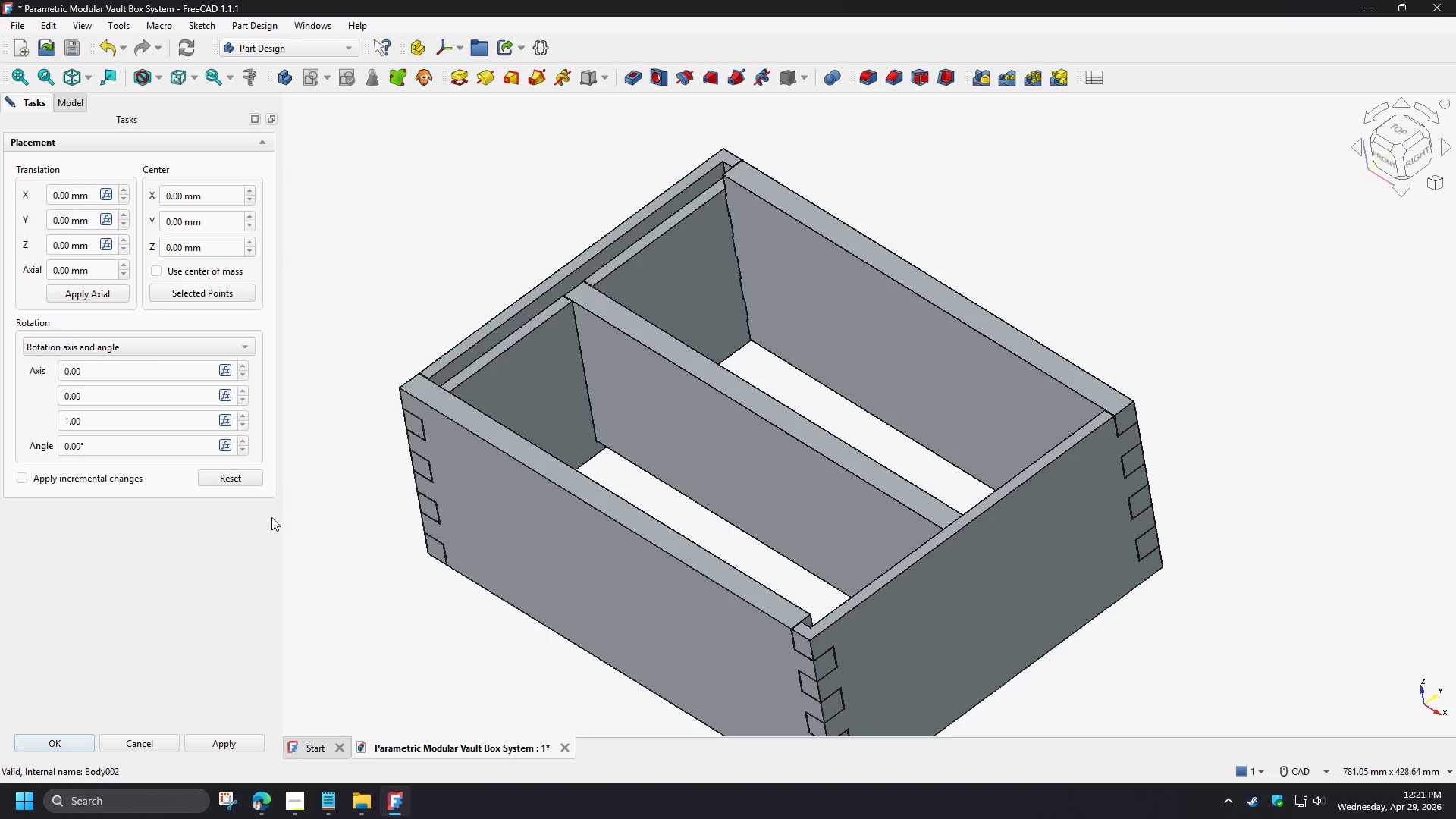 
wait(6.94)
 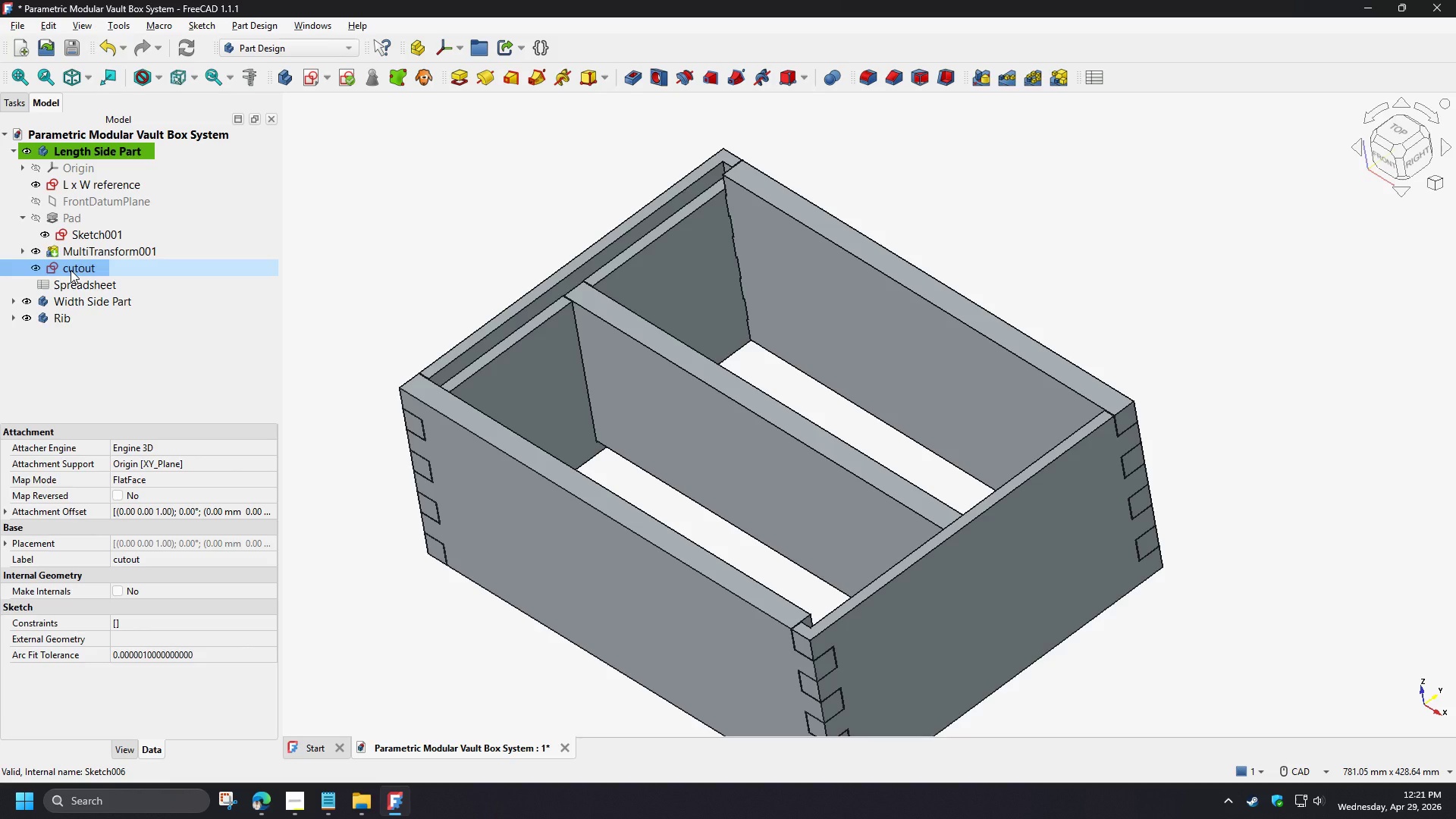 
left_click([105, 248])
 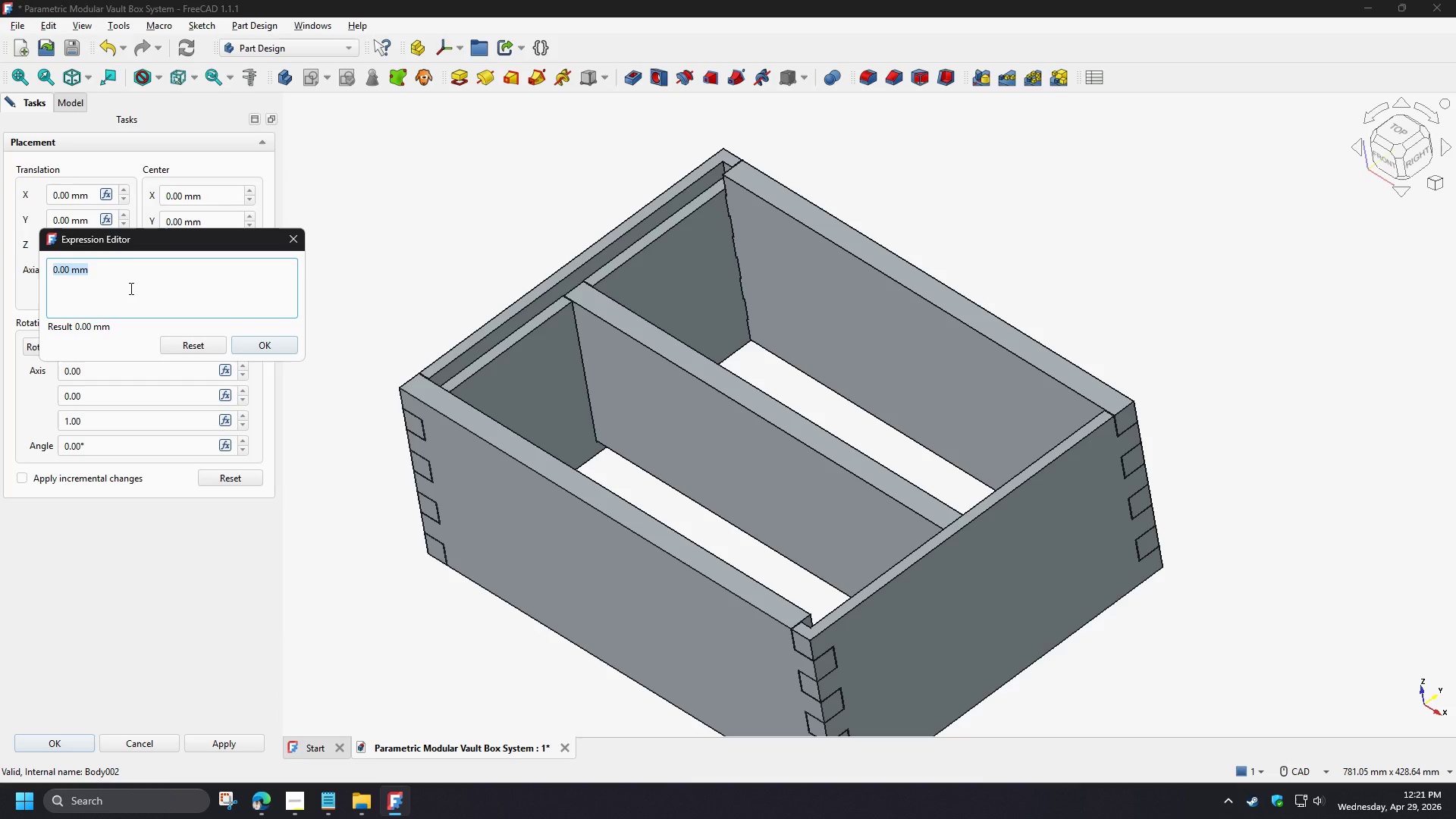 
type(spr)
 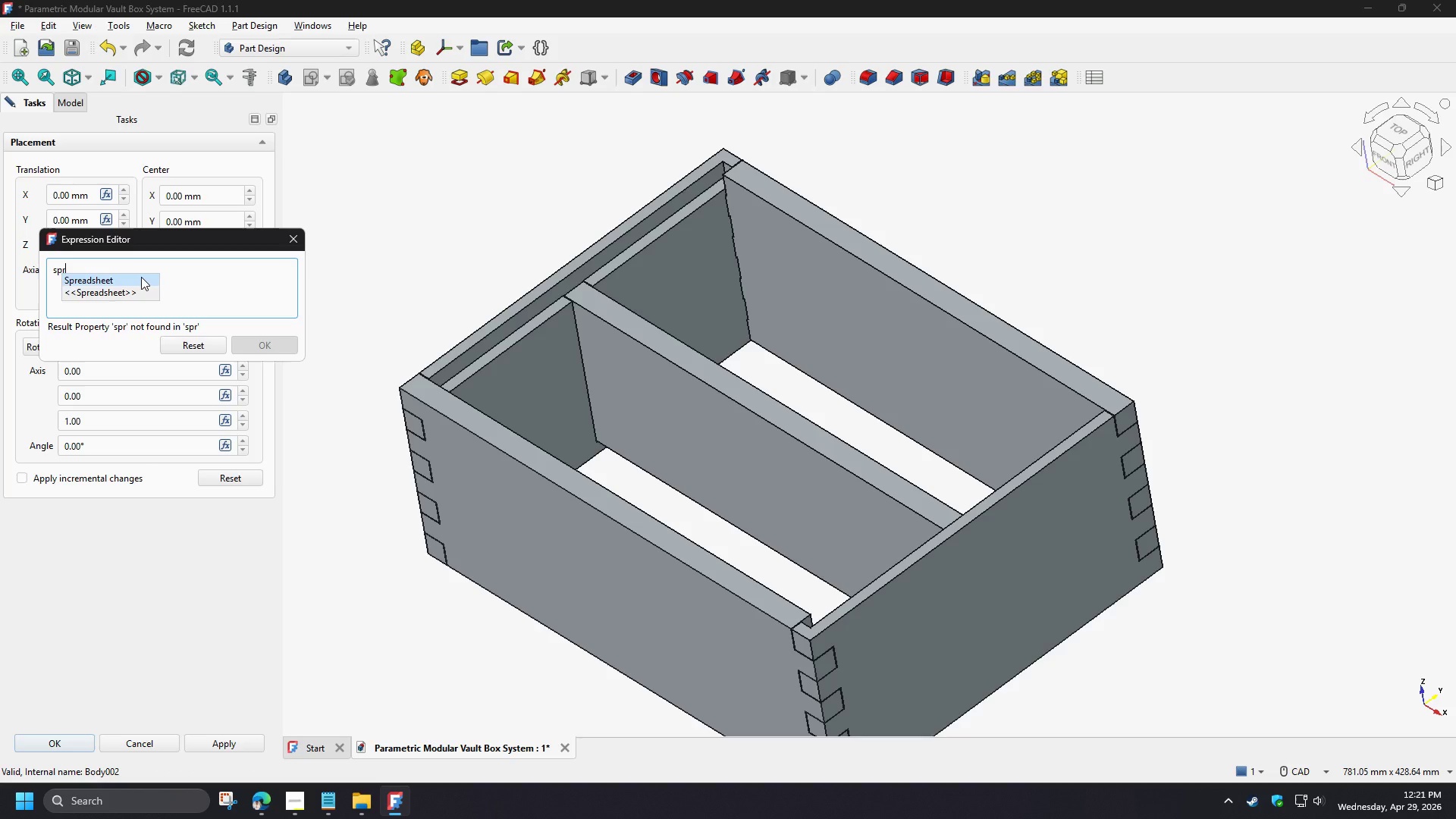 
left_click([141, 277])
 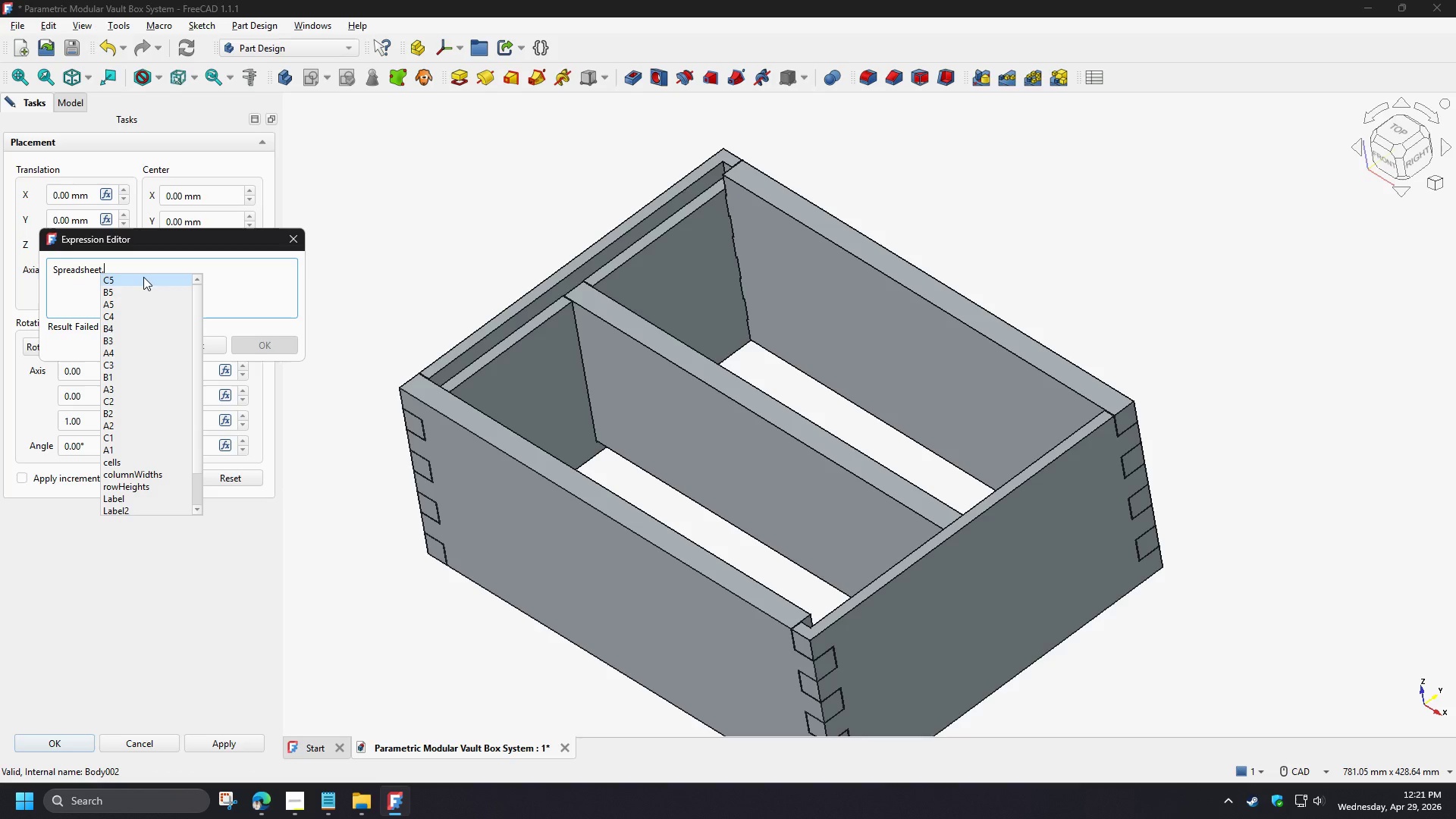 
key(B)
 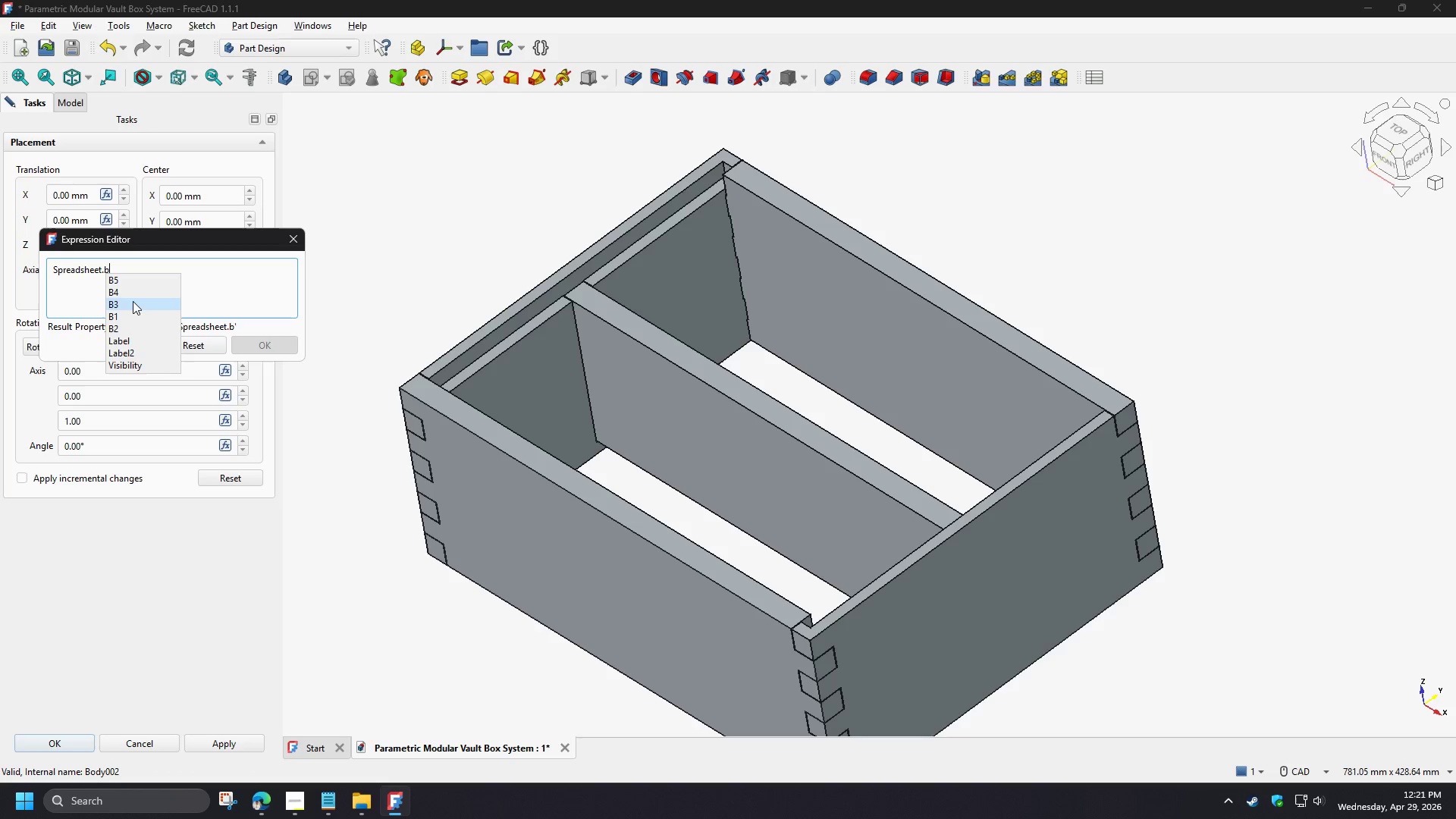 
left_click([130, 290])
 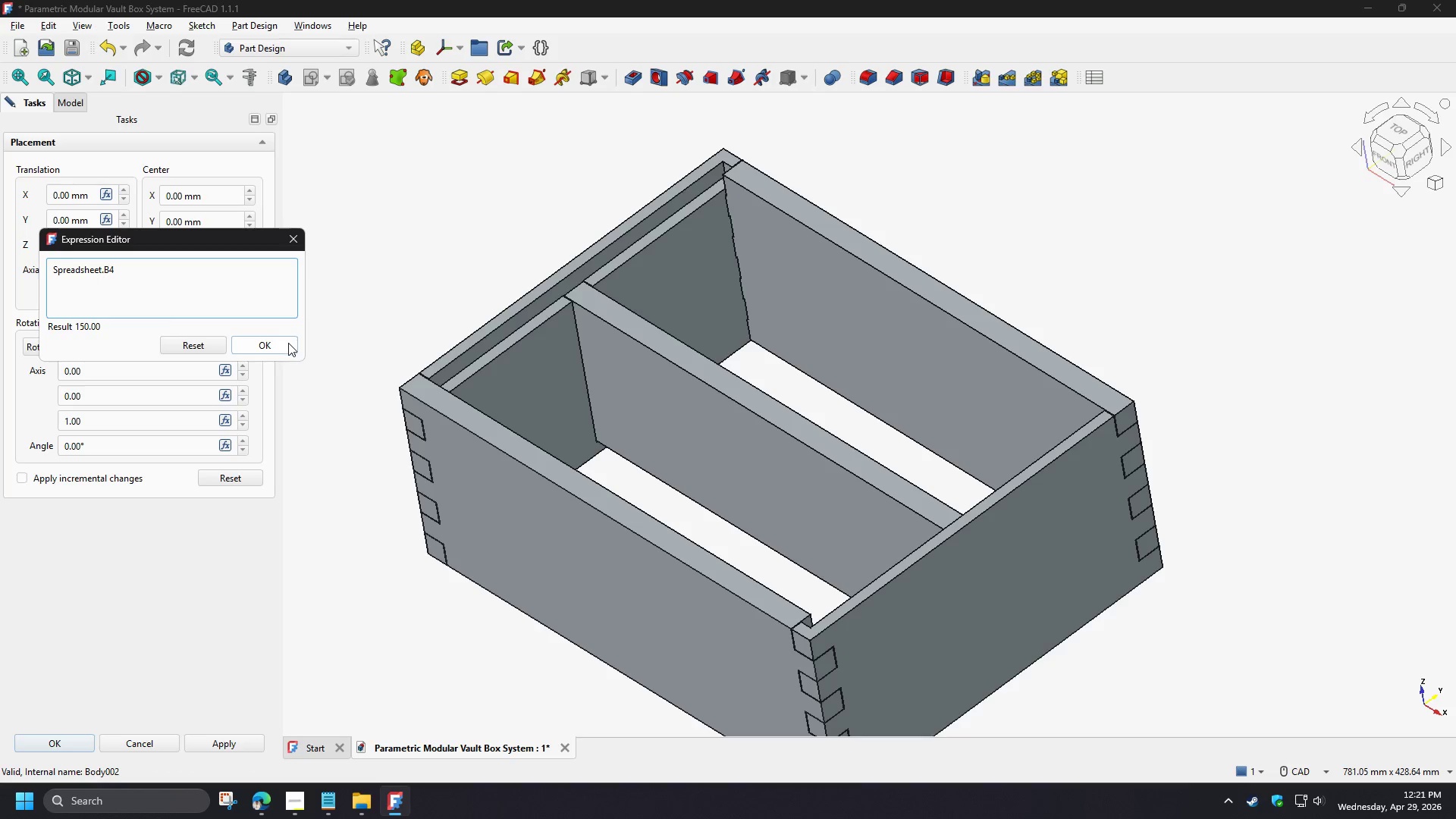 
left_click([275, 345])
 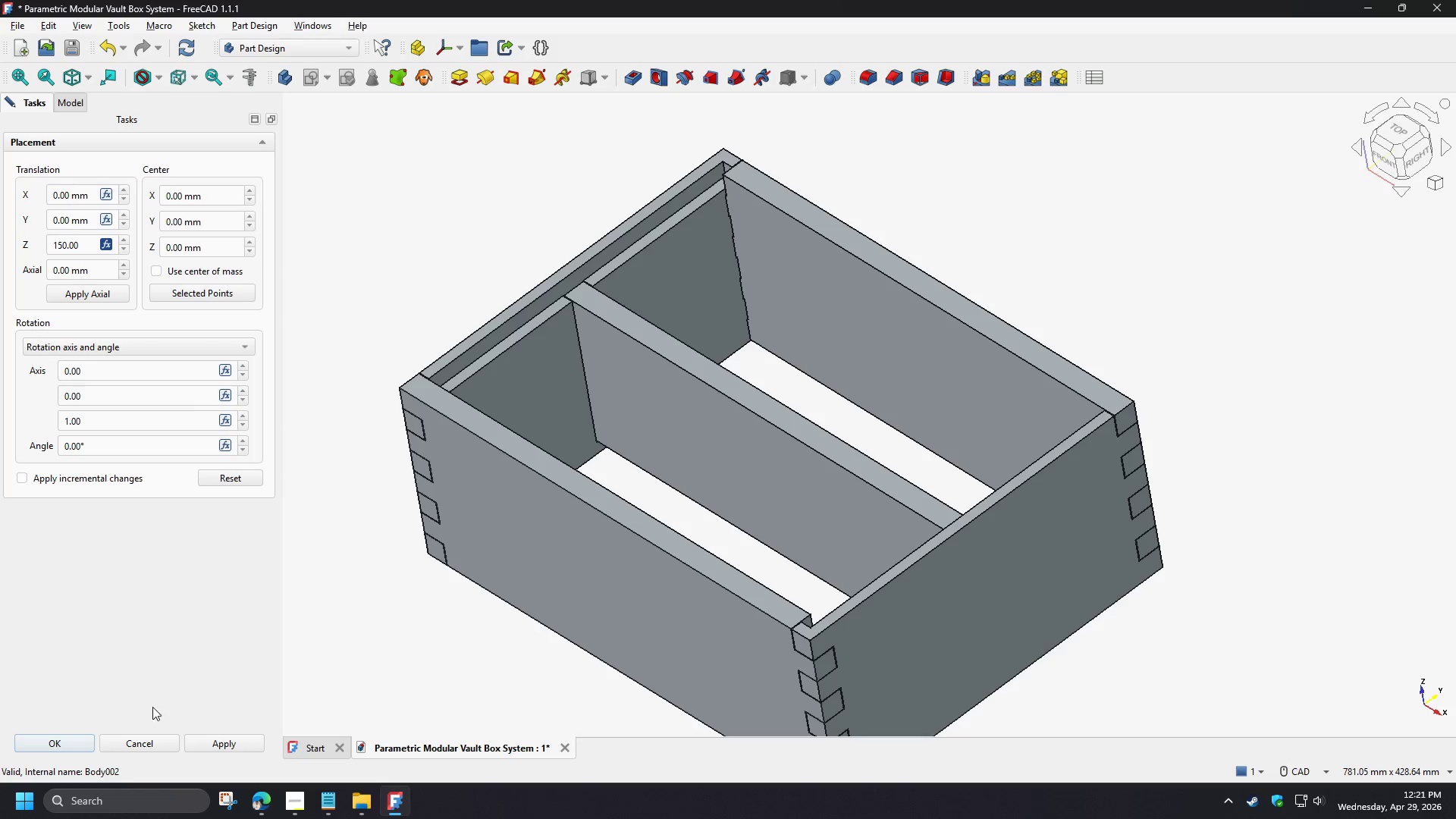 
left_click([65, 748])
 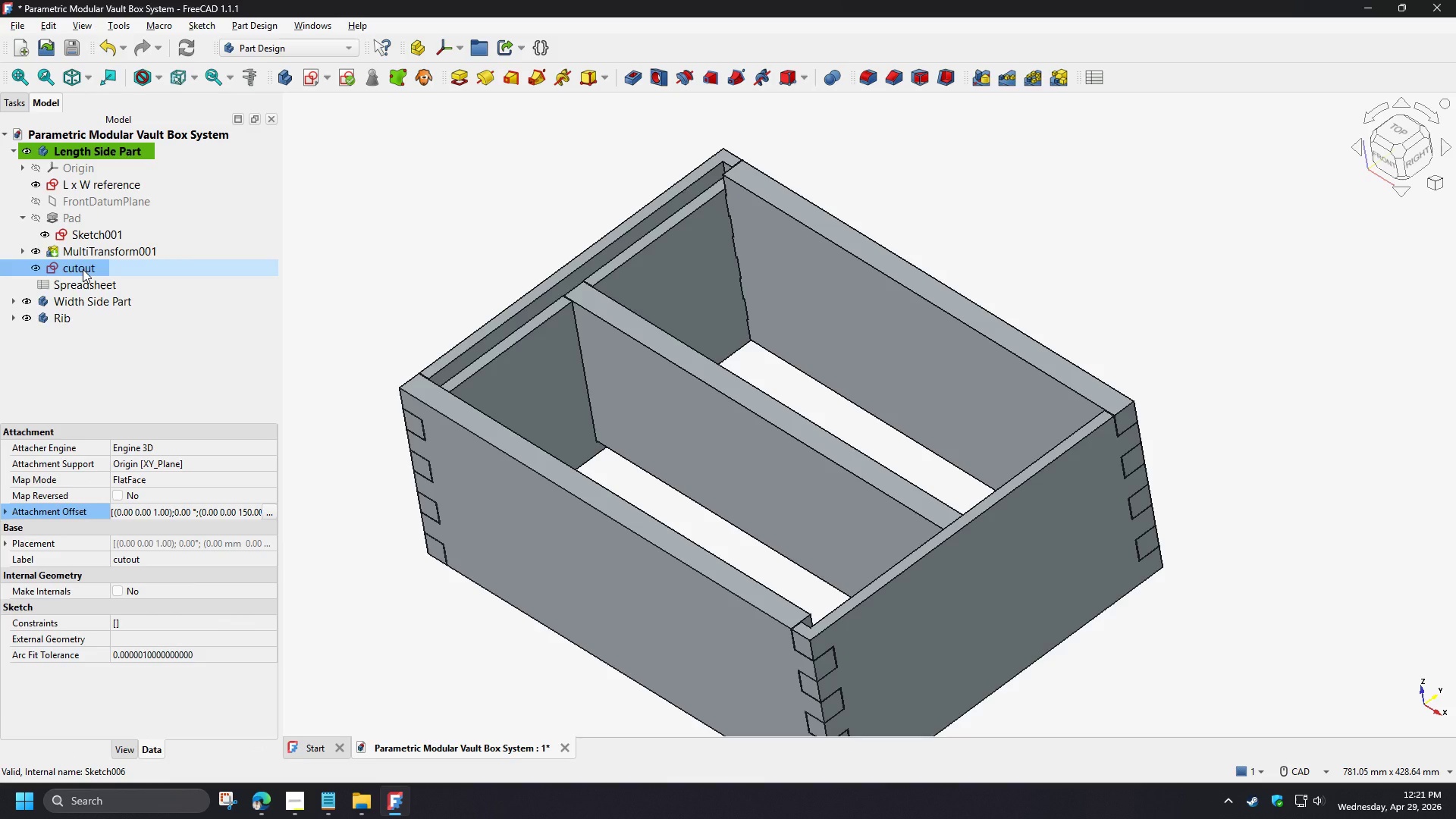 
double_click([83, 269])
 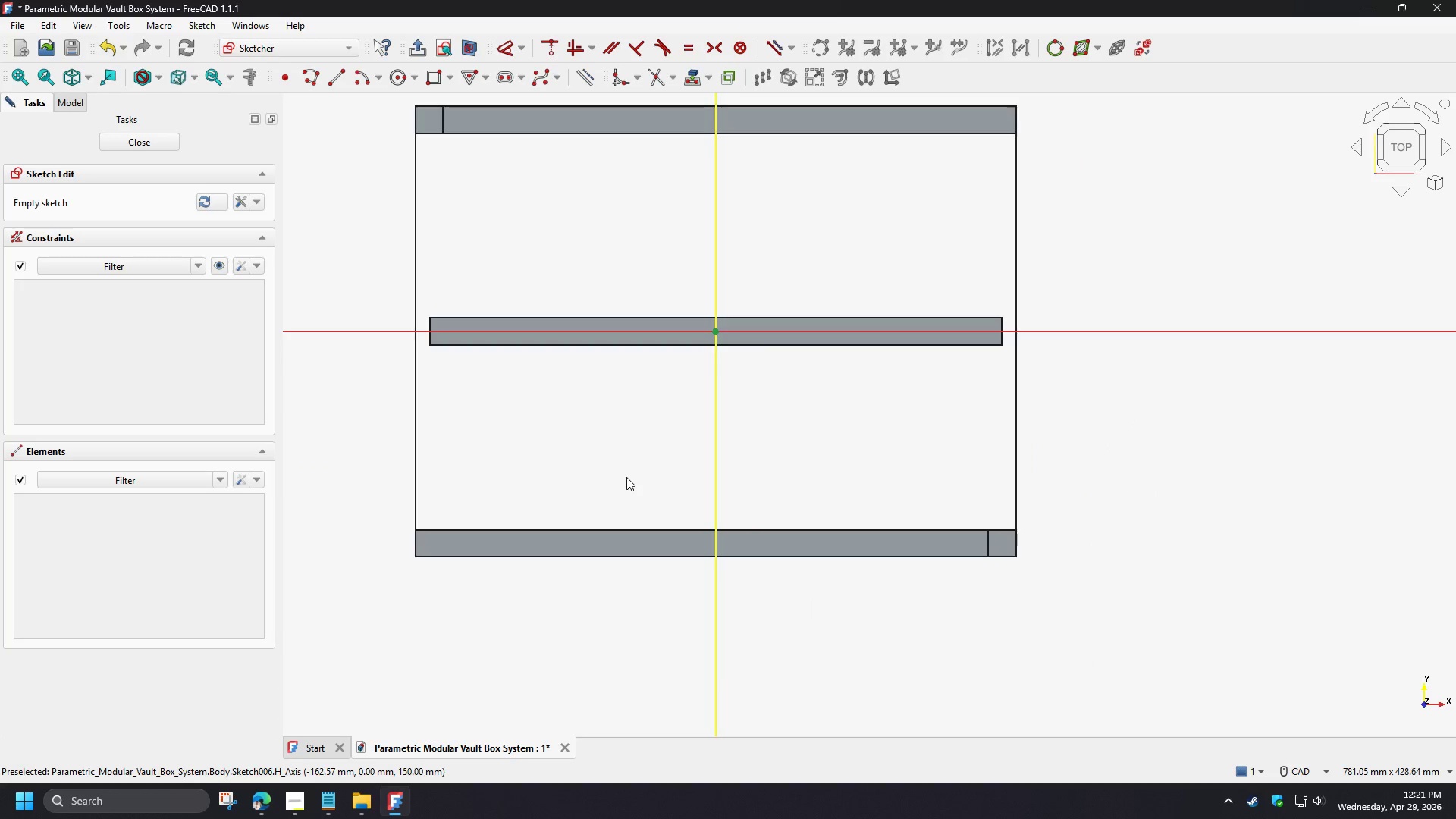 
scroll: coordinate [626, 472], scroll_direction: up, amount: 2.0
 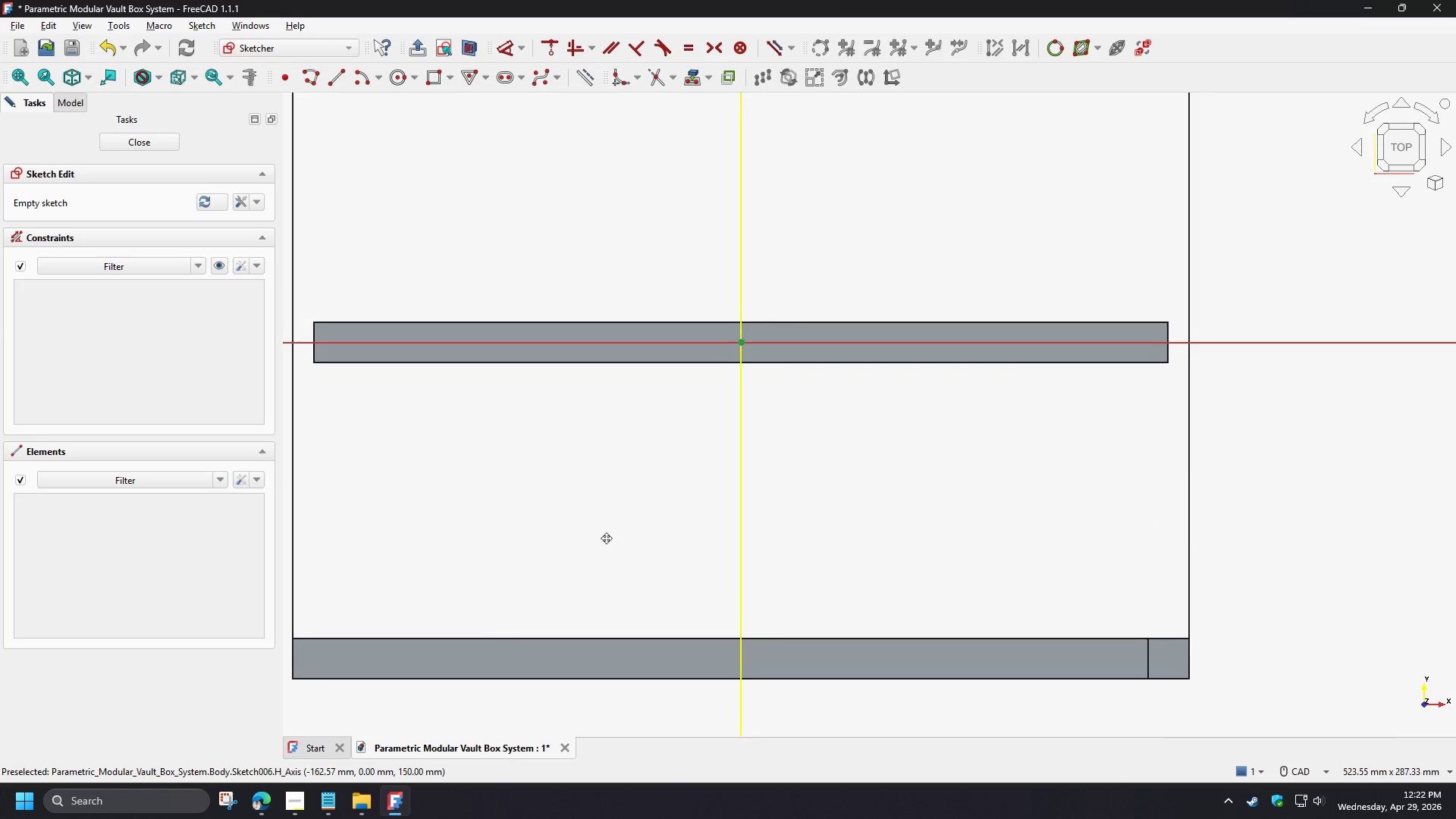 
scroll: coordinate [601, 526], scroll_direction: down, amount: 1.0
 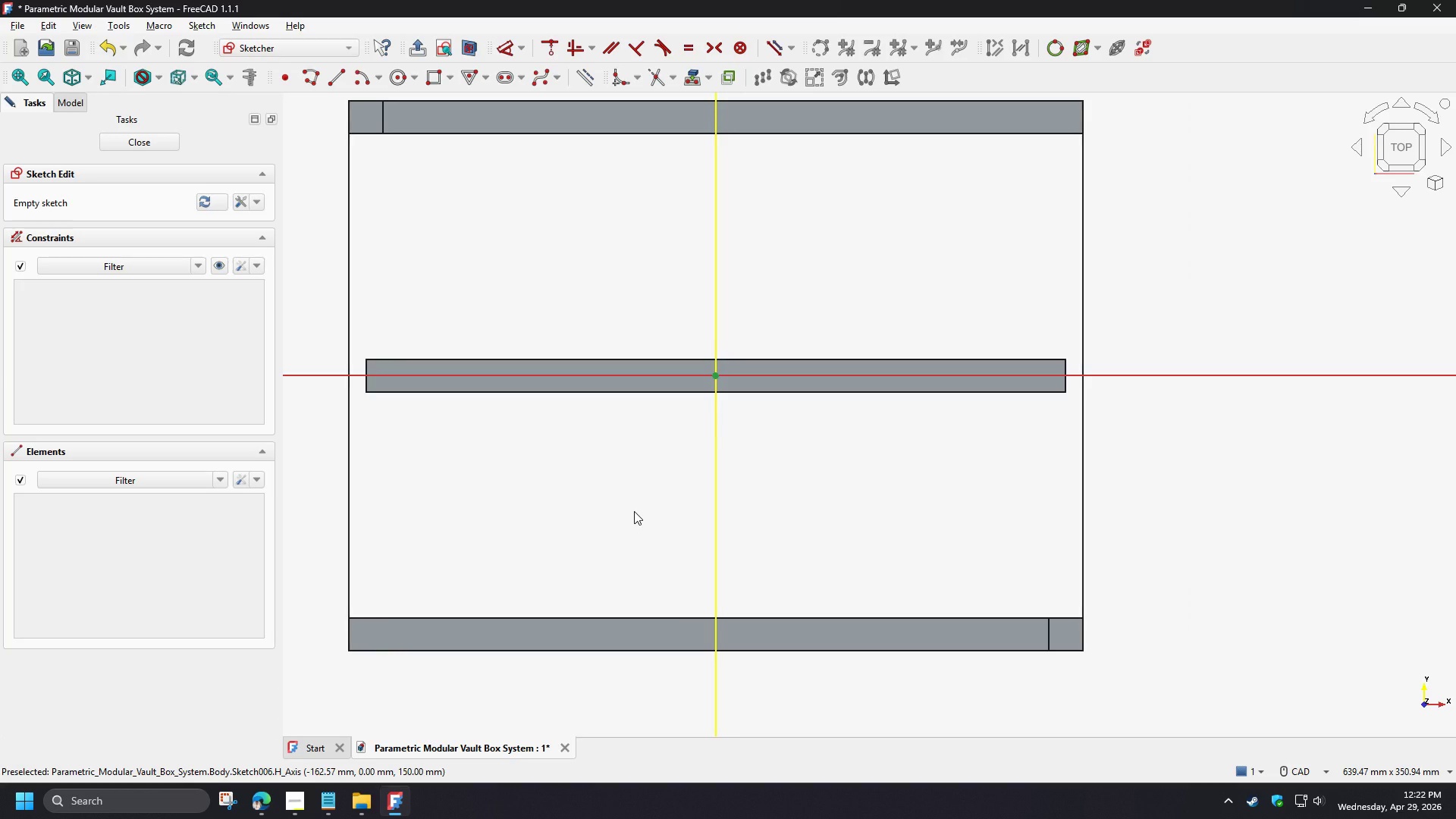 
wait(28.12)
 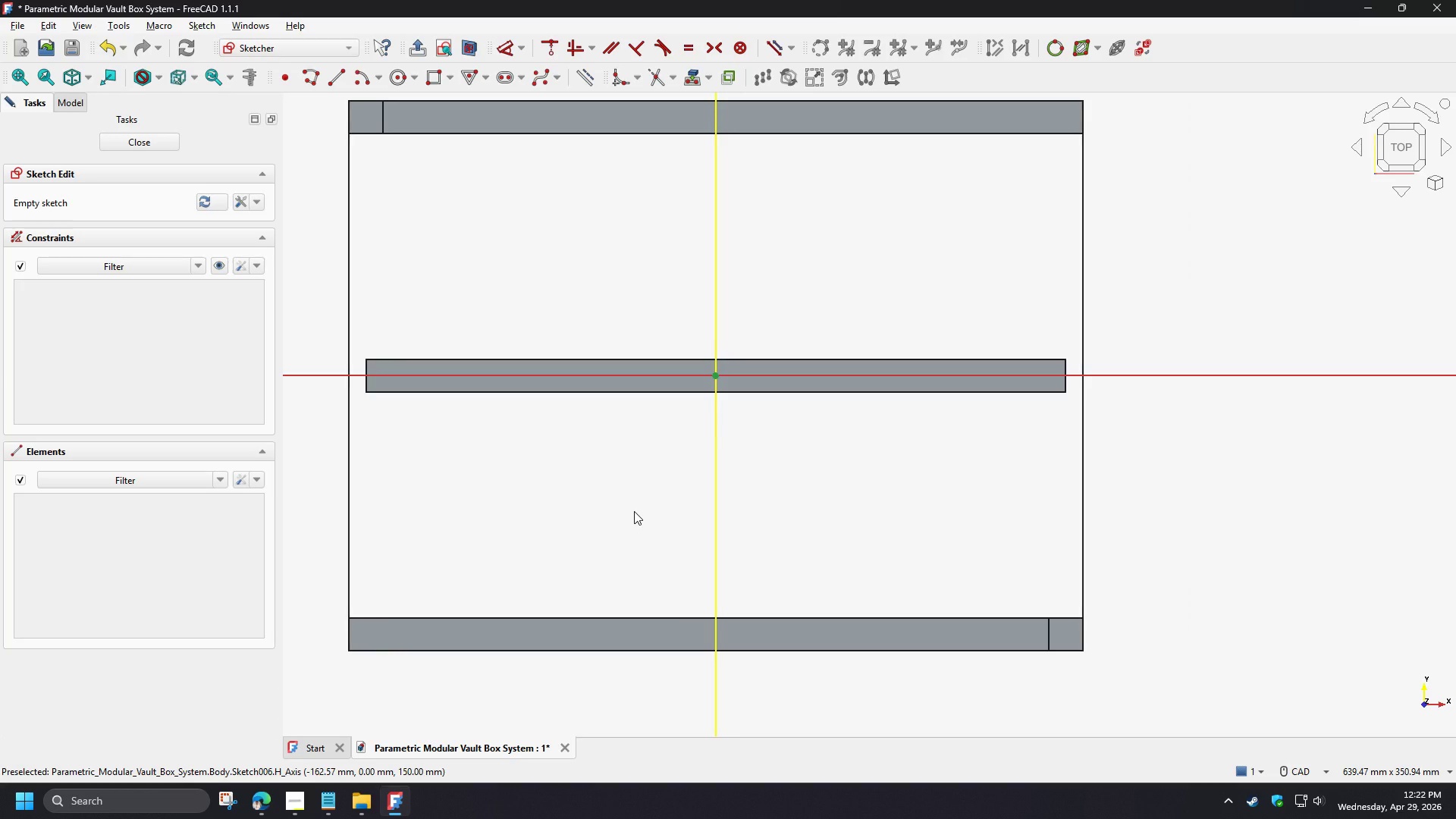 
left_click([585, 620])
 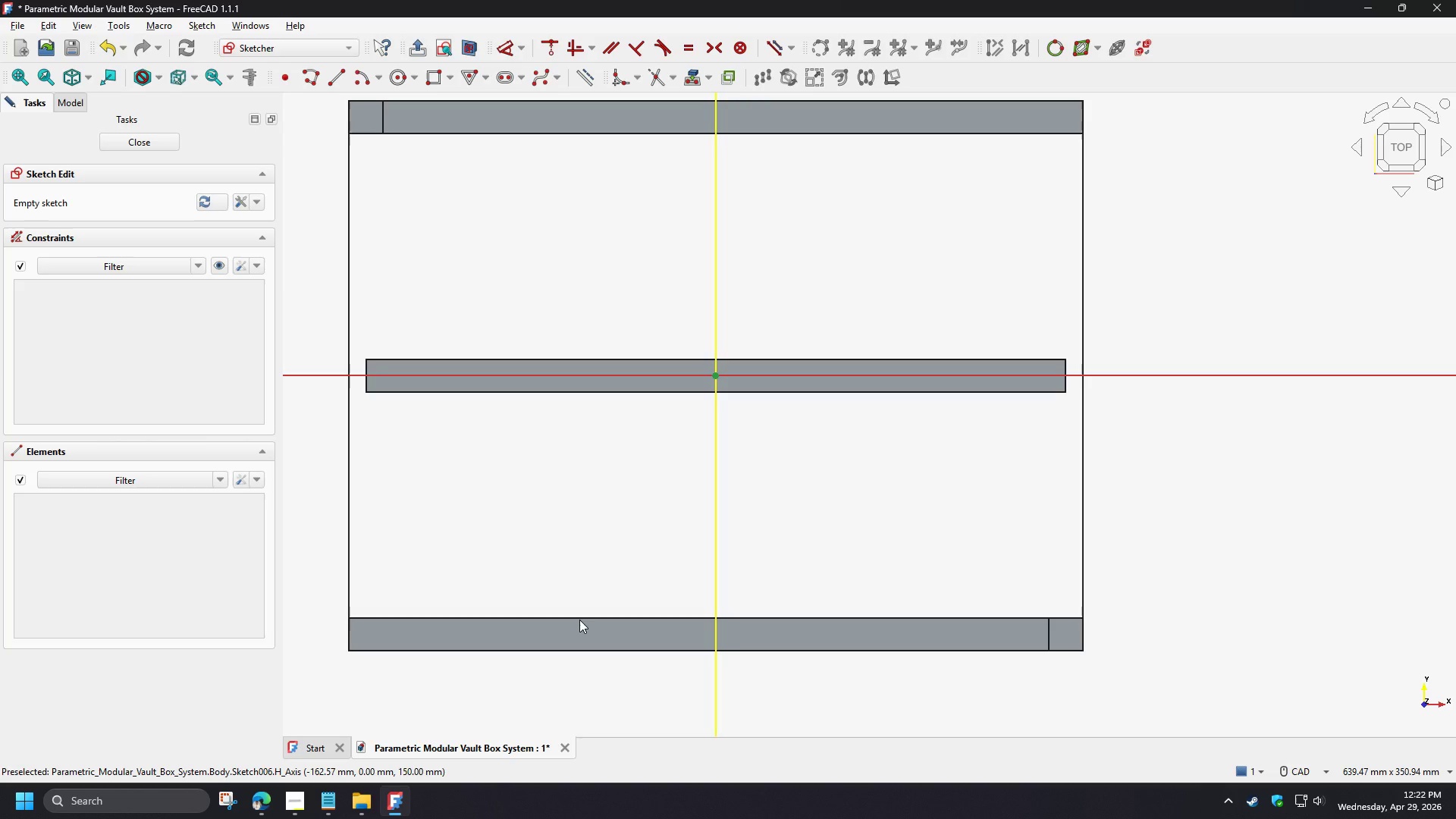 
left_click([579, 617])
 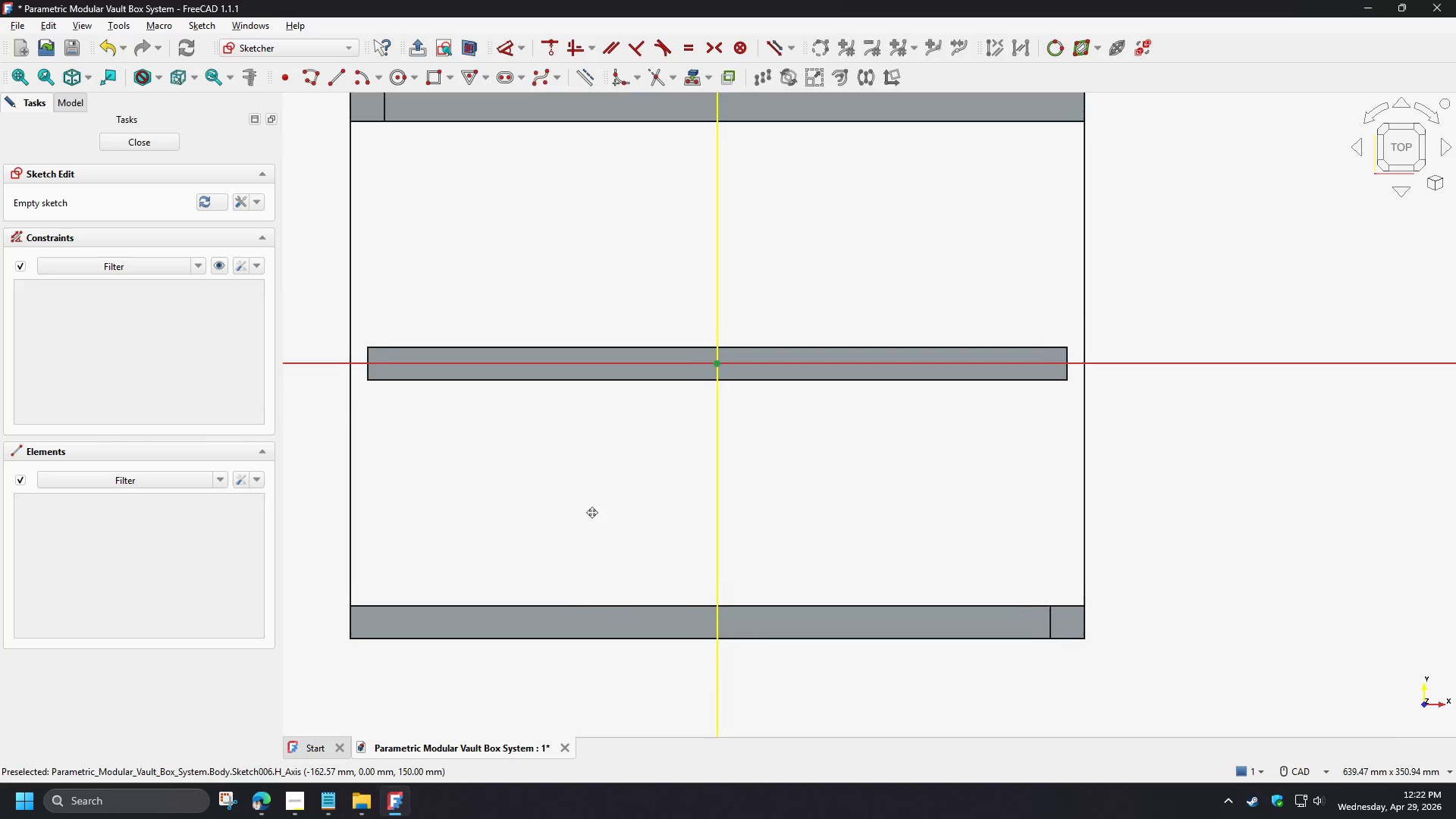 
scroll: coordinate [596, 499], scroll_direction: down, amount: 1.0
 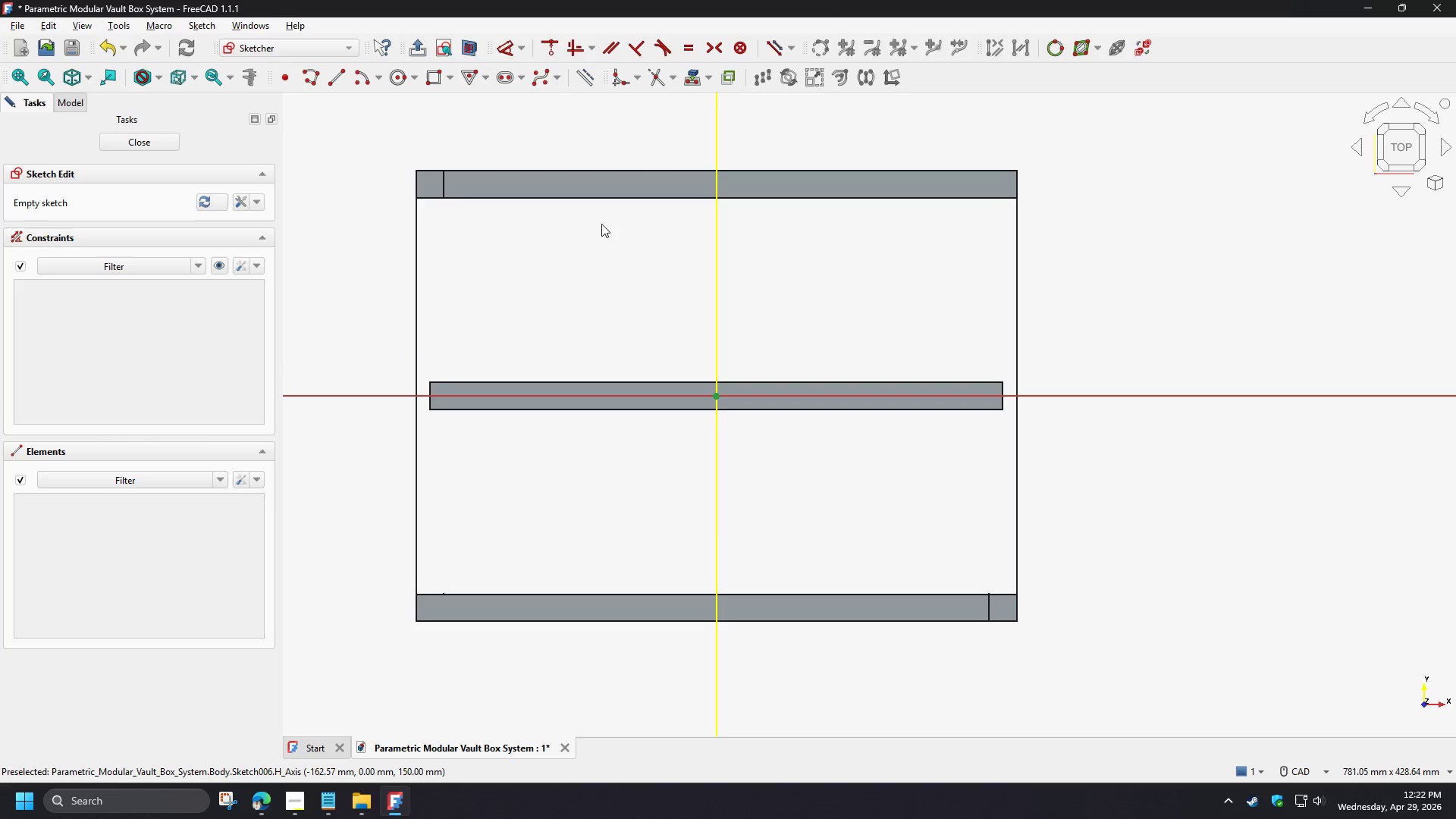 
left_click([696, 78])
 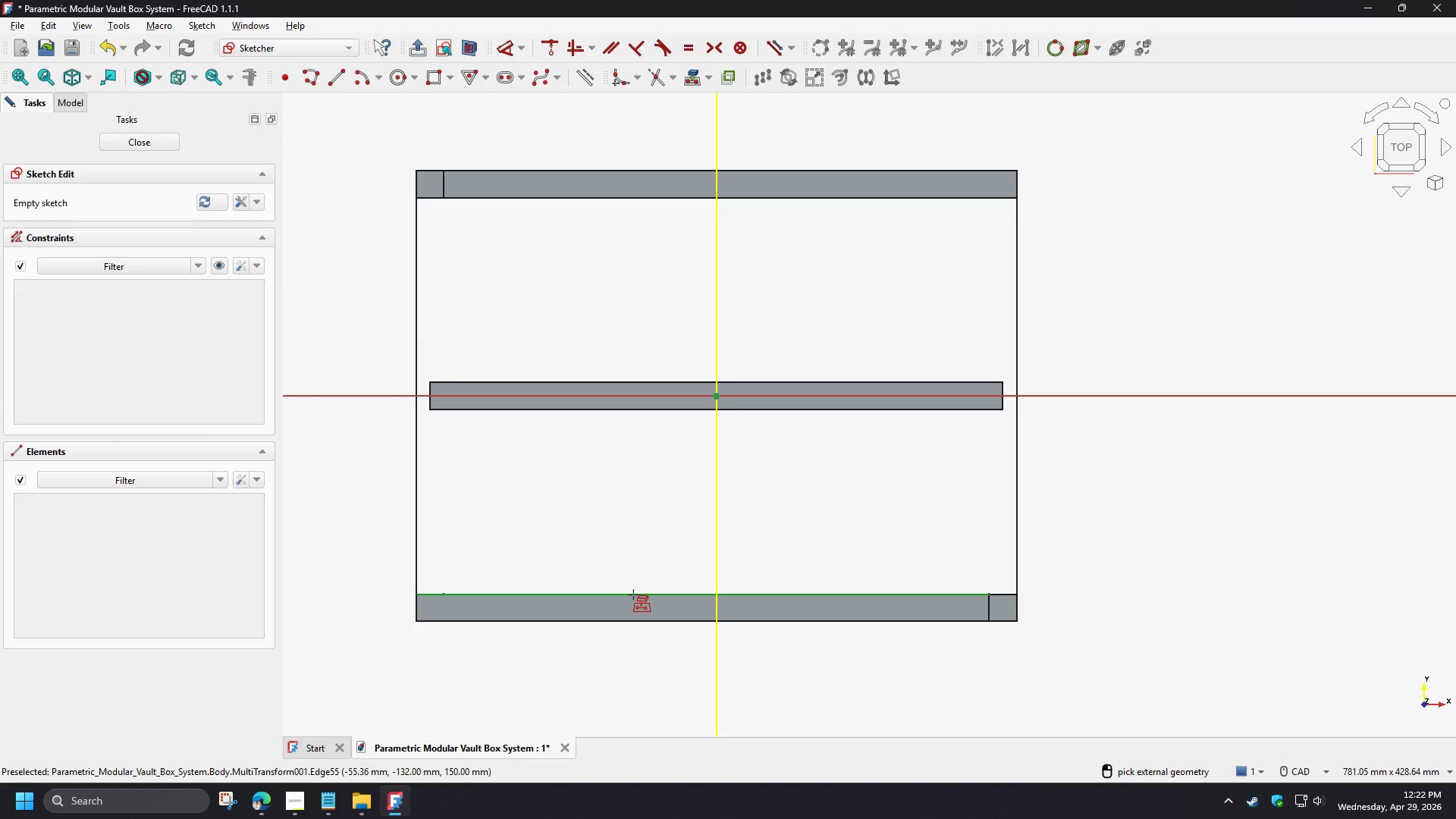 
left_click([633, 595])
 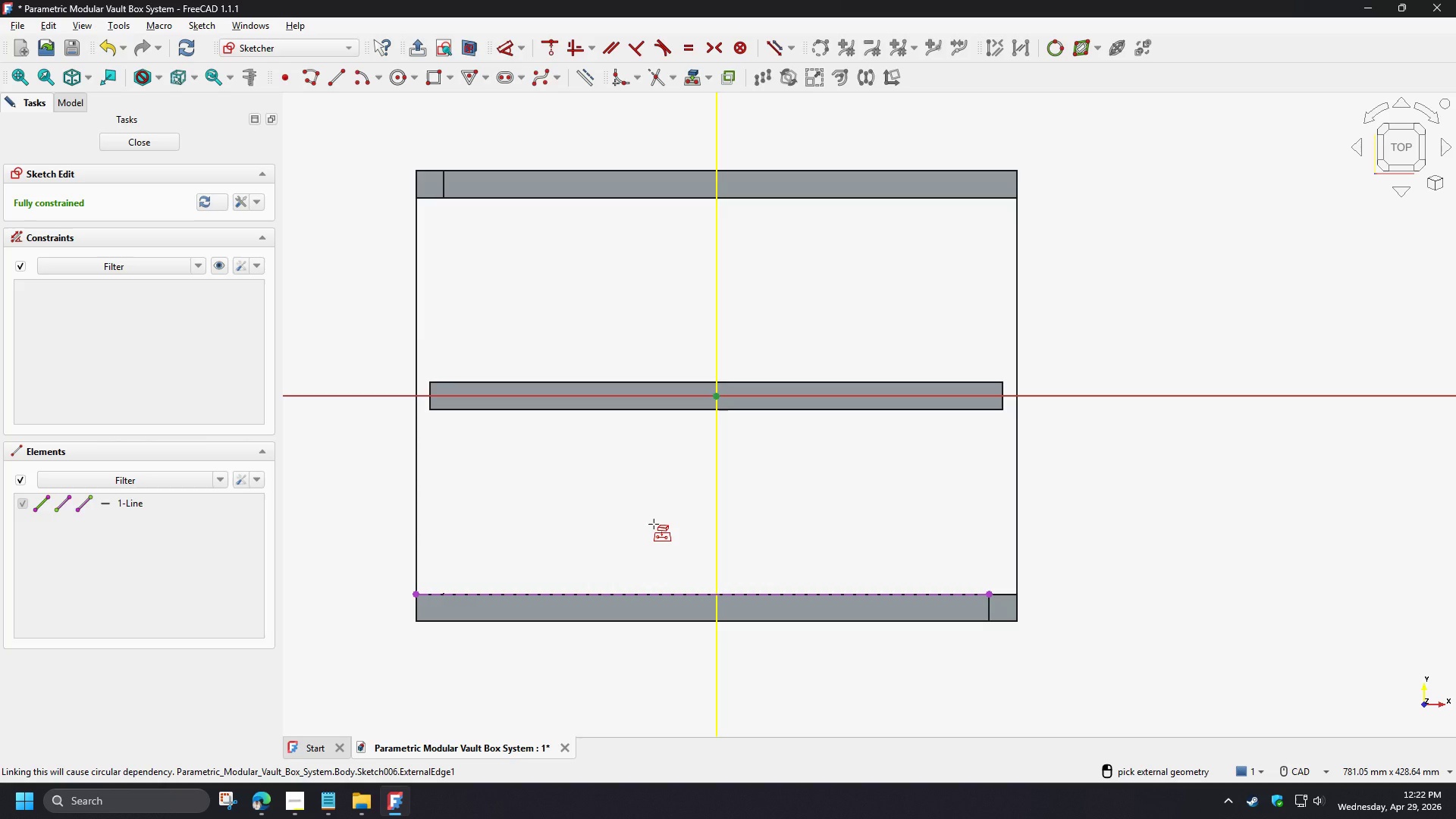 
right_click([654, 524])
 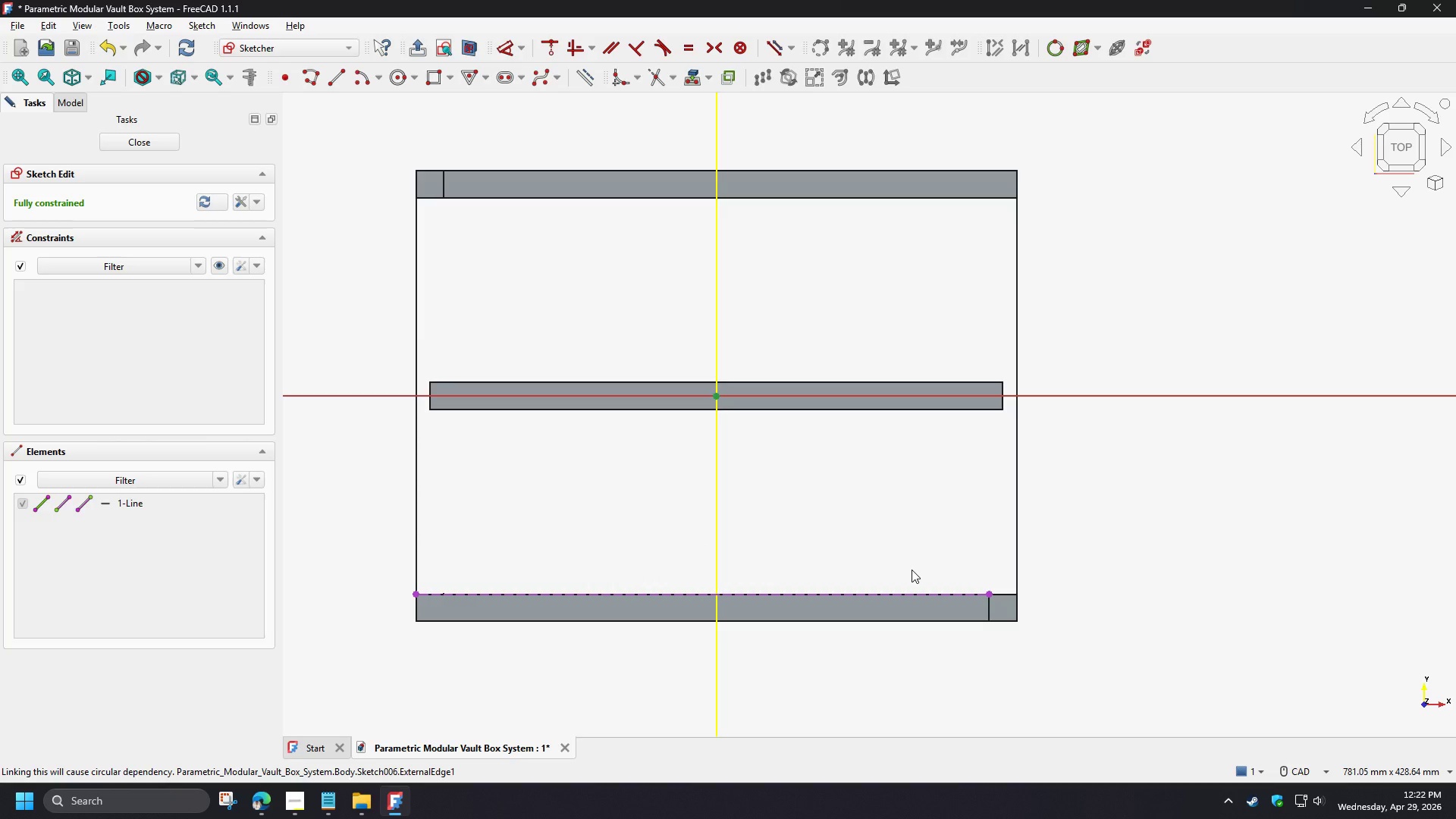 
wait(12.22)
 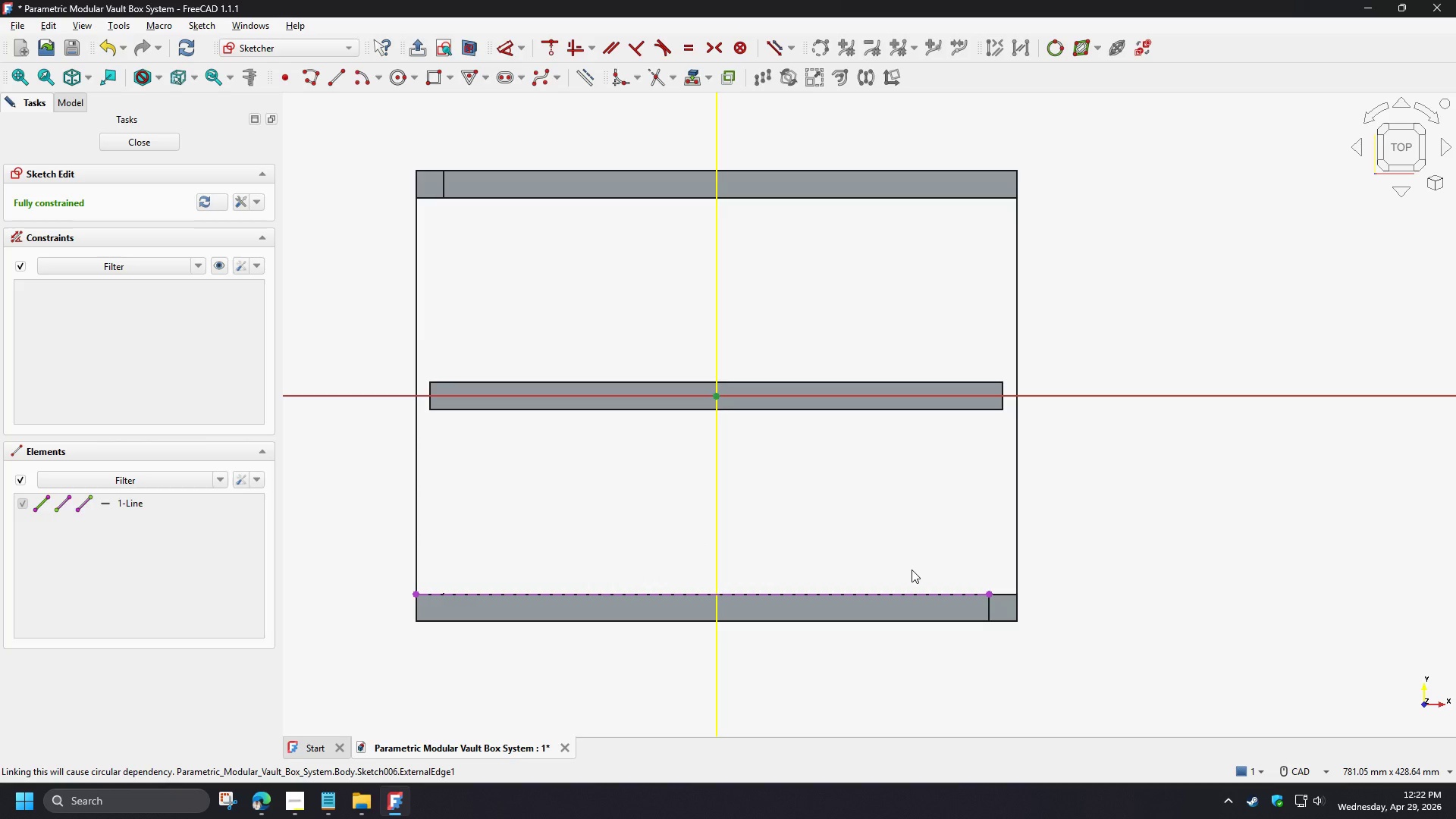 
left_click([447, 80])
 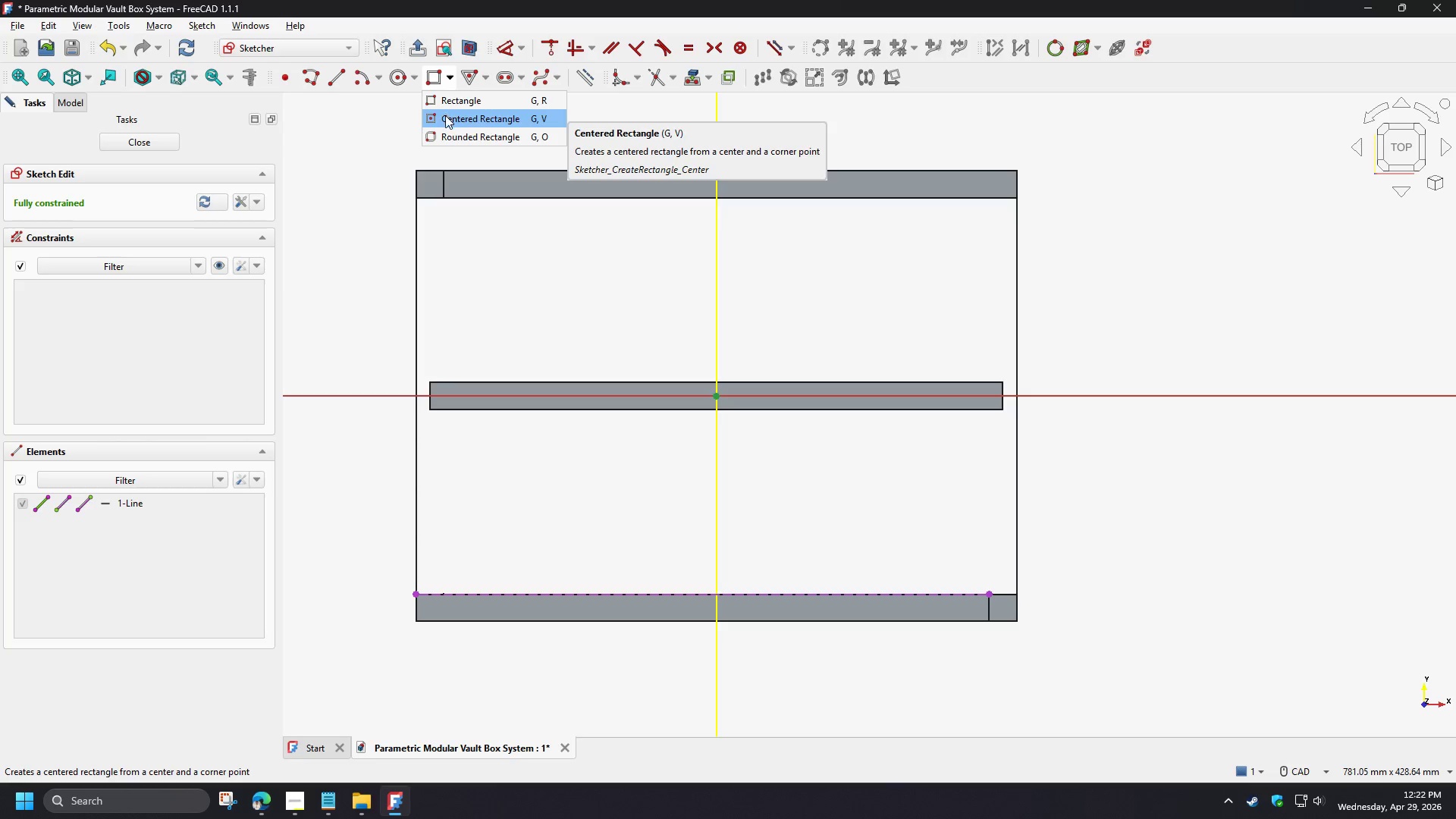 
left_click([445, 116])
 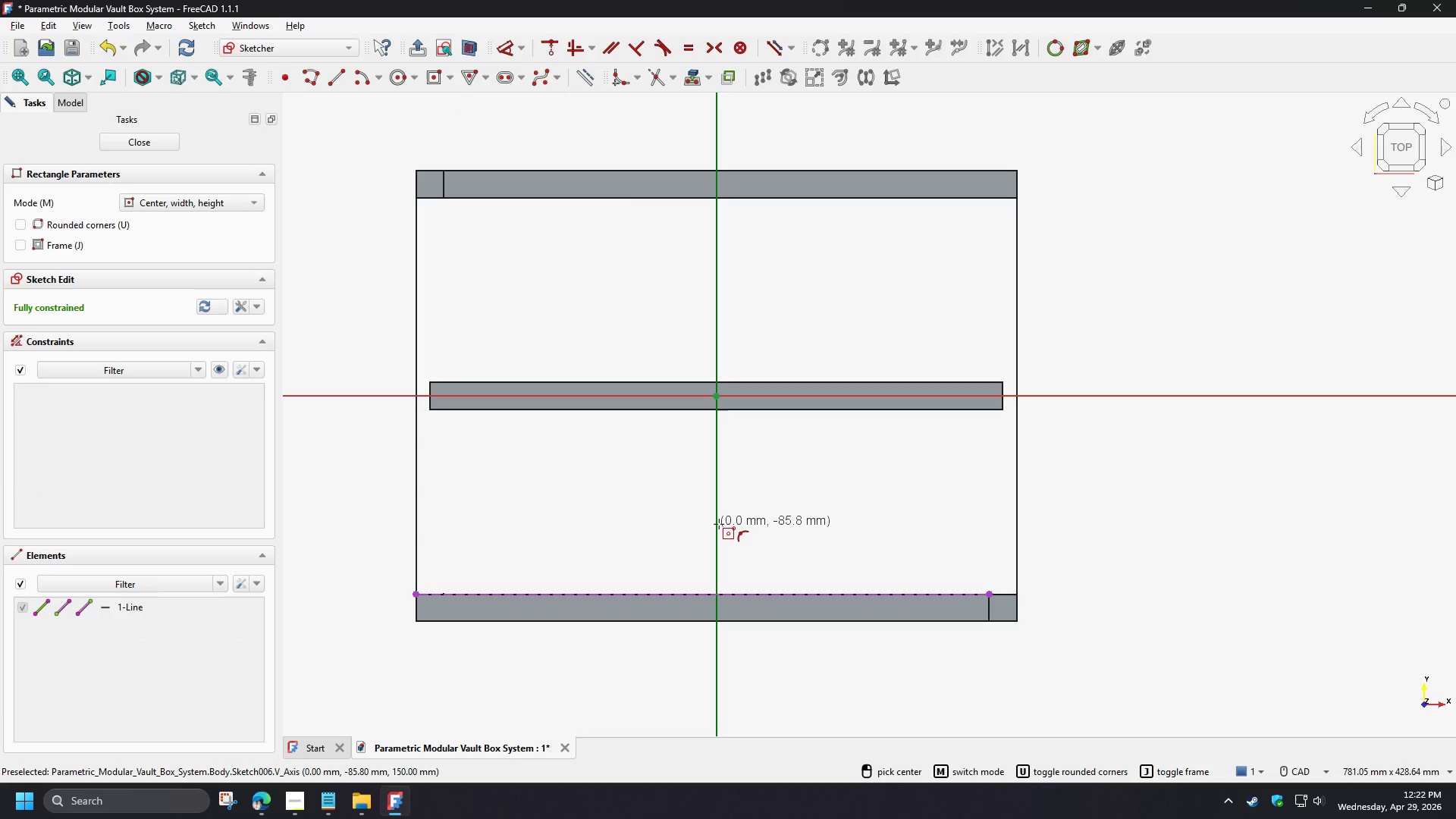 
left_click([718, 524])
 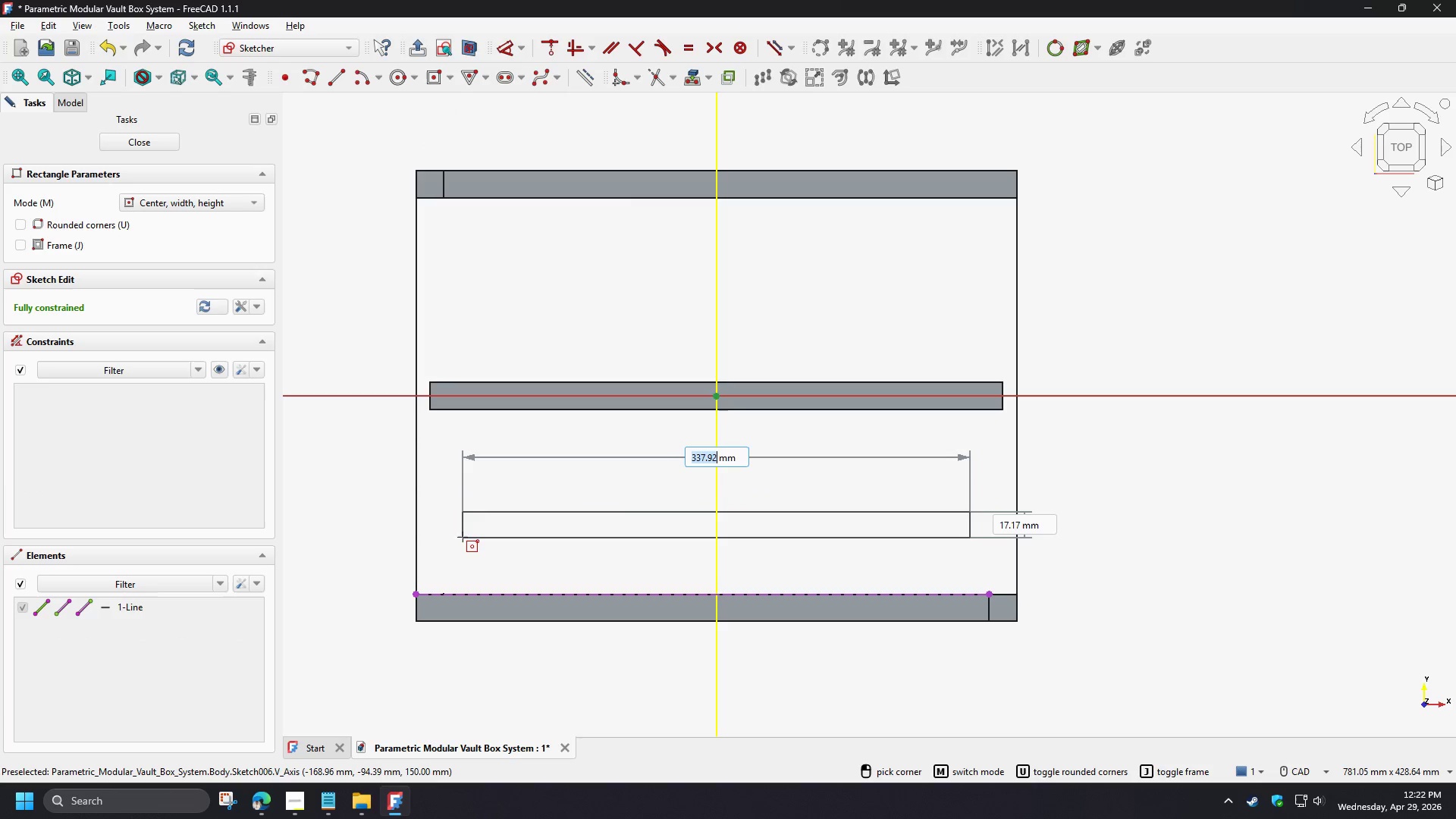 
left_click([463, 537])
 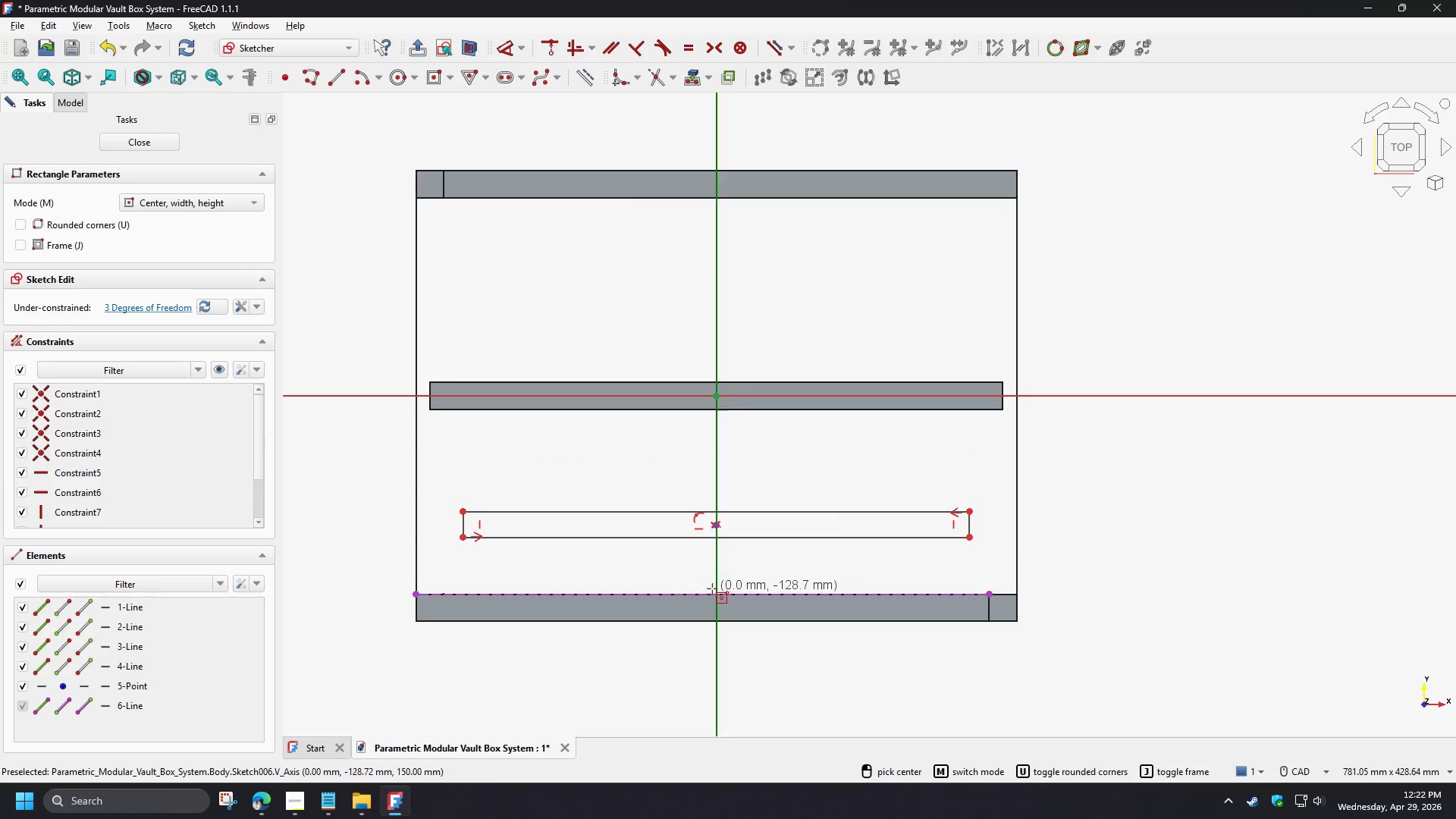 
right_click([747, 537])
 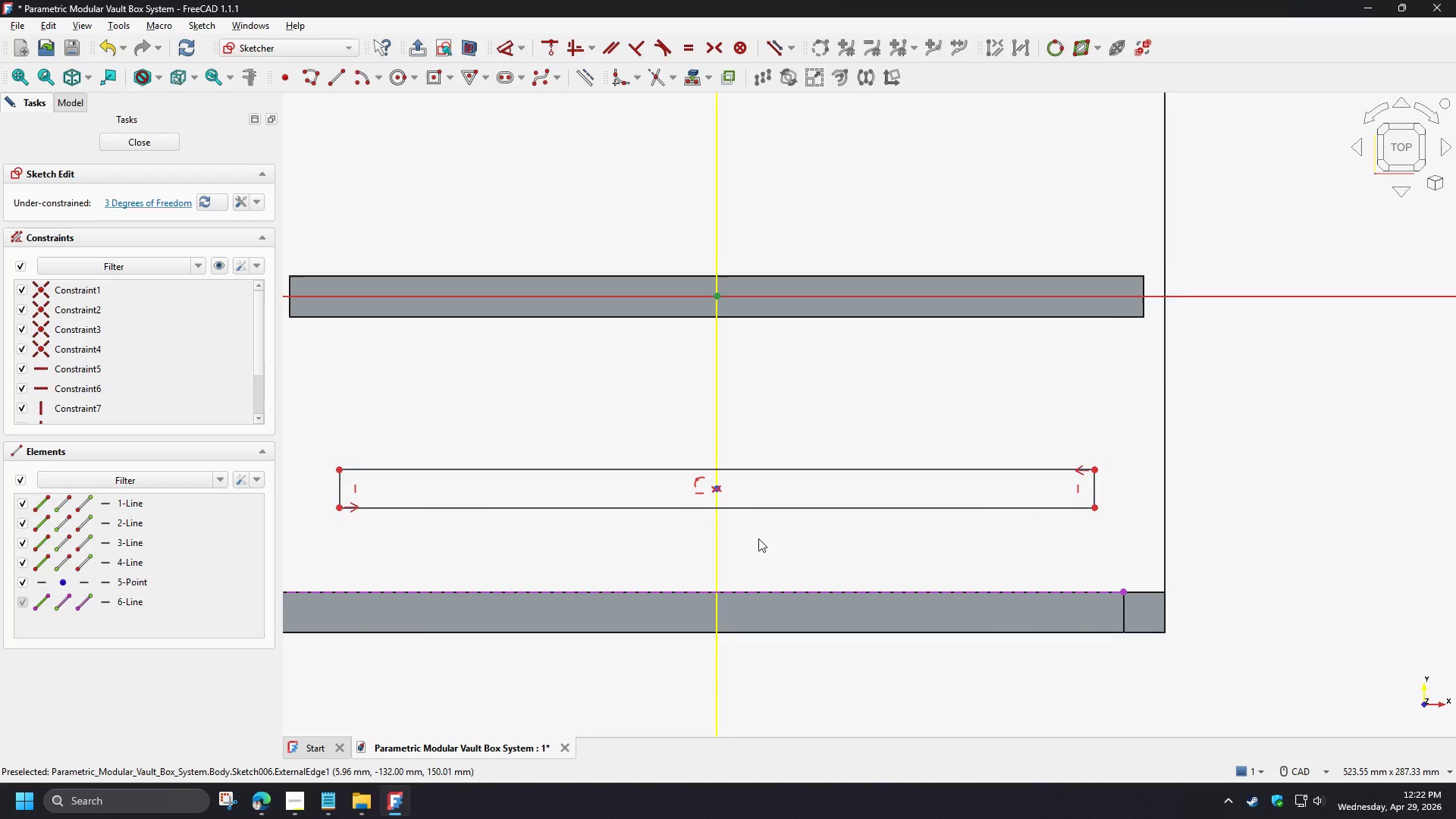 
scroll: coordinate [725, 595], scroll_direction: up, amount: 2.0
 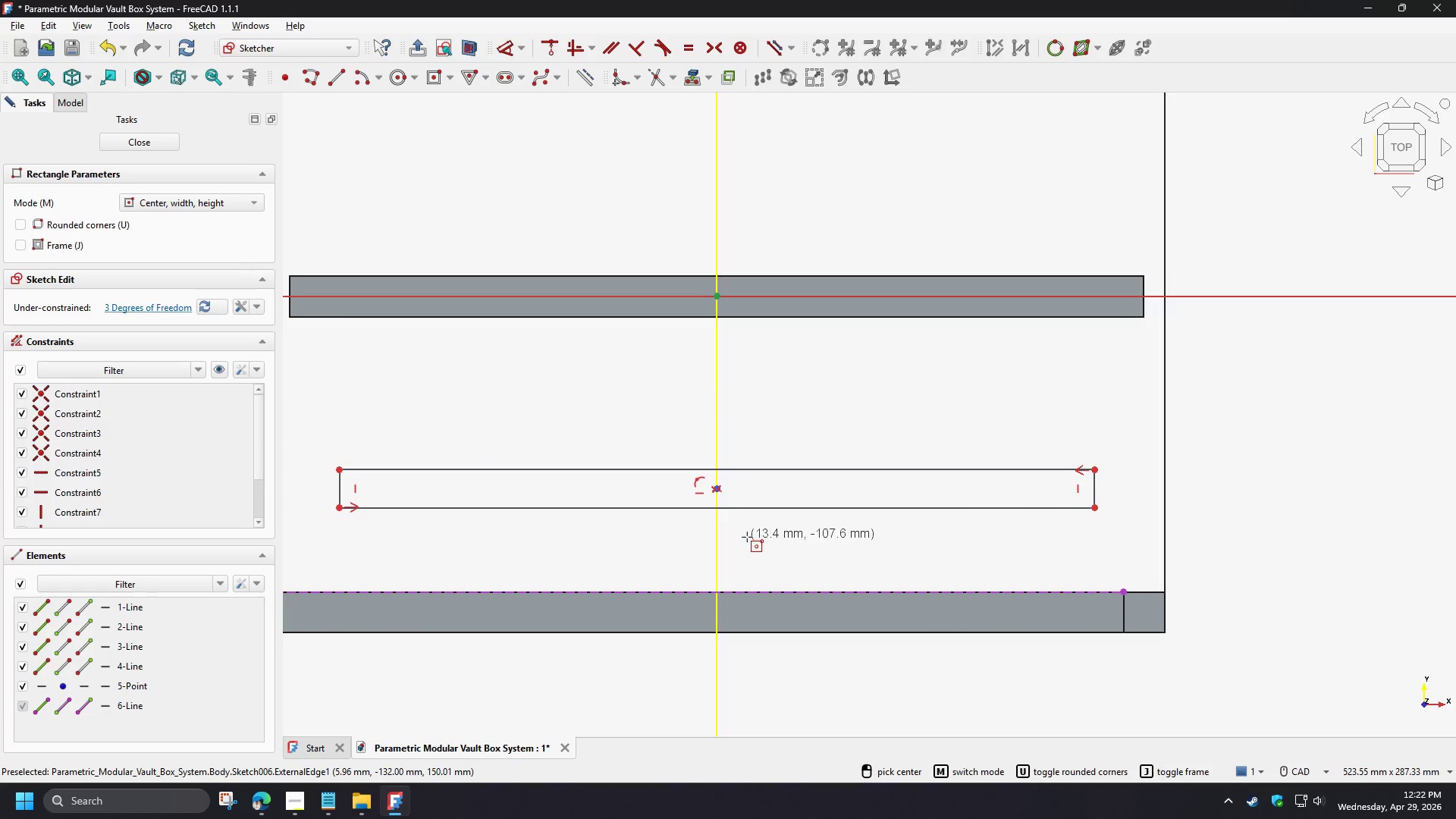 
left_click([778, 454])
 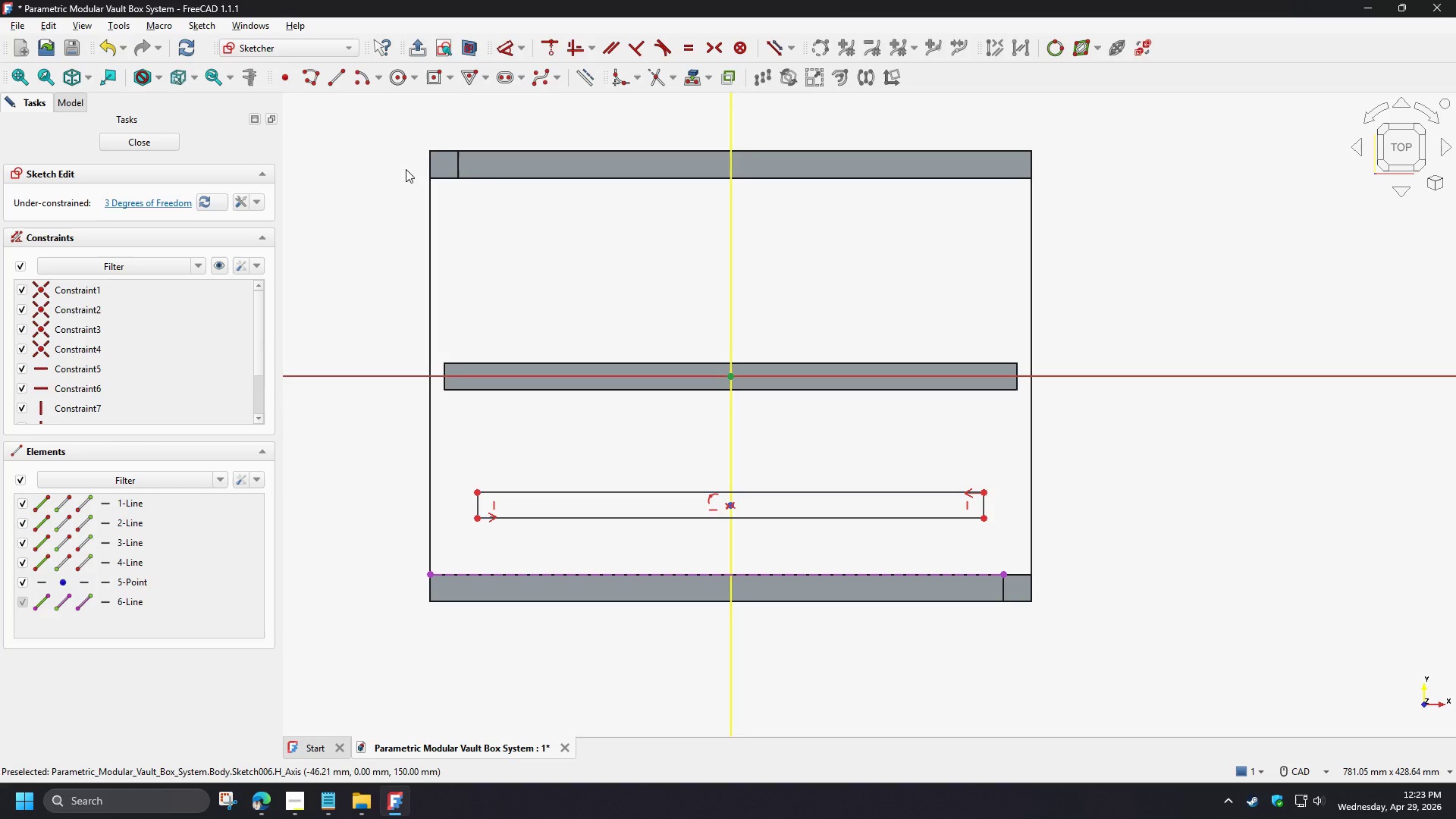 
scroll: coordinate [758, 538], scroll_direction: down, amount: 2.0
 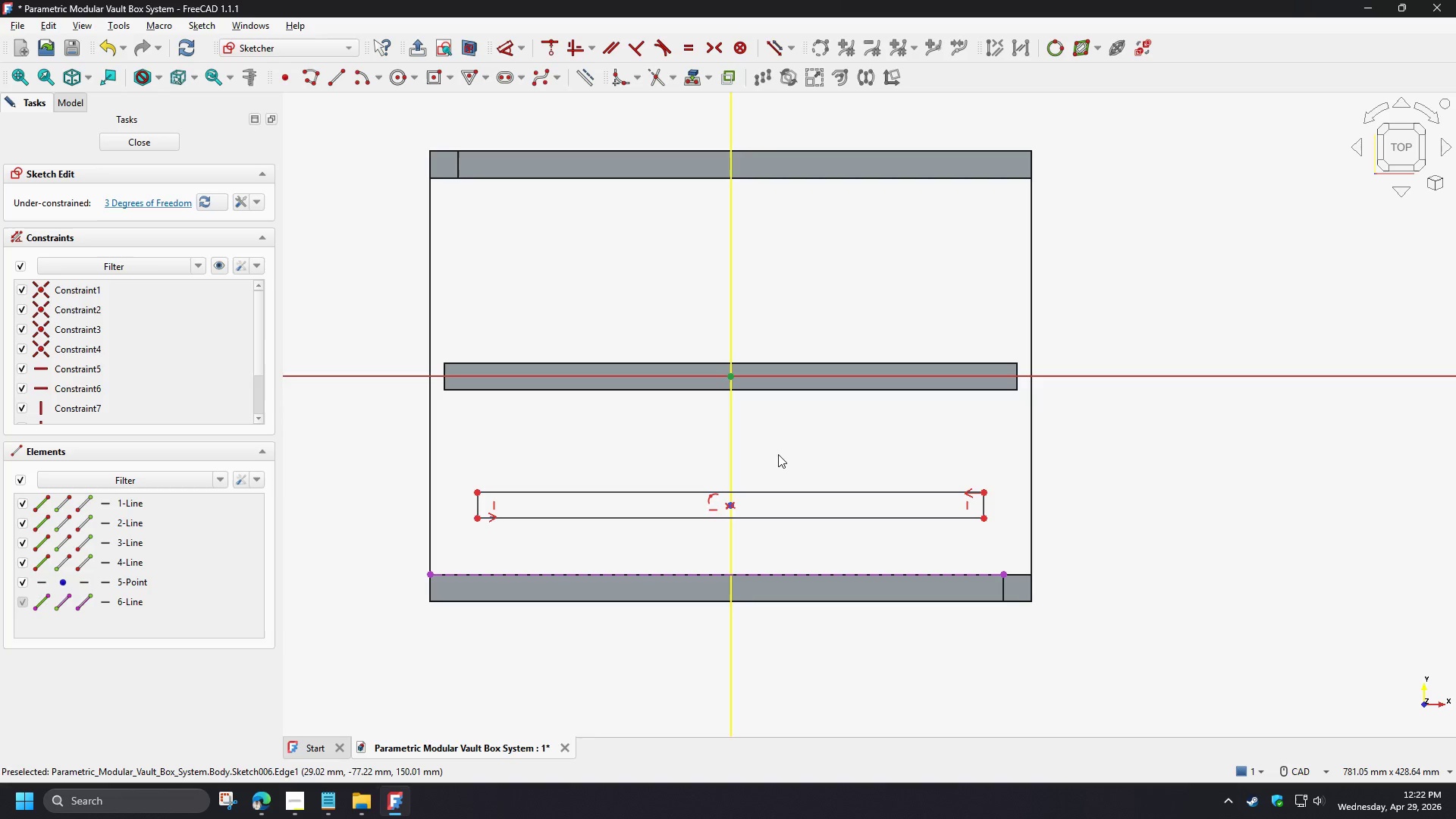 
left_click([131, 147])
 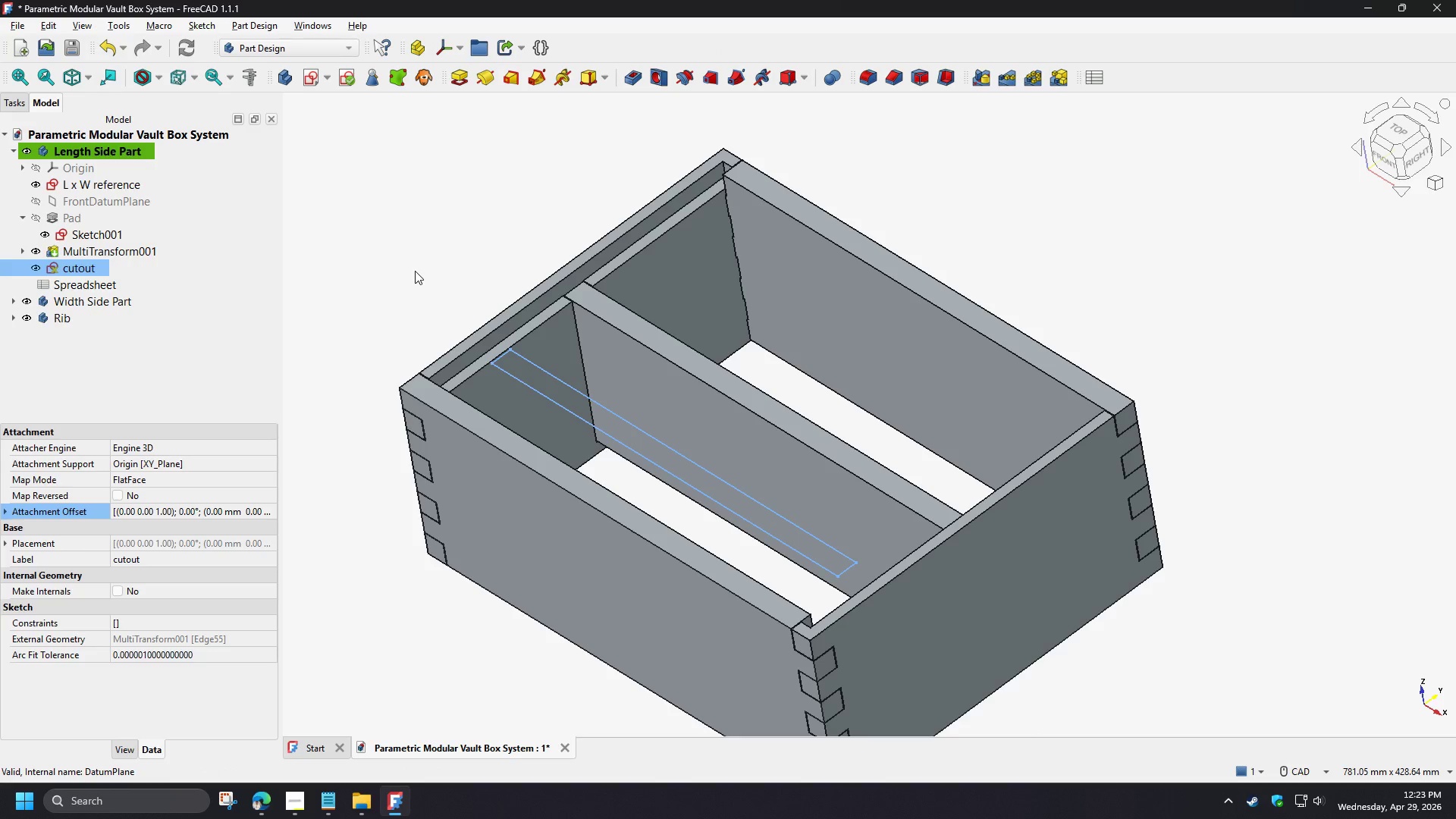 
left_click([415, 271])
 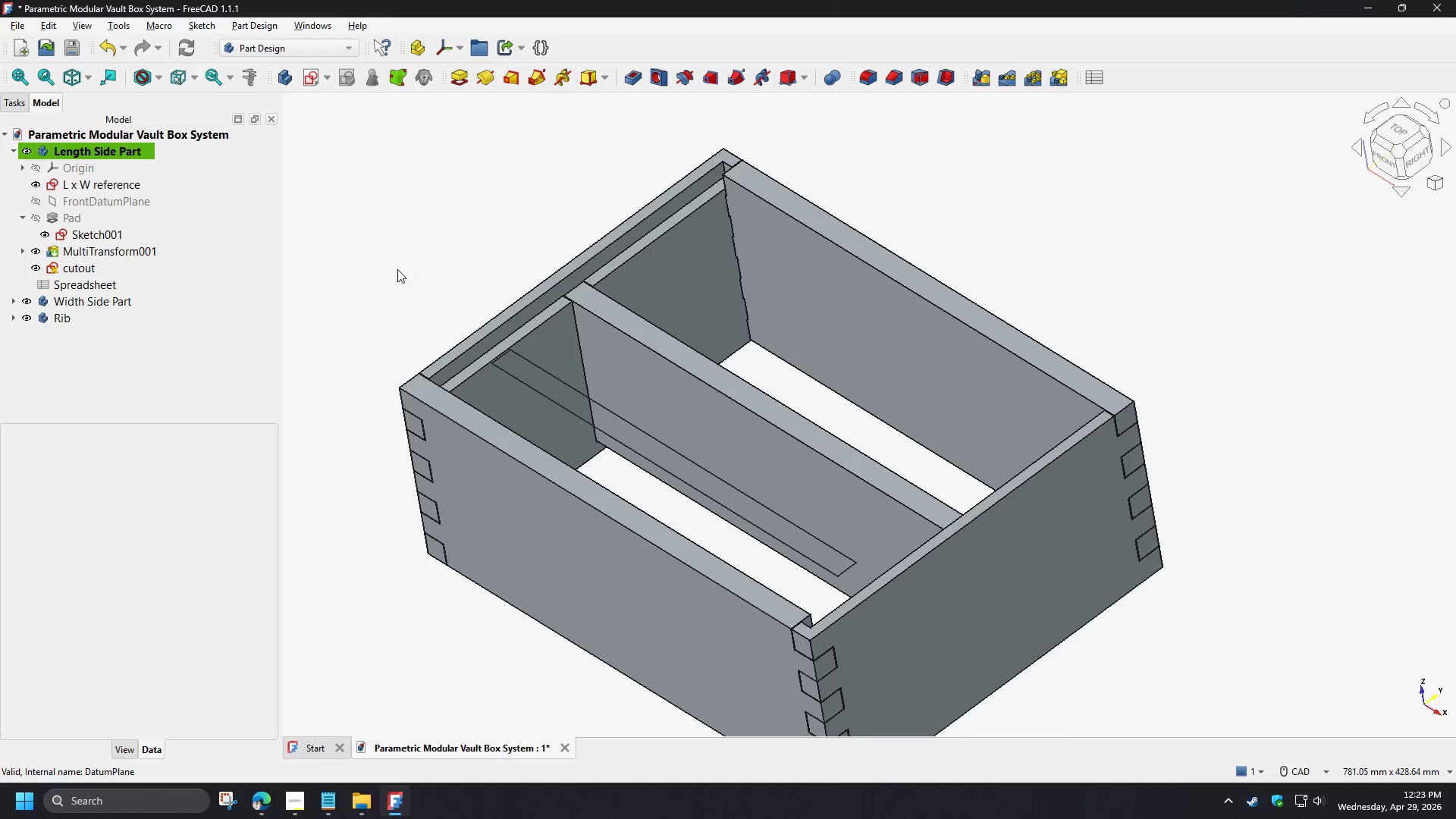 
wait(6.27)
 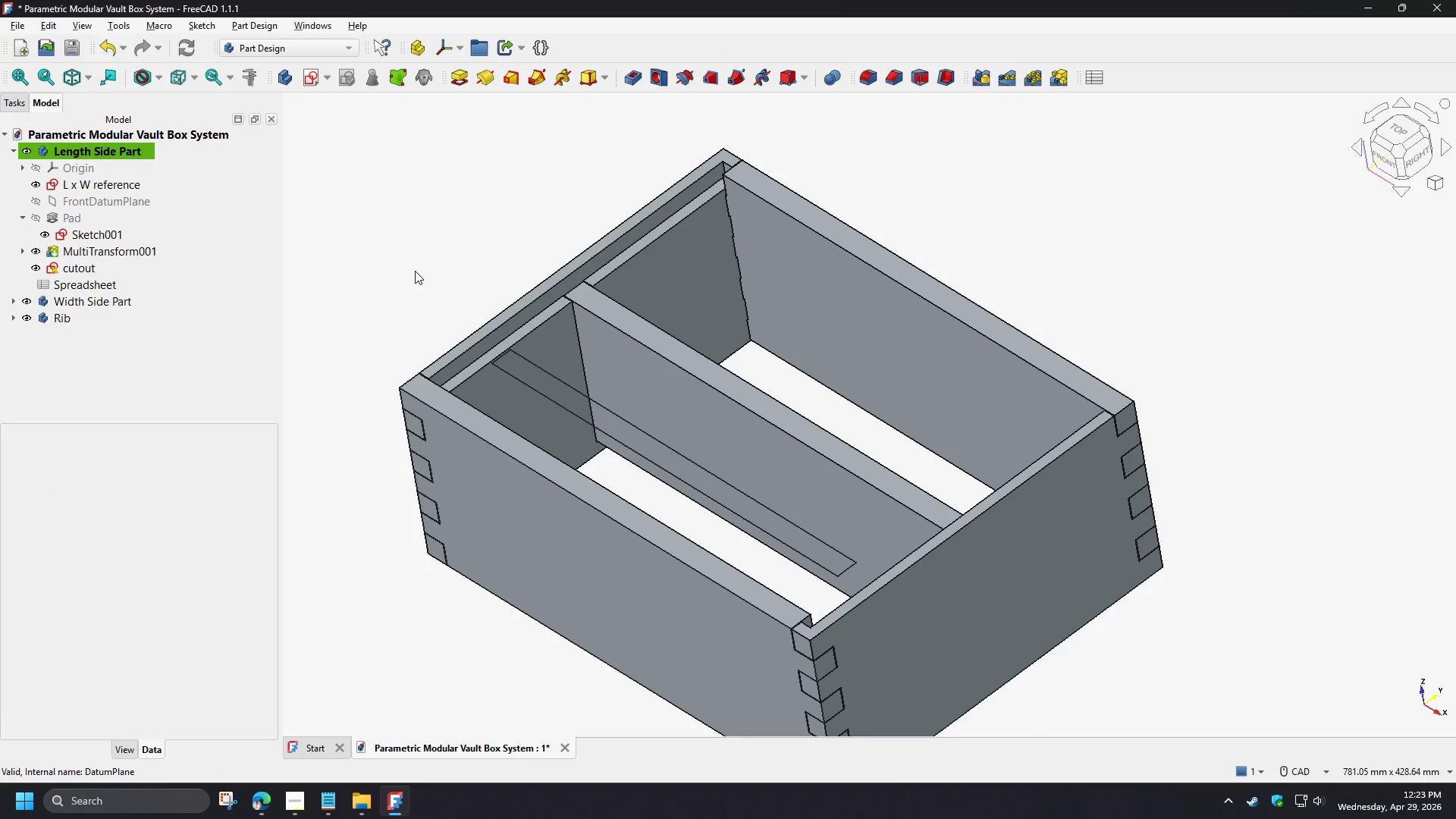 
left_click([14, 320])
 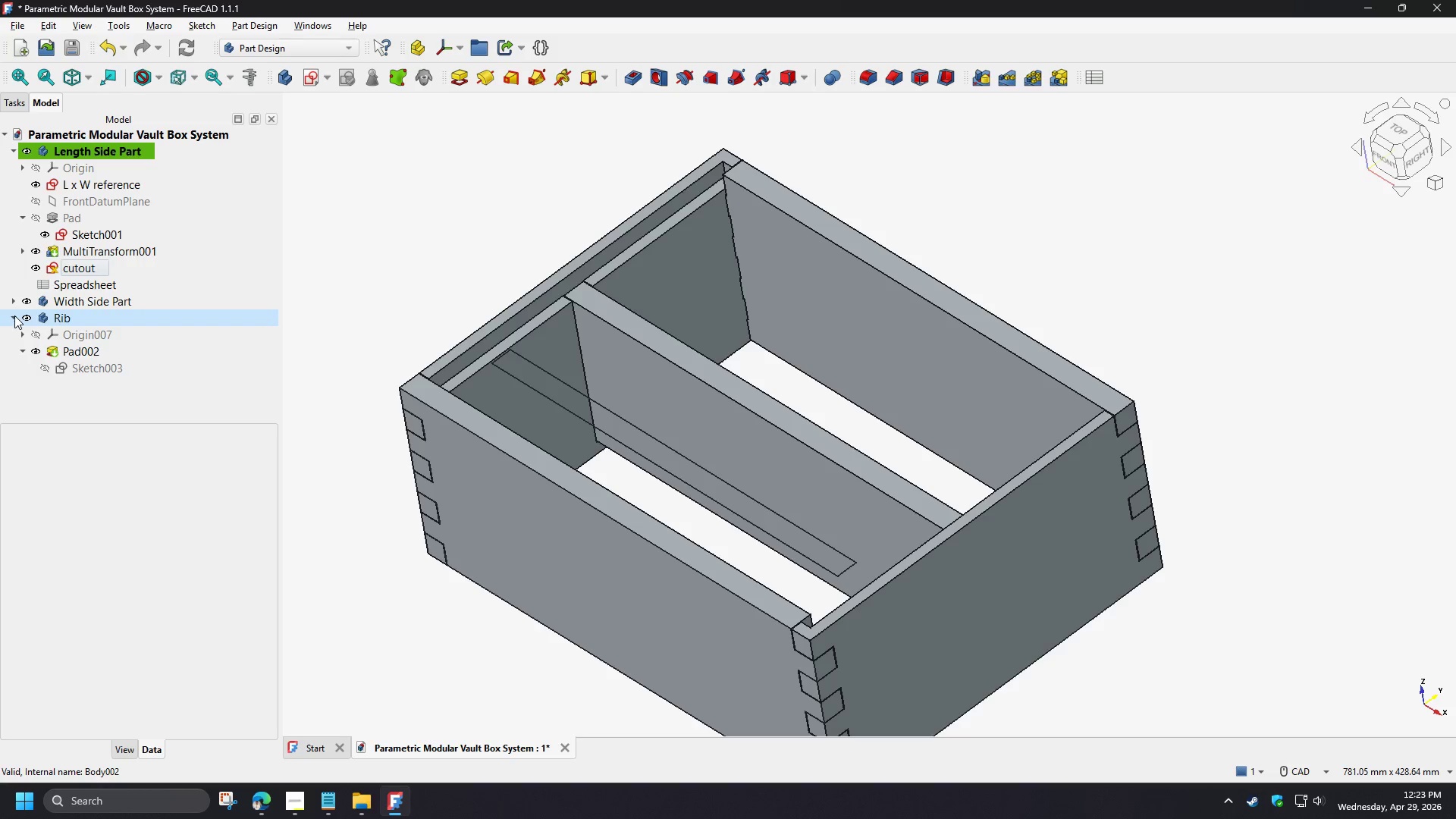 
left_click([11, 323])
 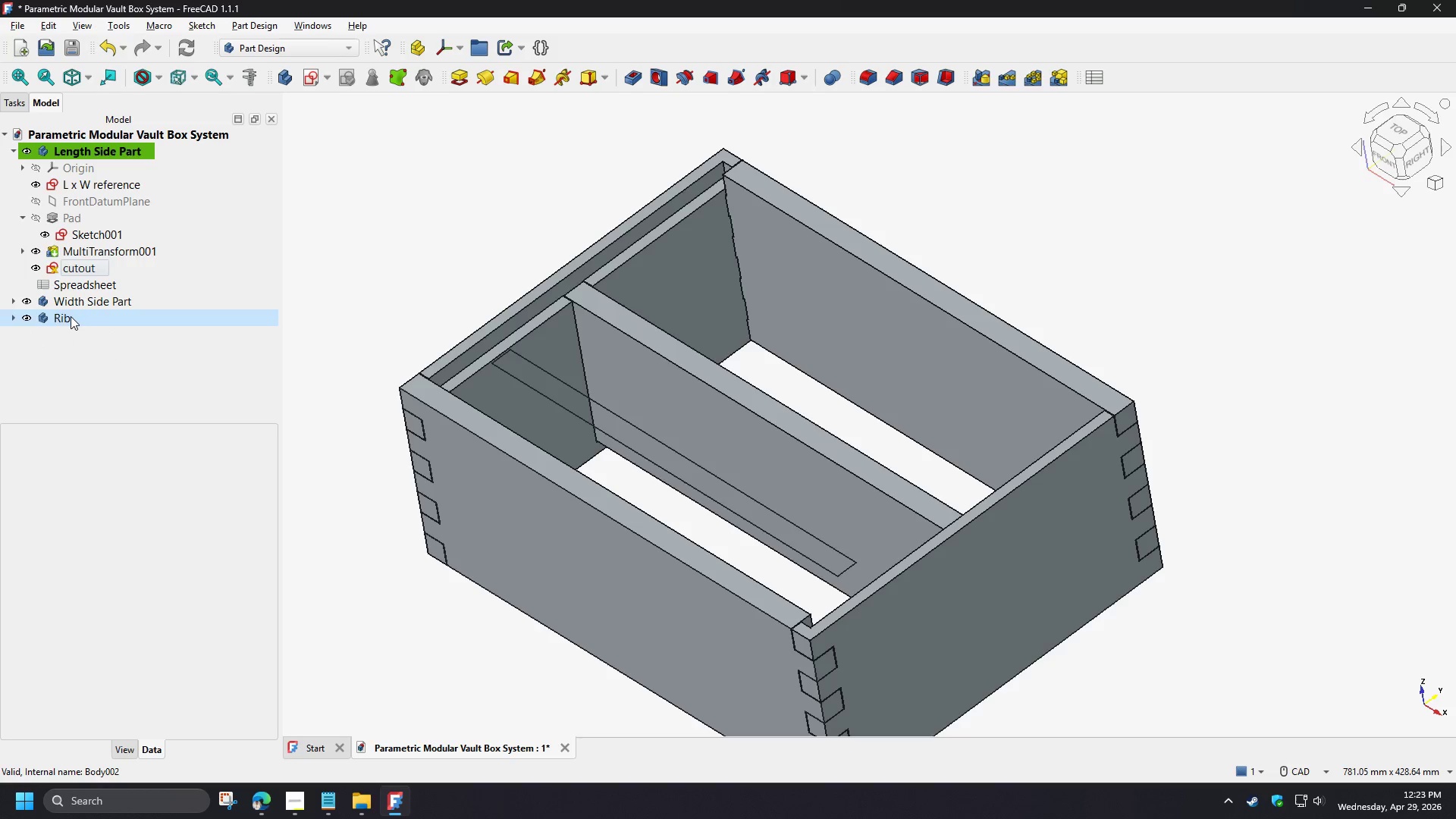 
left_click([71, 315])
 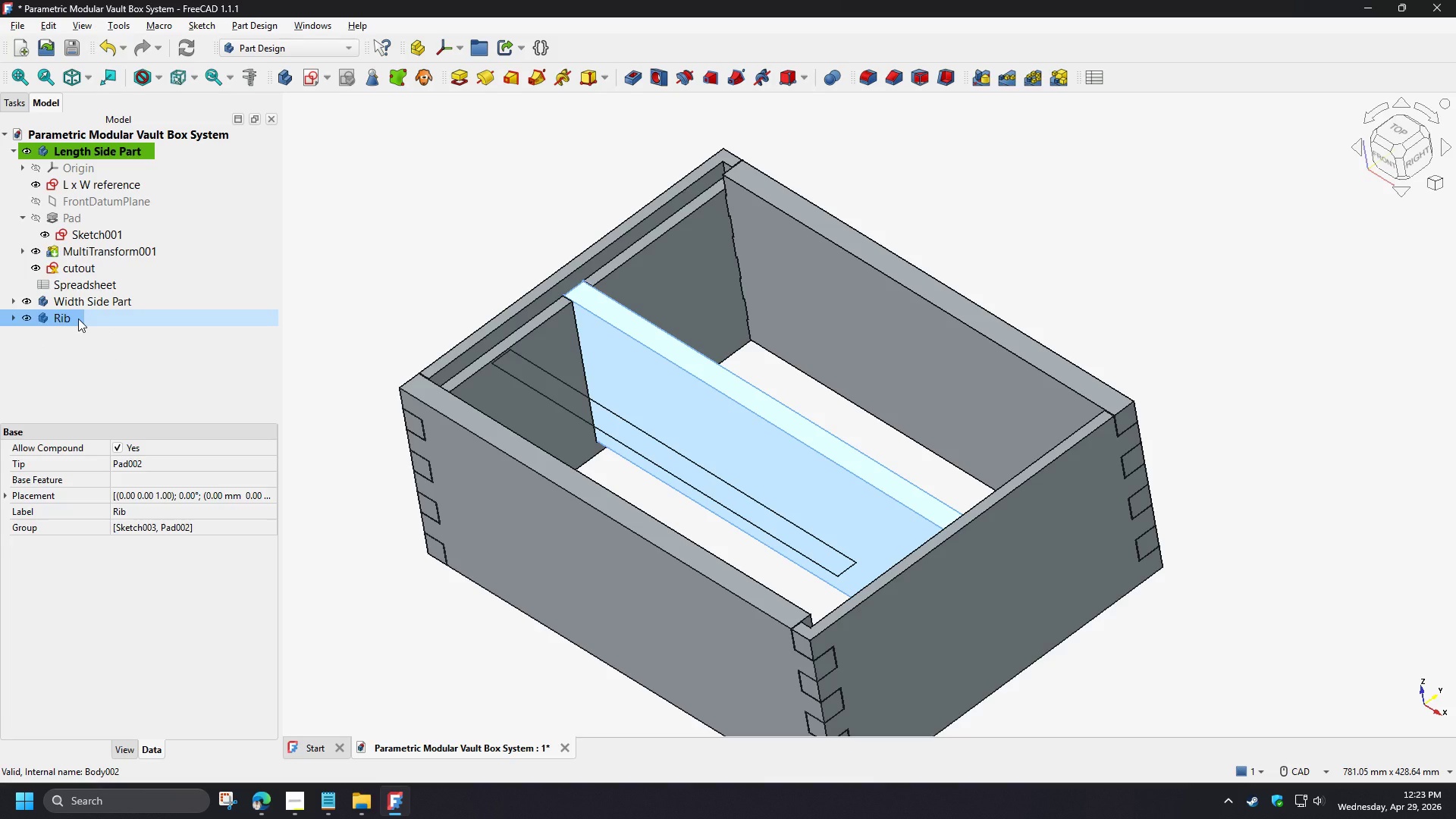 
left_click([78, 318])
 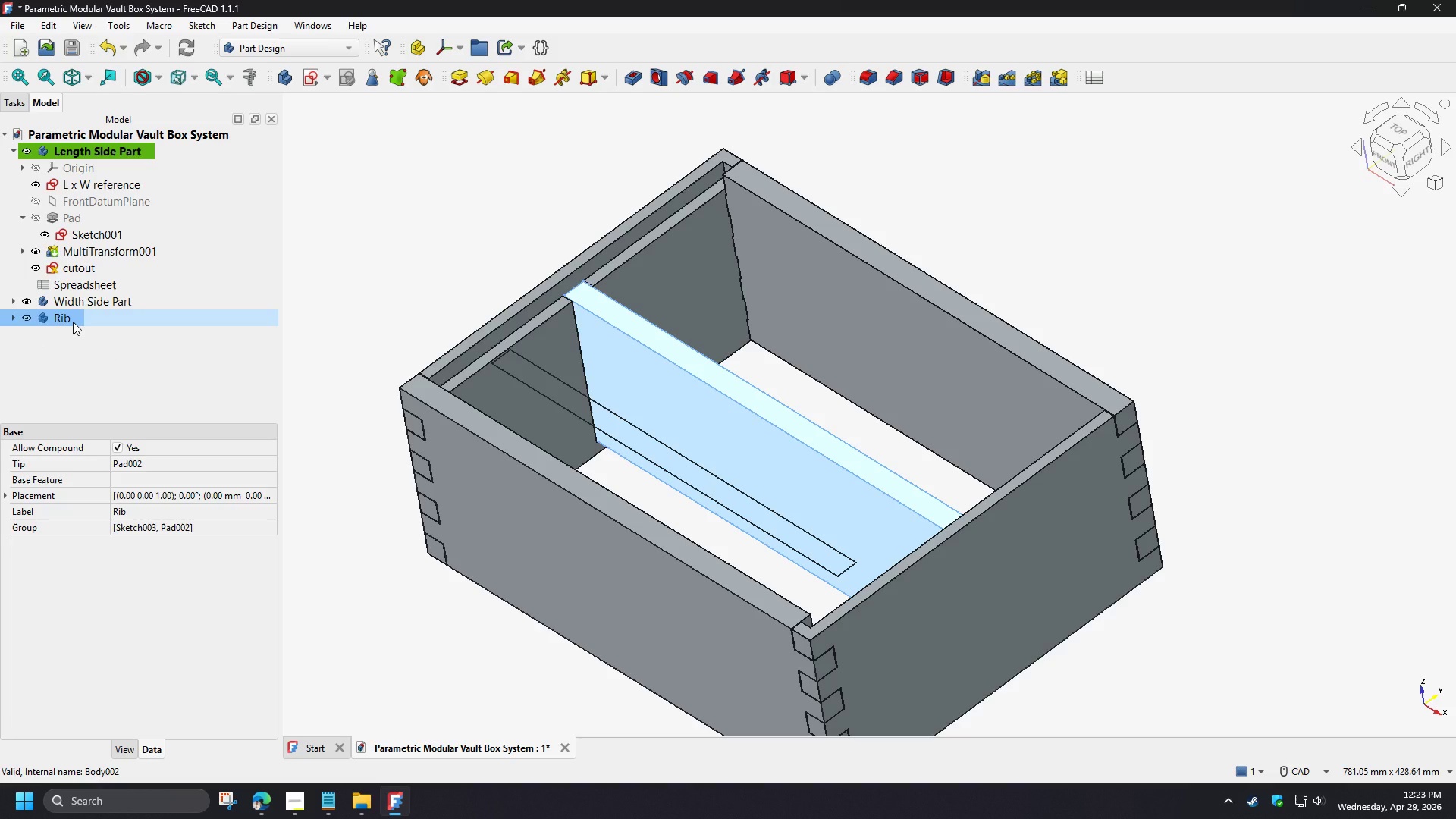 
right_click([73, 322])
 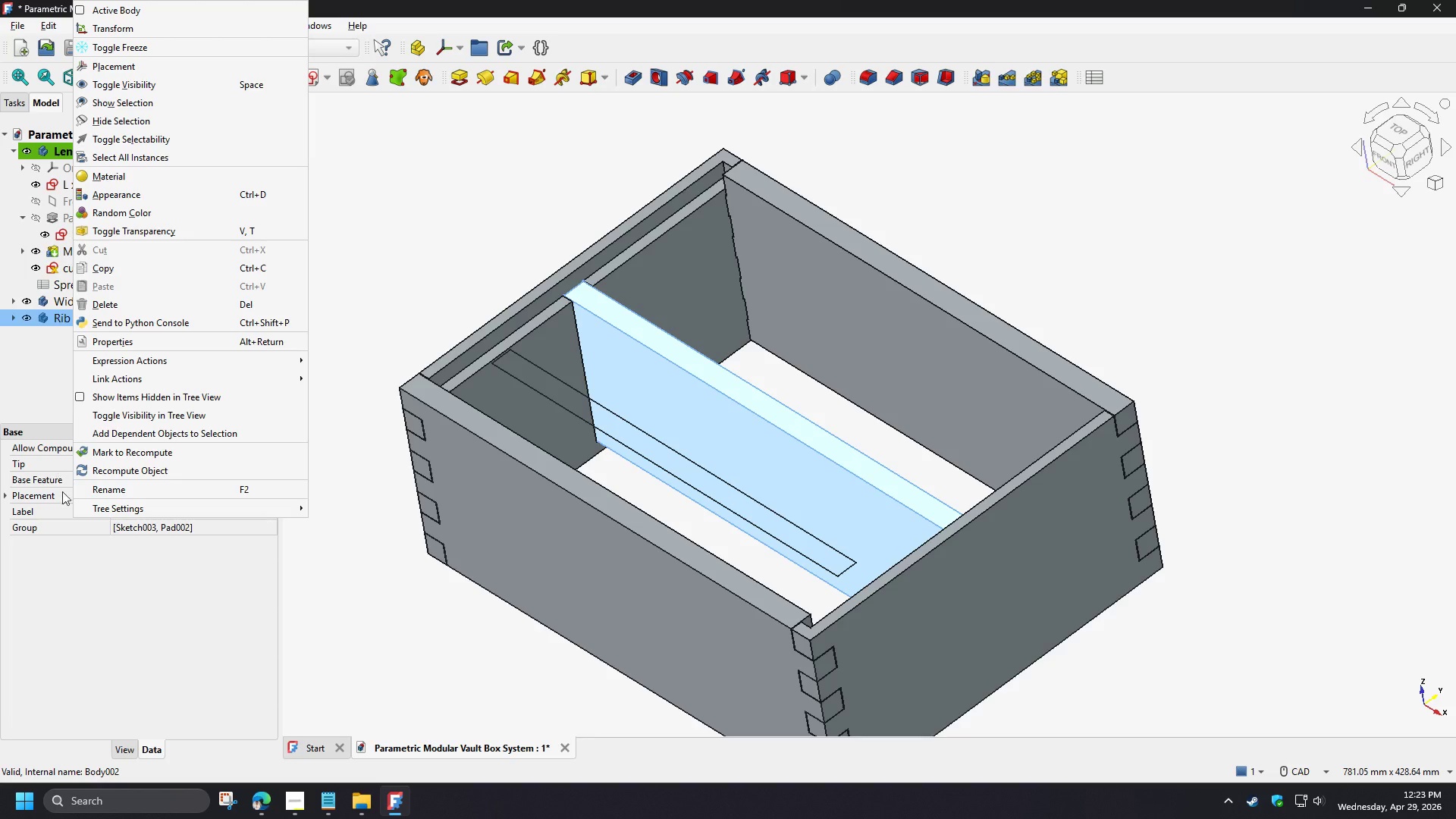 
left_click([113, 584])
 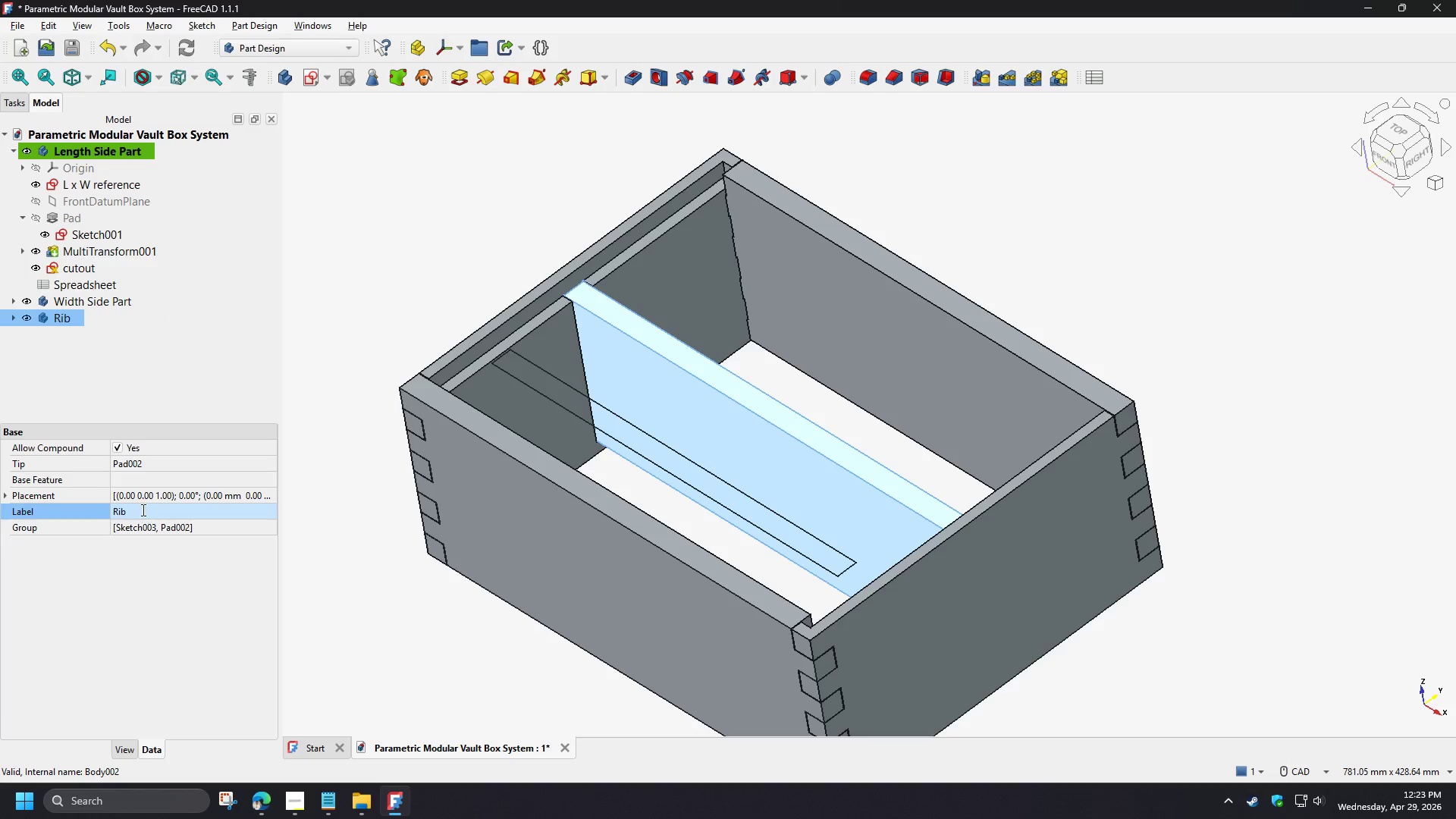 
double_click([143, 512])
 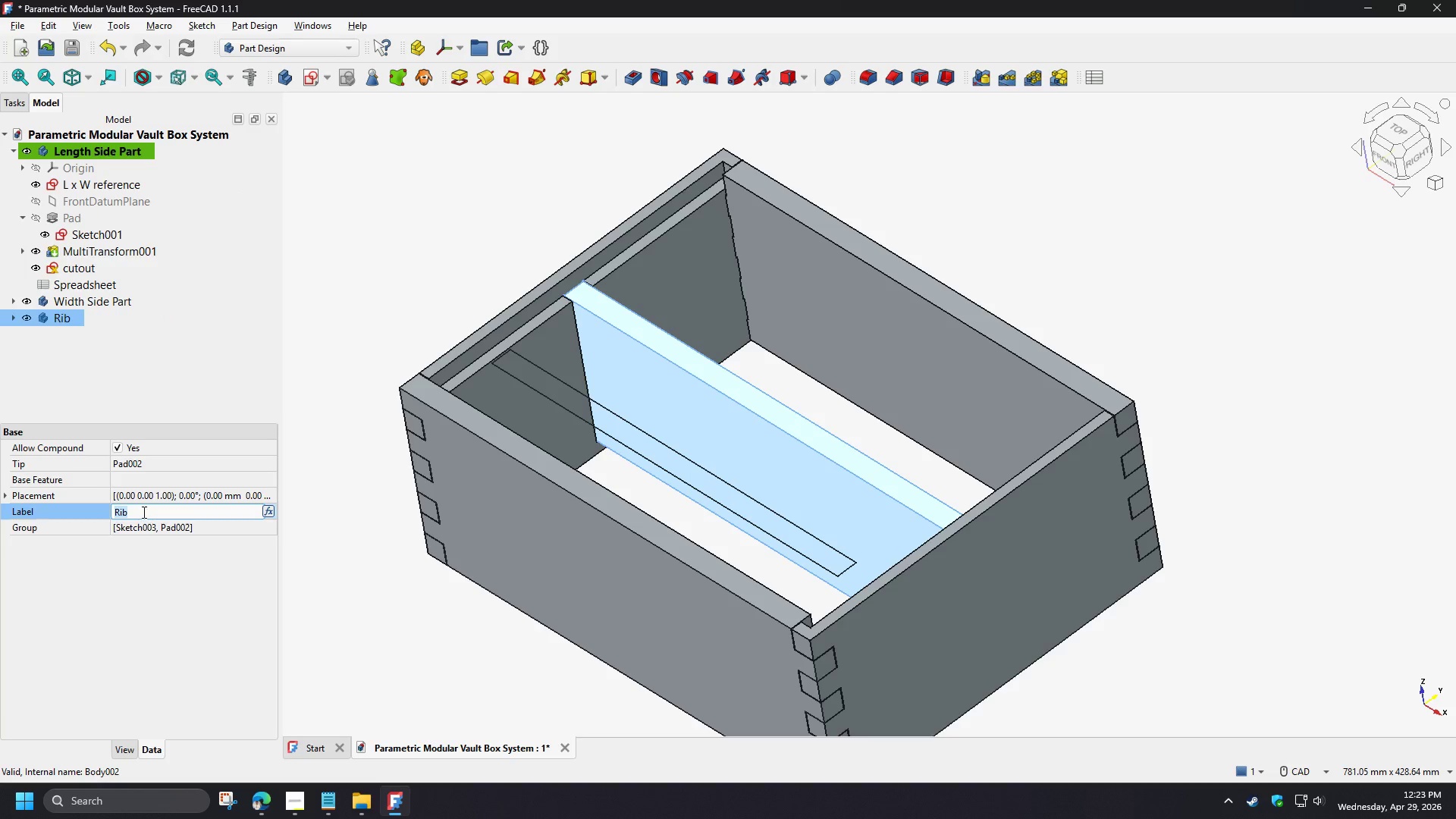 
left_click([143, 512])
 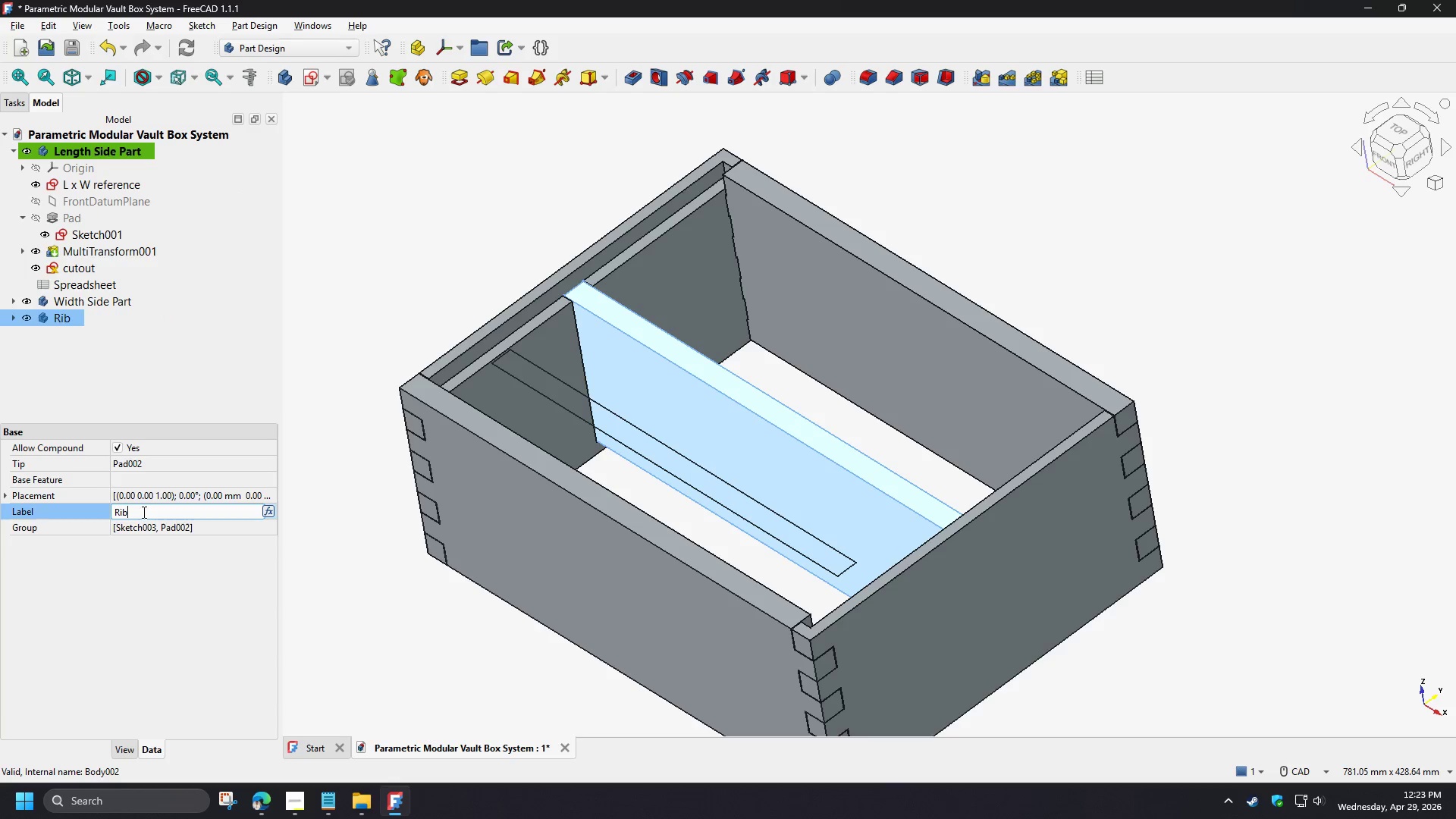 
type( Along Length)
 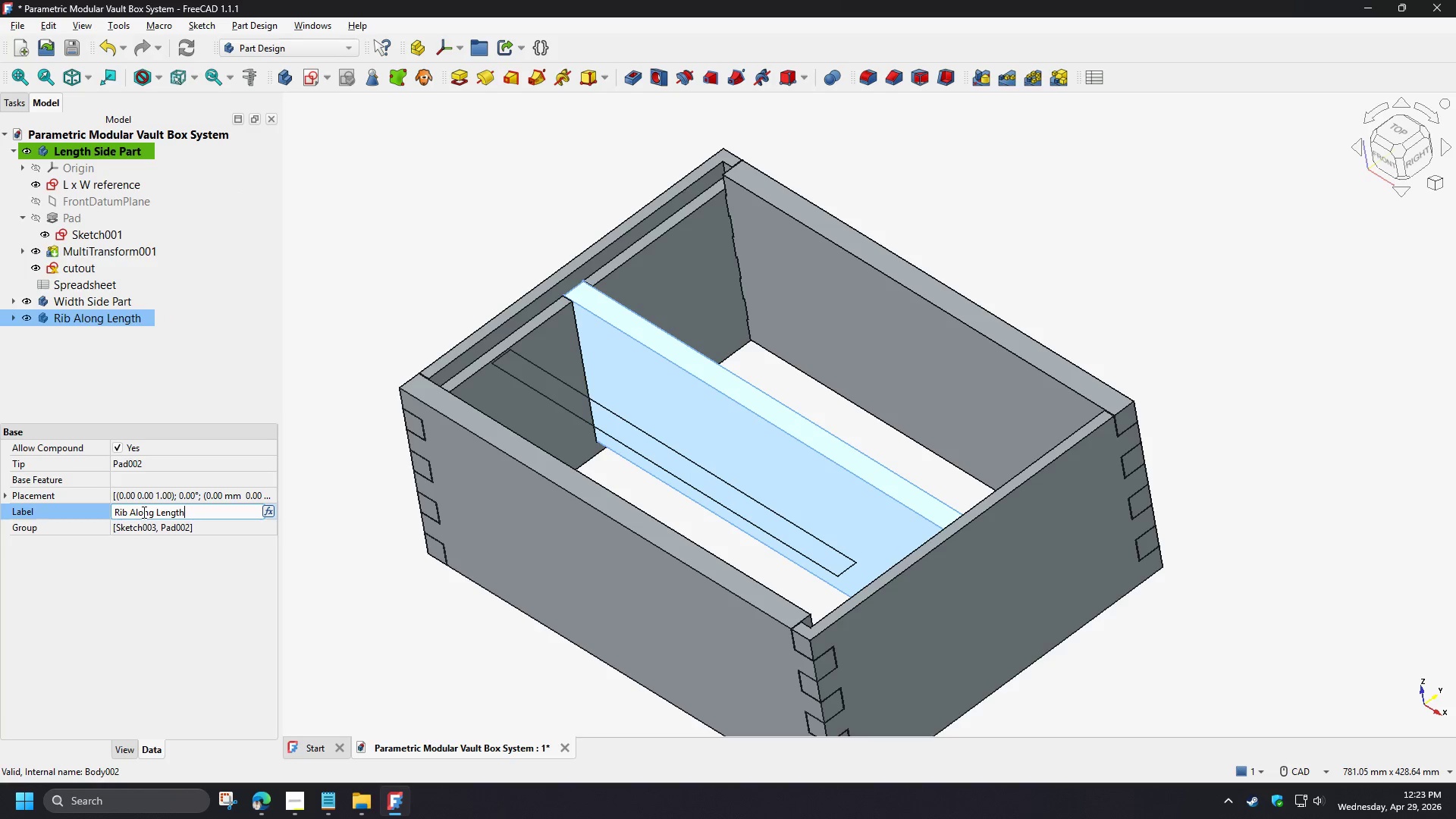 
left_click([146, 661])
 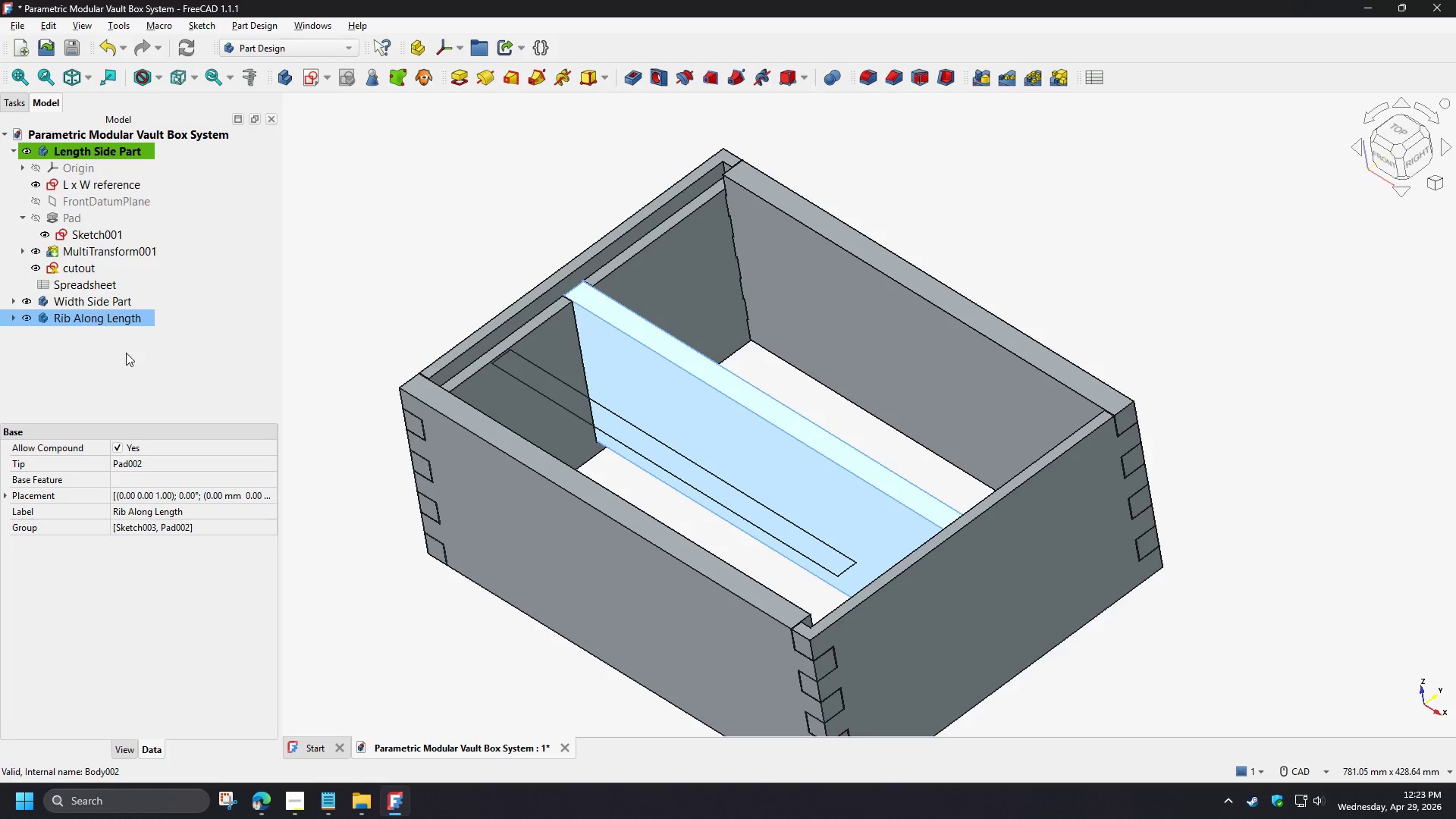 
left_click([126, 353])
 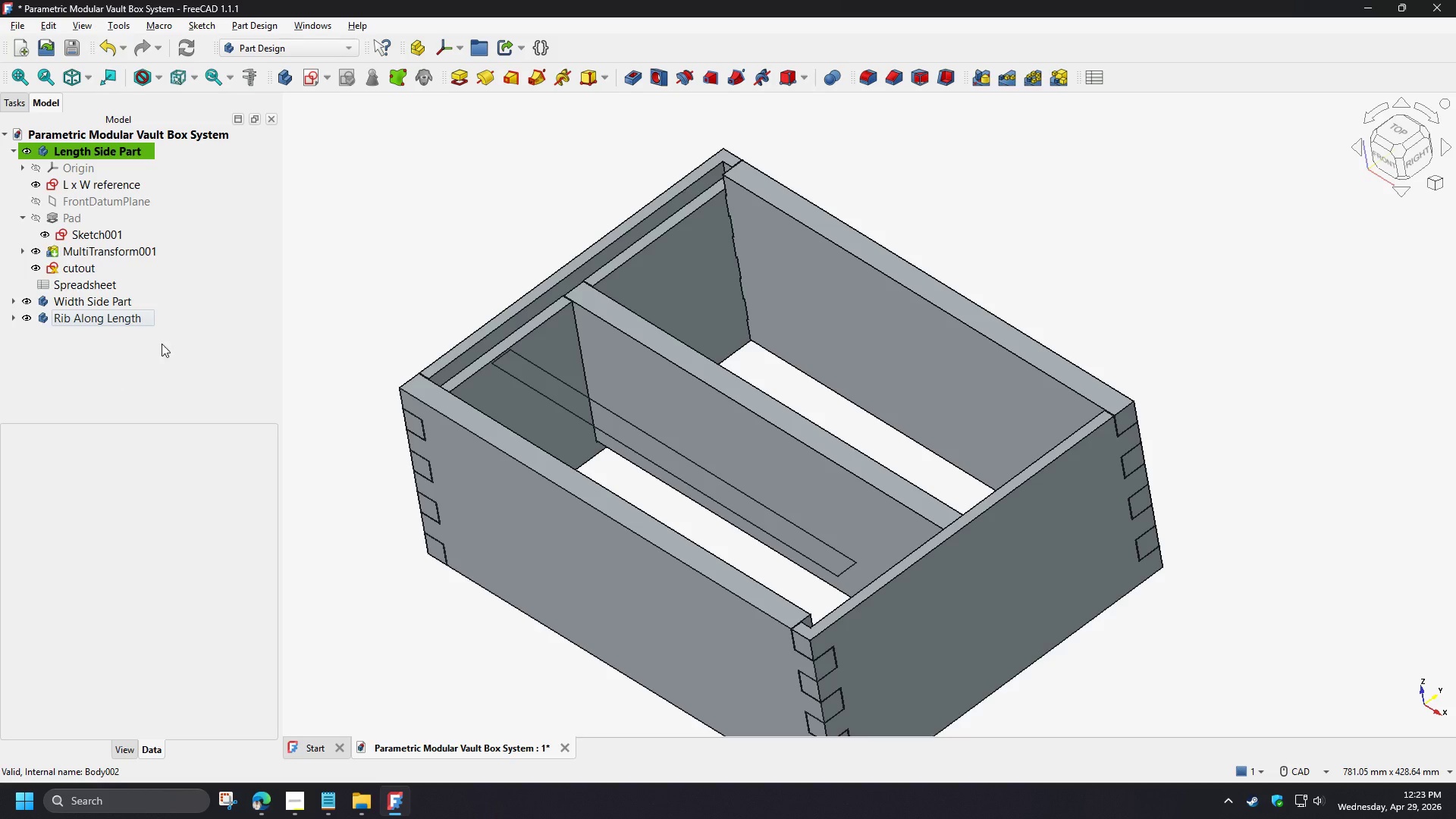 
wait(5.62)
 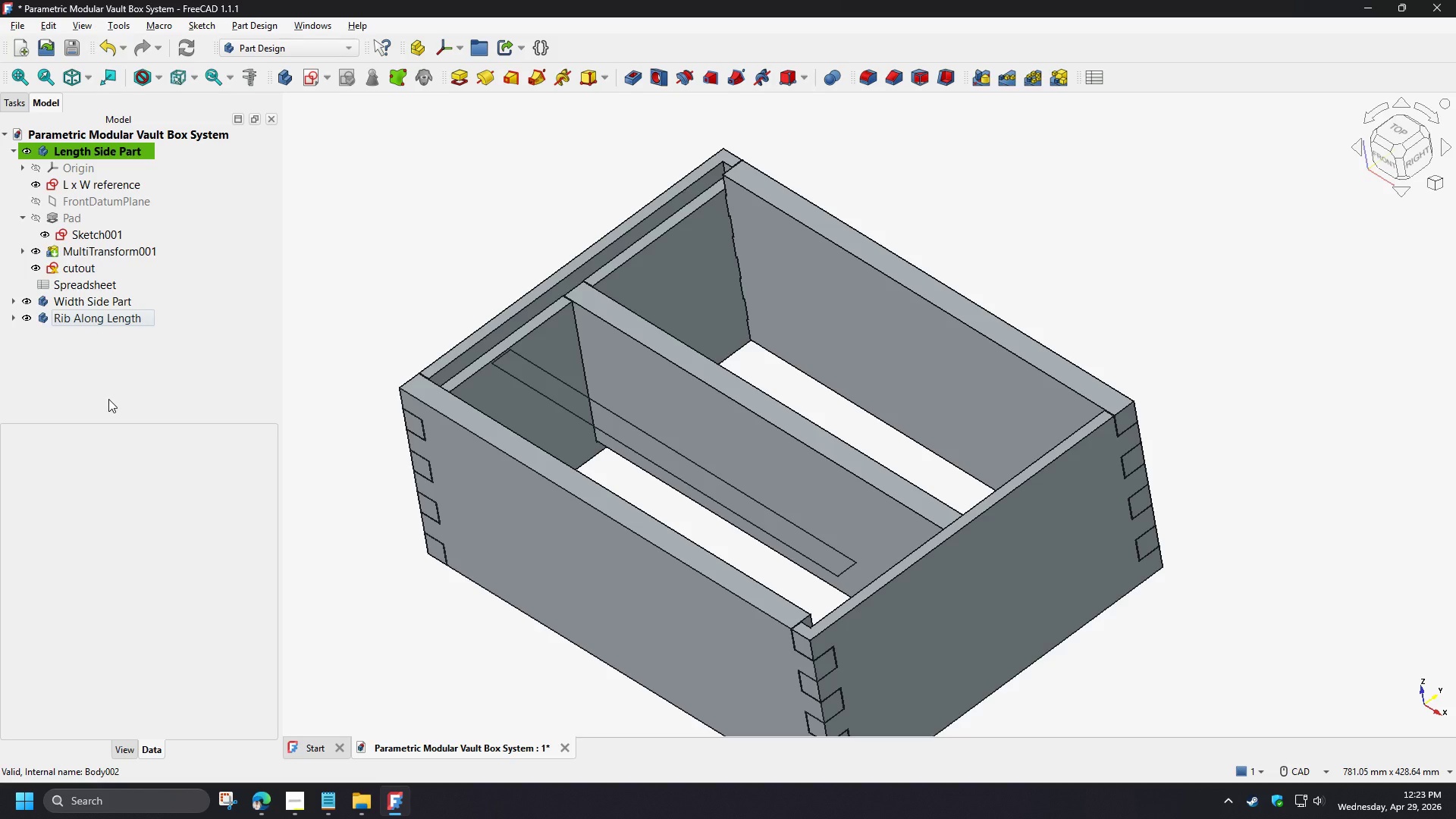 
left_click([287, 76])
 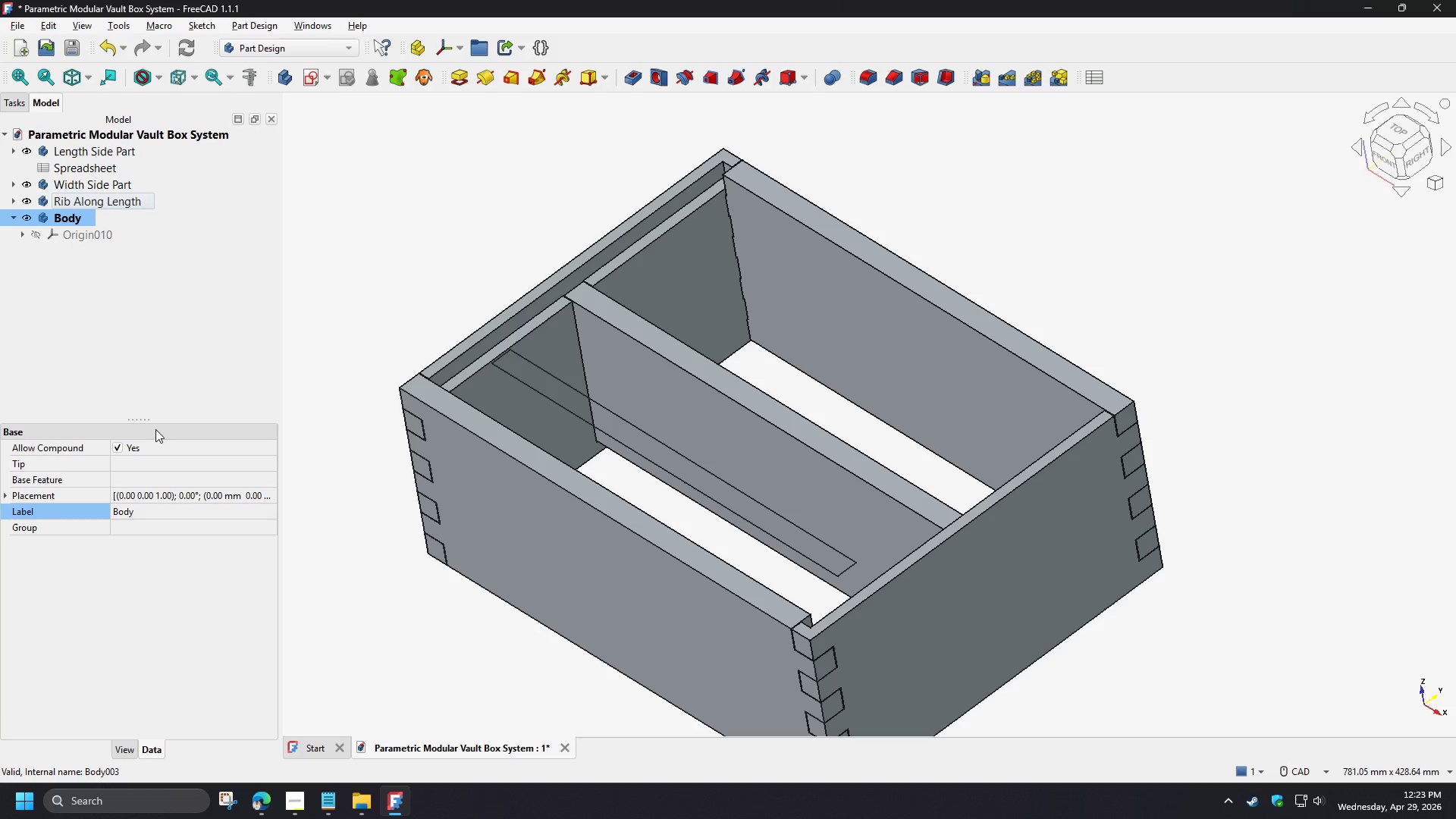 
left_click([149, 516])
 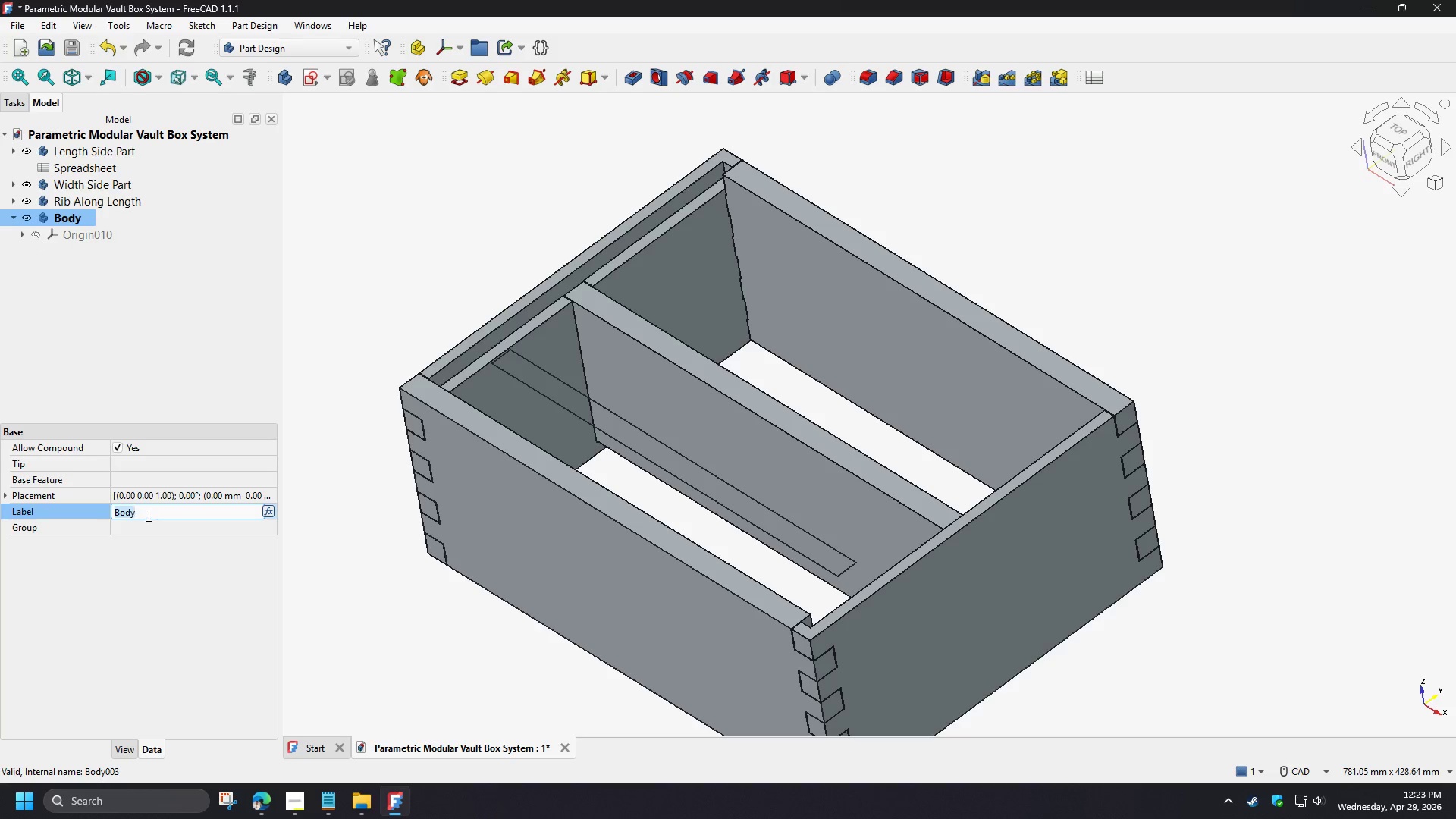 
left_click([147, 515])
 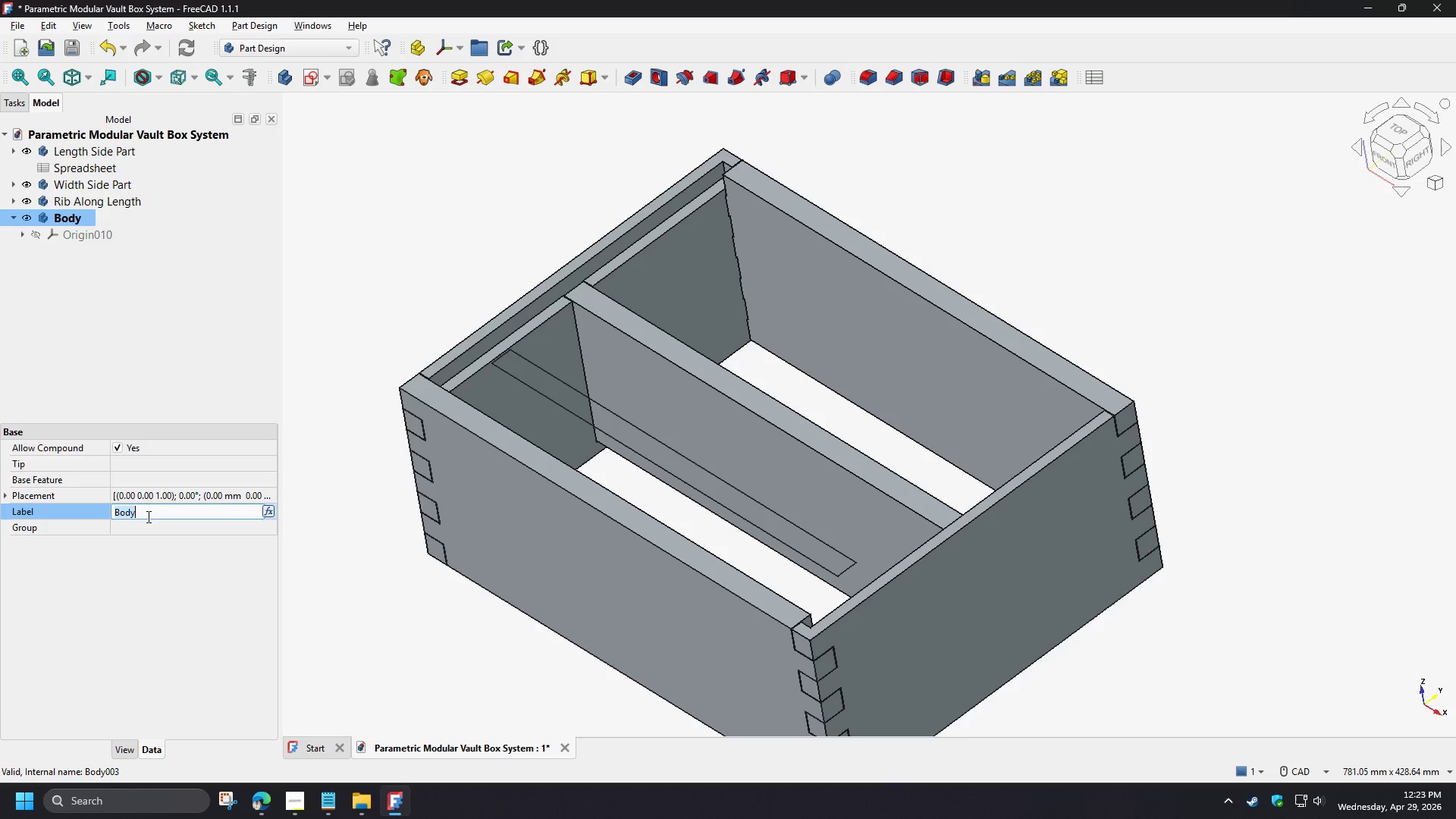 
key(Shift+R)
 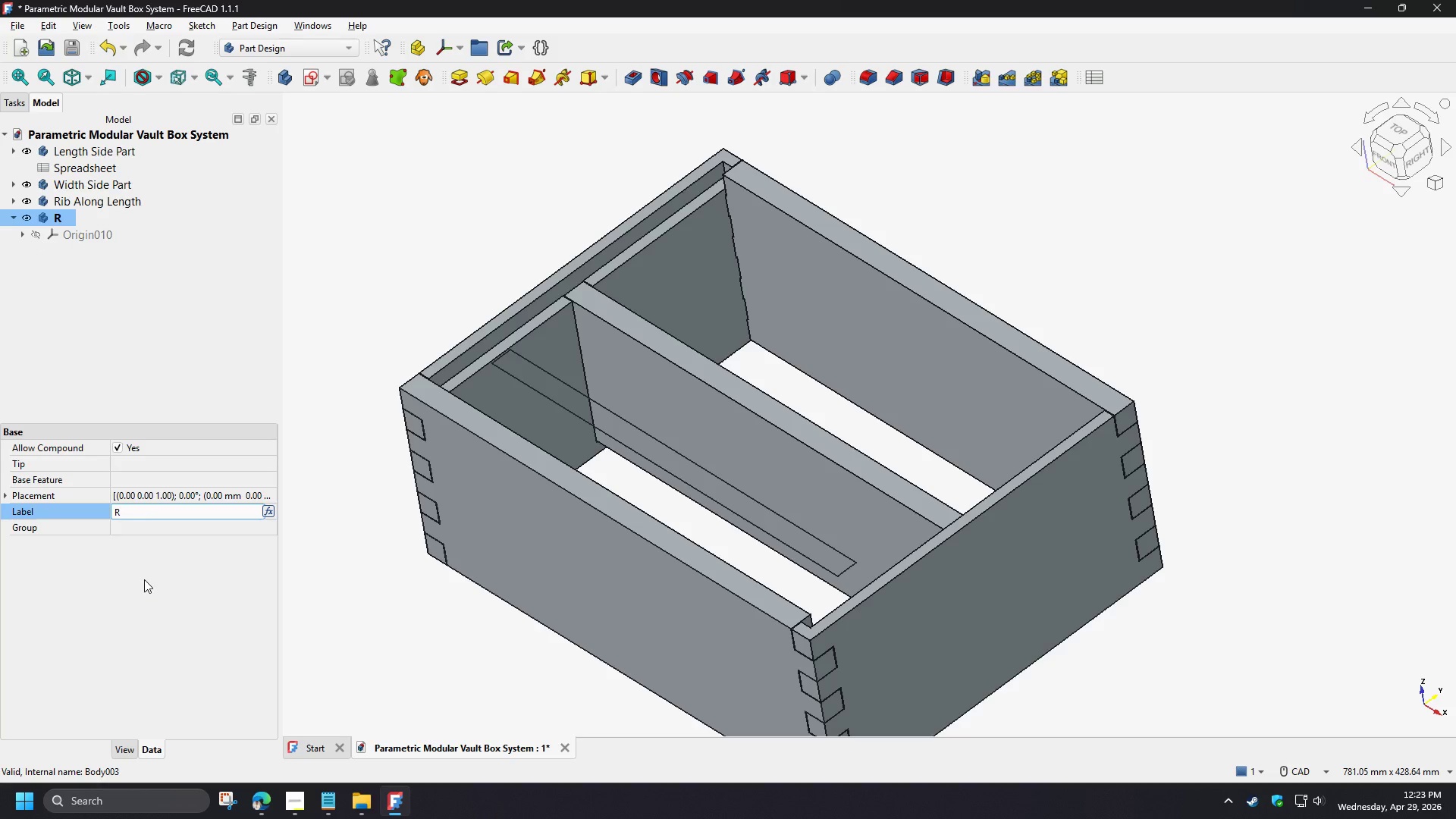 
type(ib a)
key(Backspace)
type(Alk)
key(Backspace)
type(ong Width)
 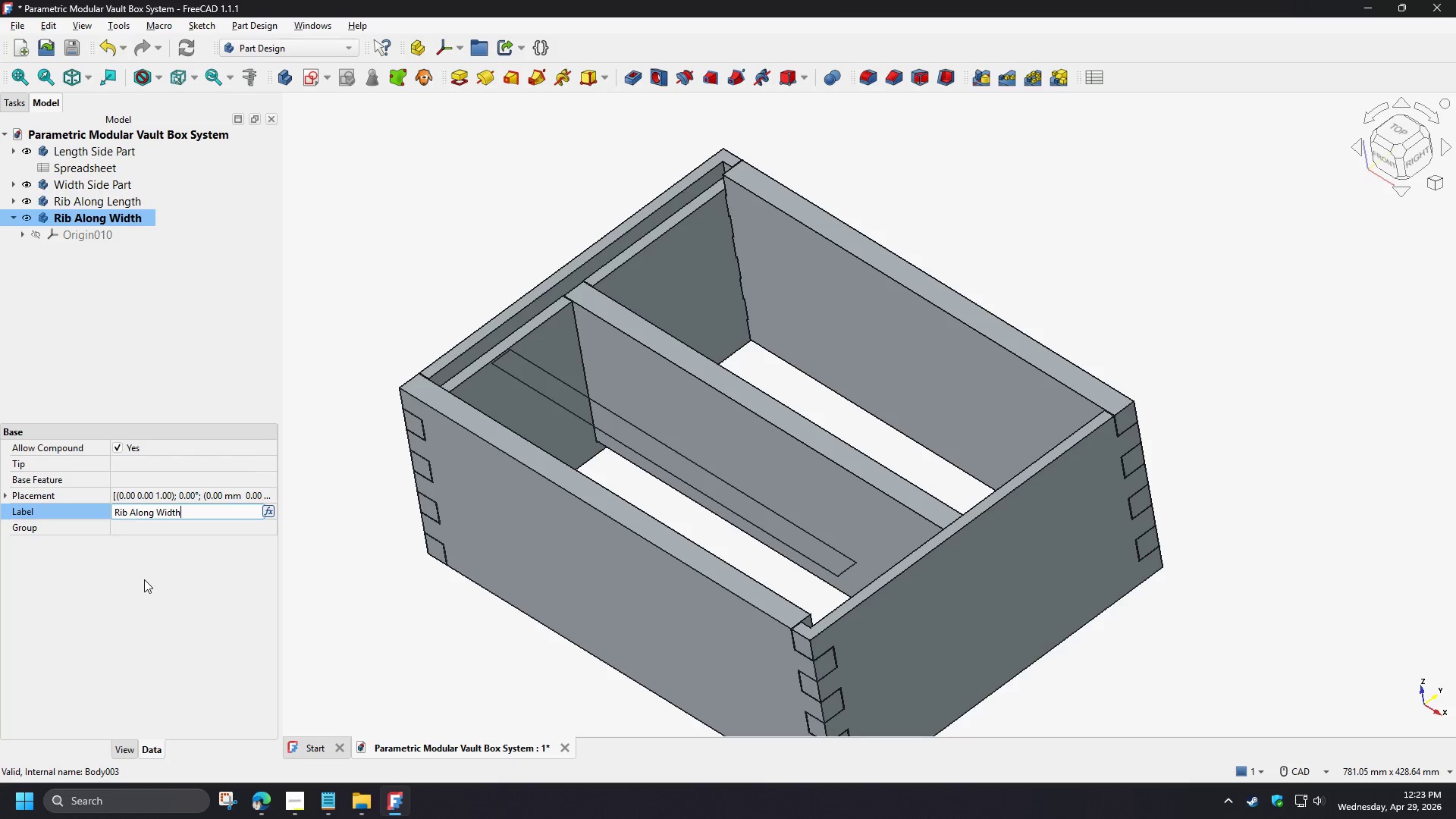 
left_click([193, 306])
 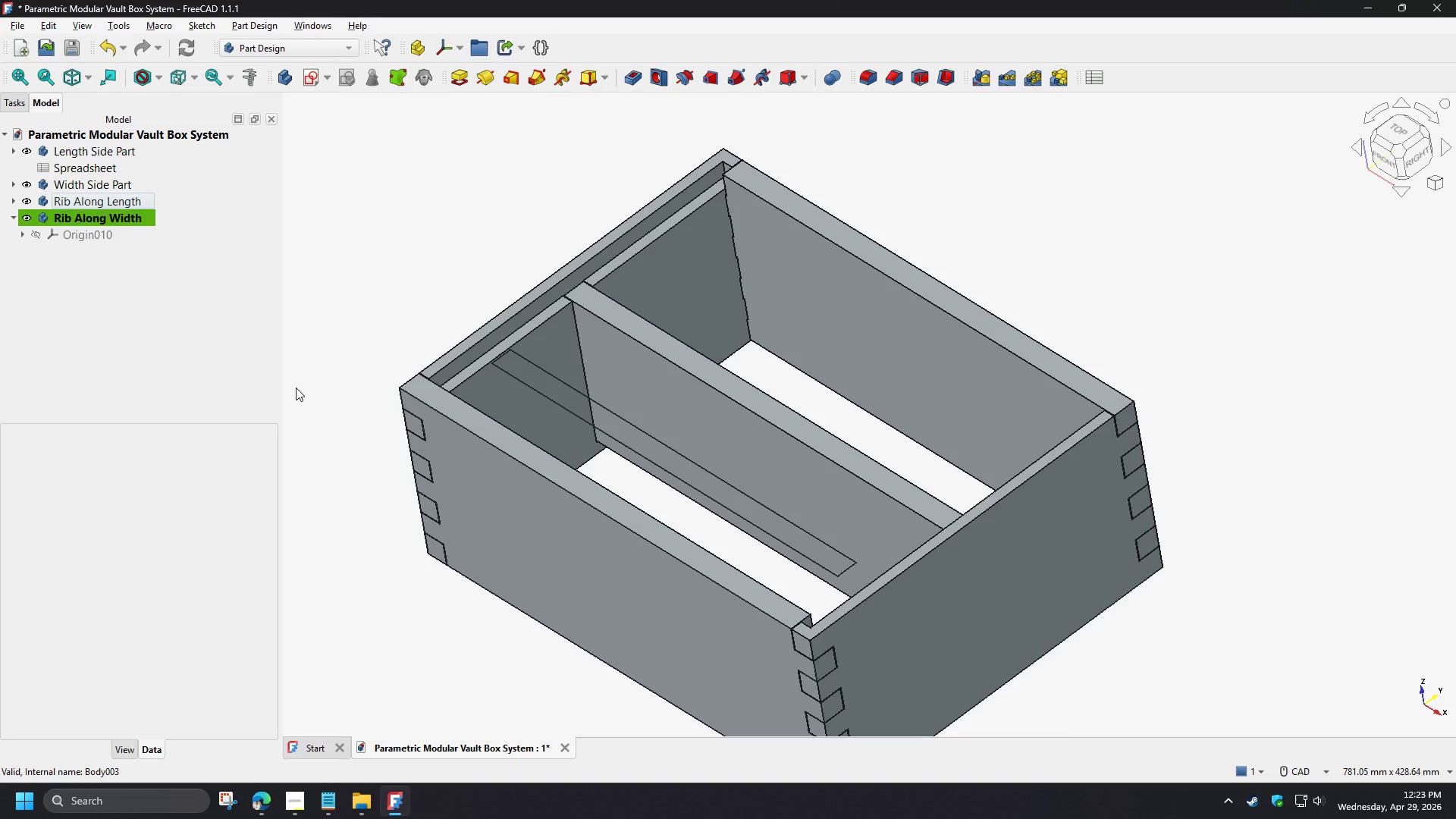 
left_click([177, 291])
 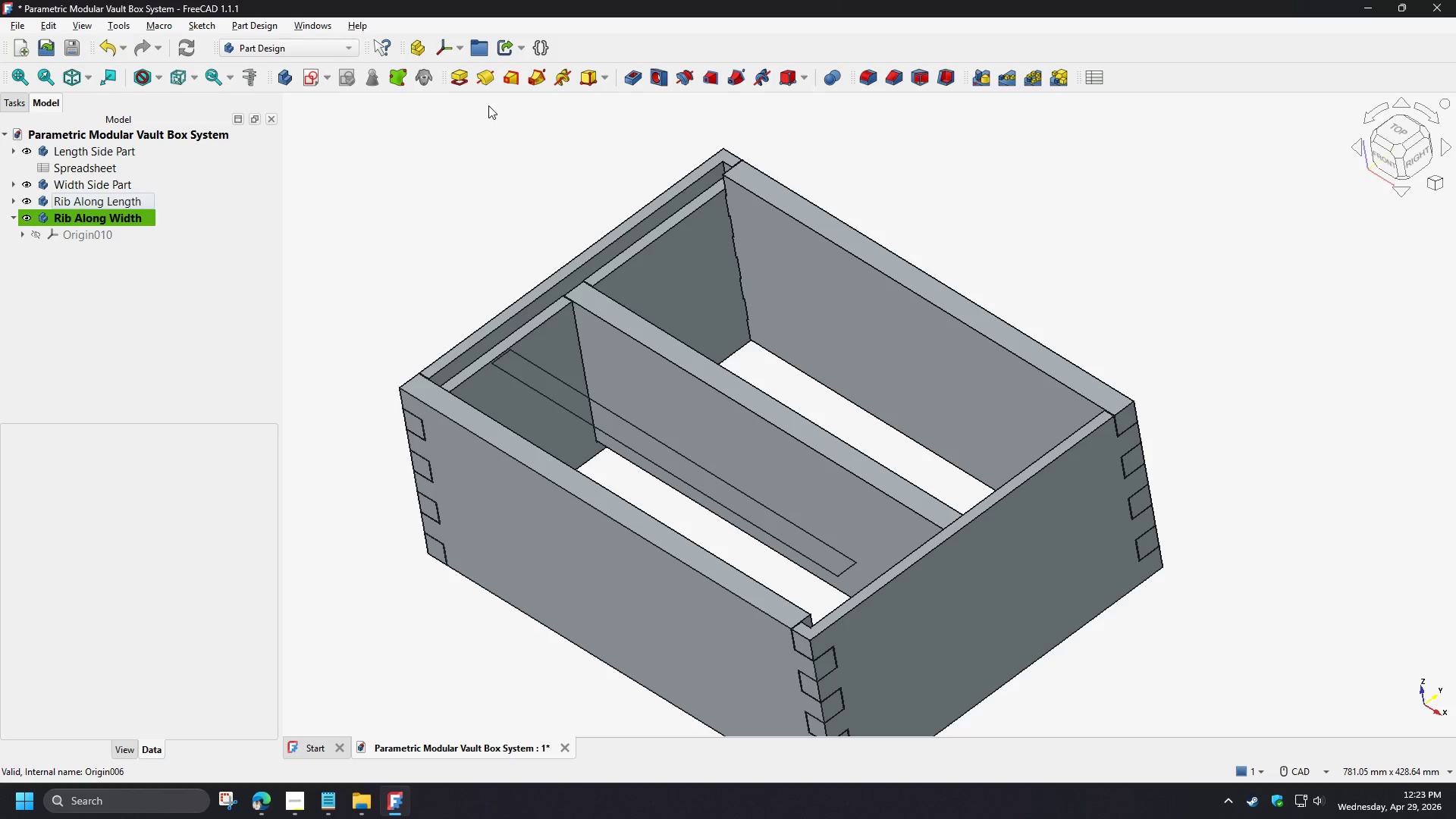 
left_click([313, 76])
 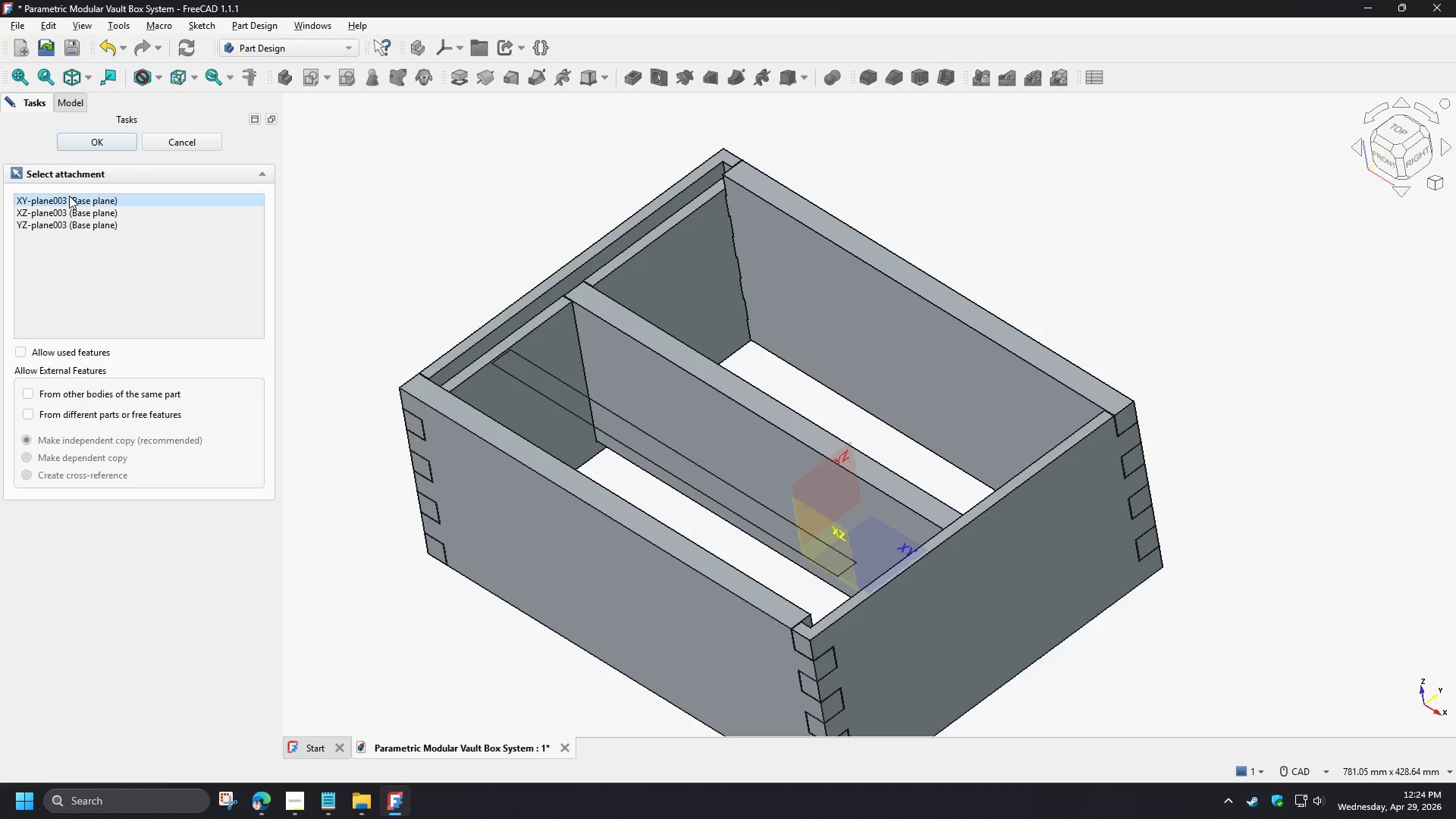 
wait(5.17)
 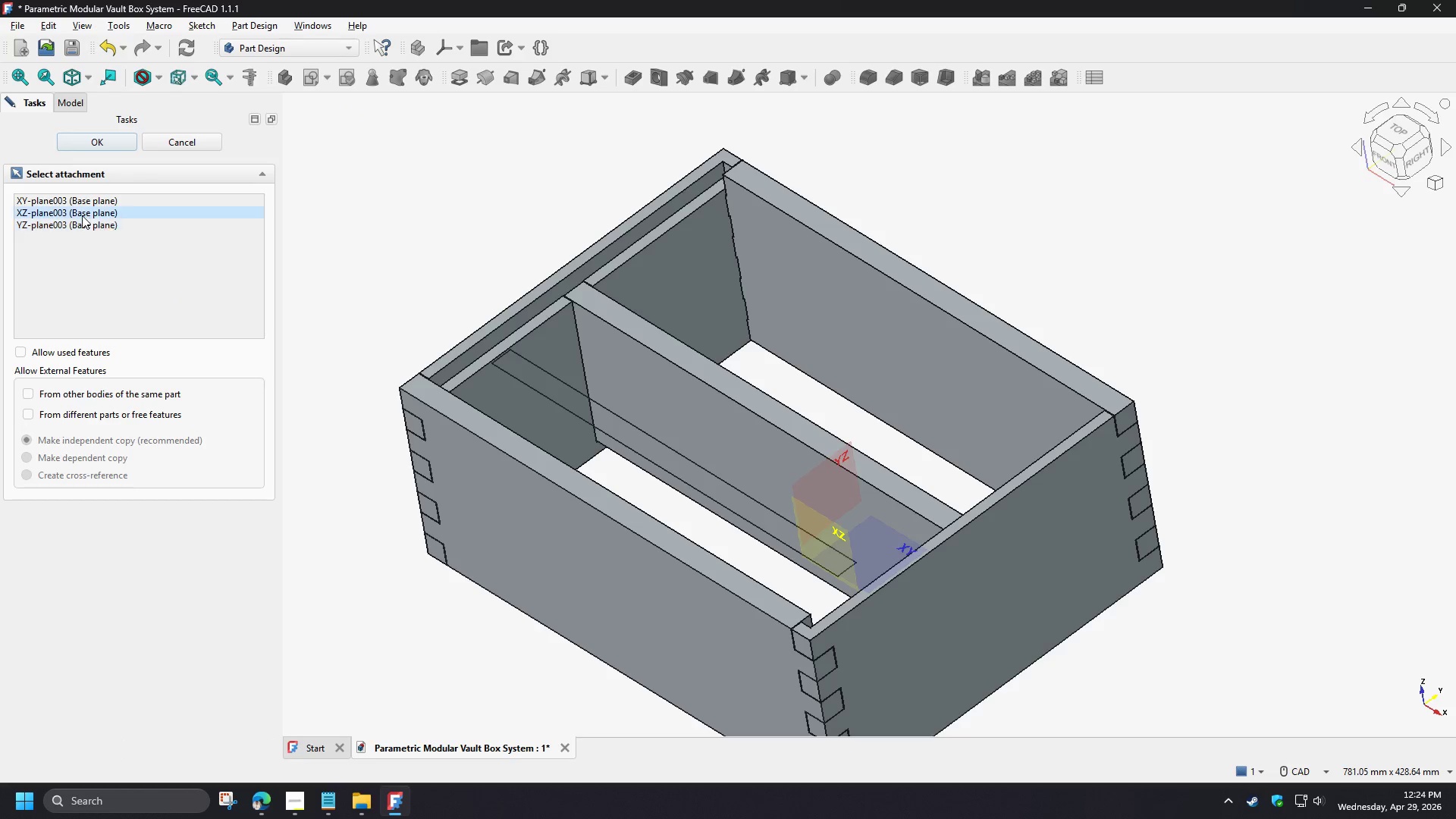 
left_click([69, 196])
 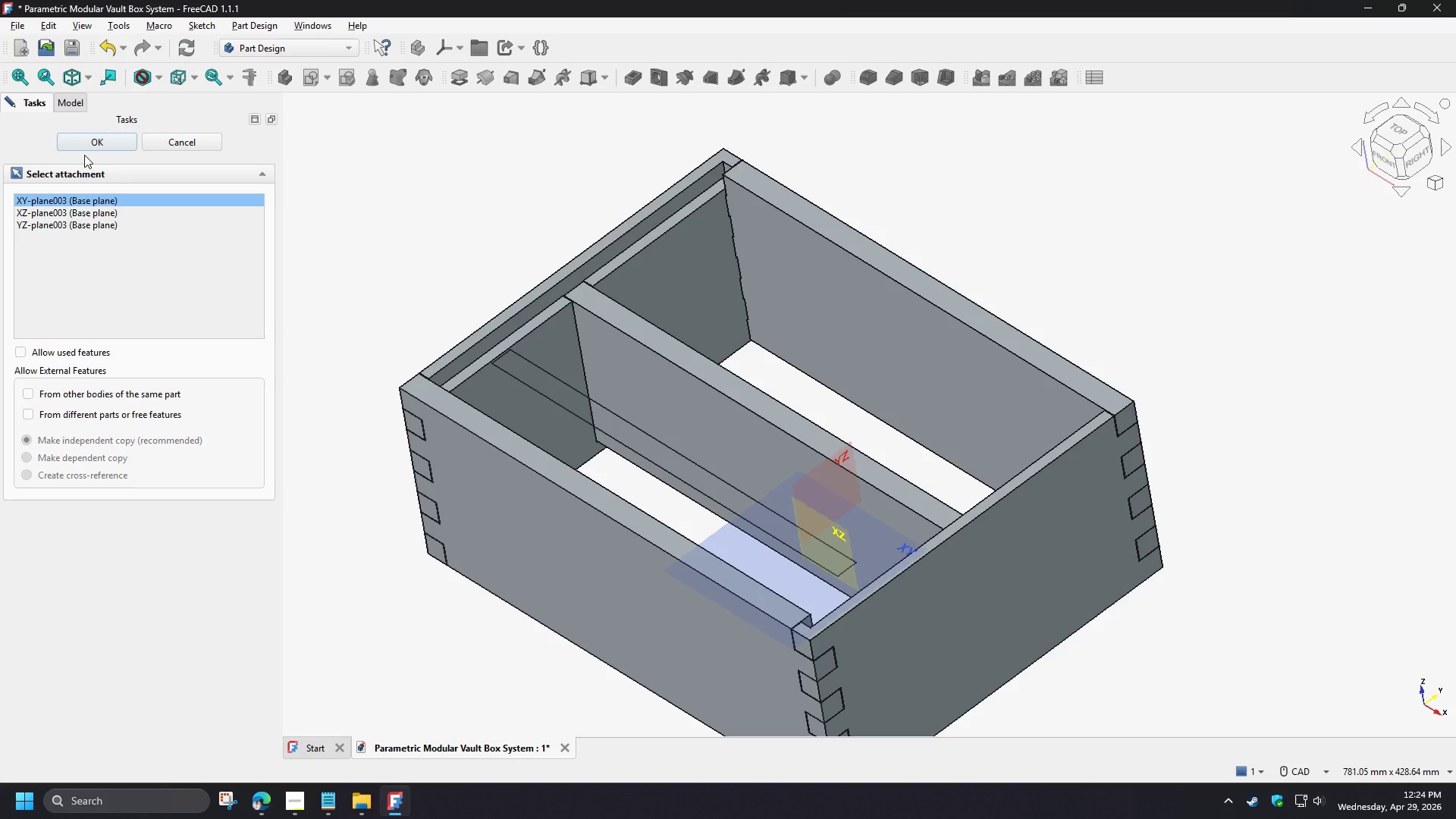 
left_click([94, 143])
 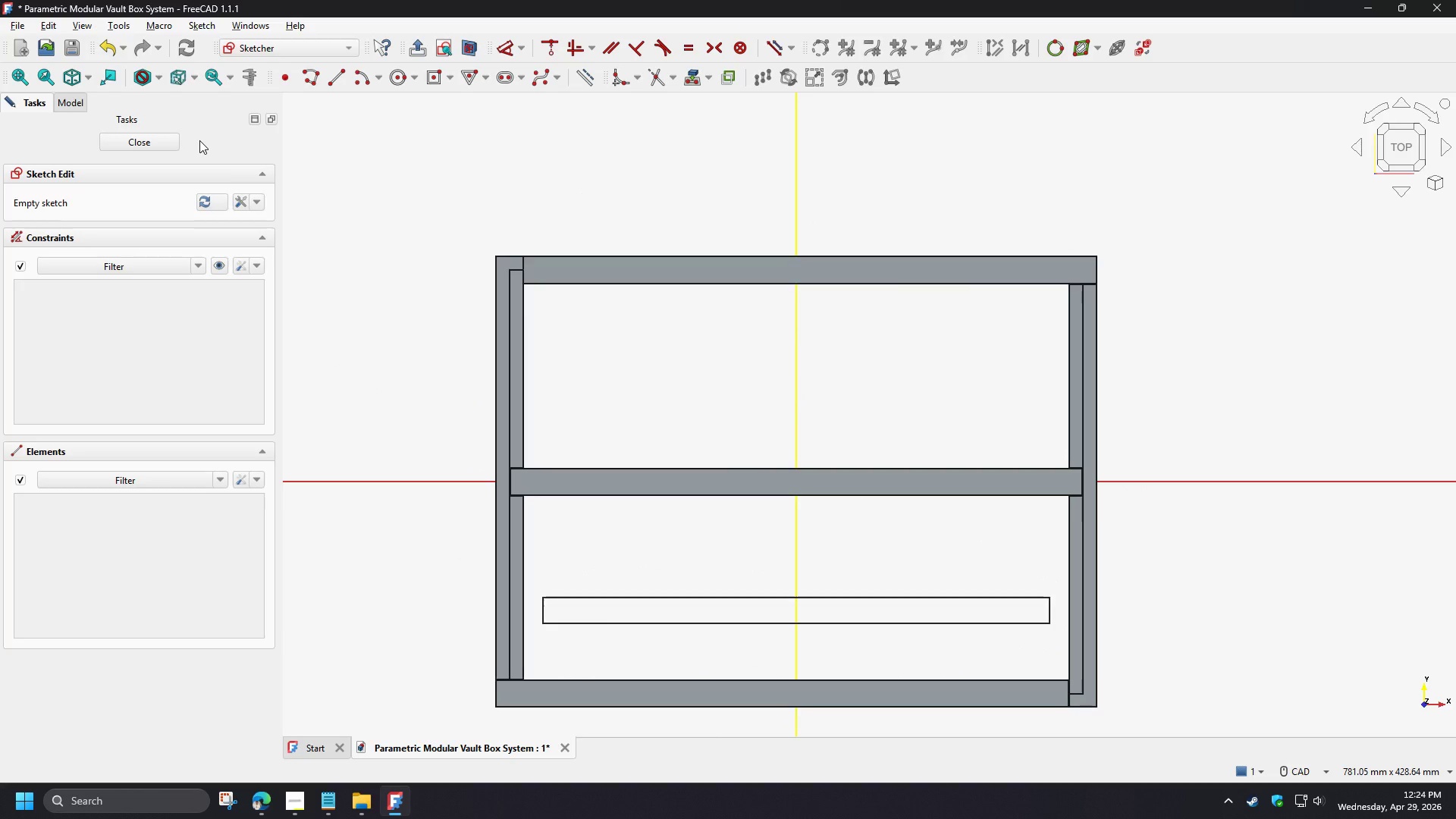 
wait(6.33)
 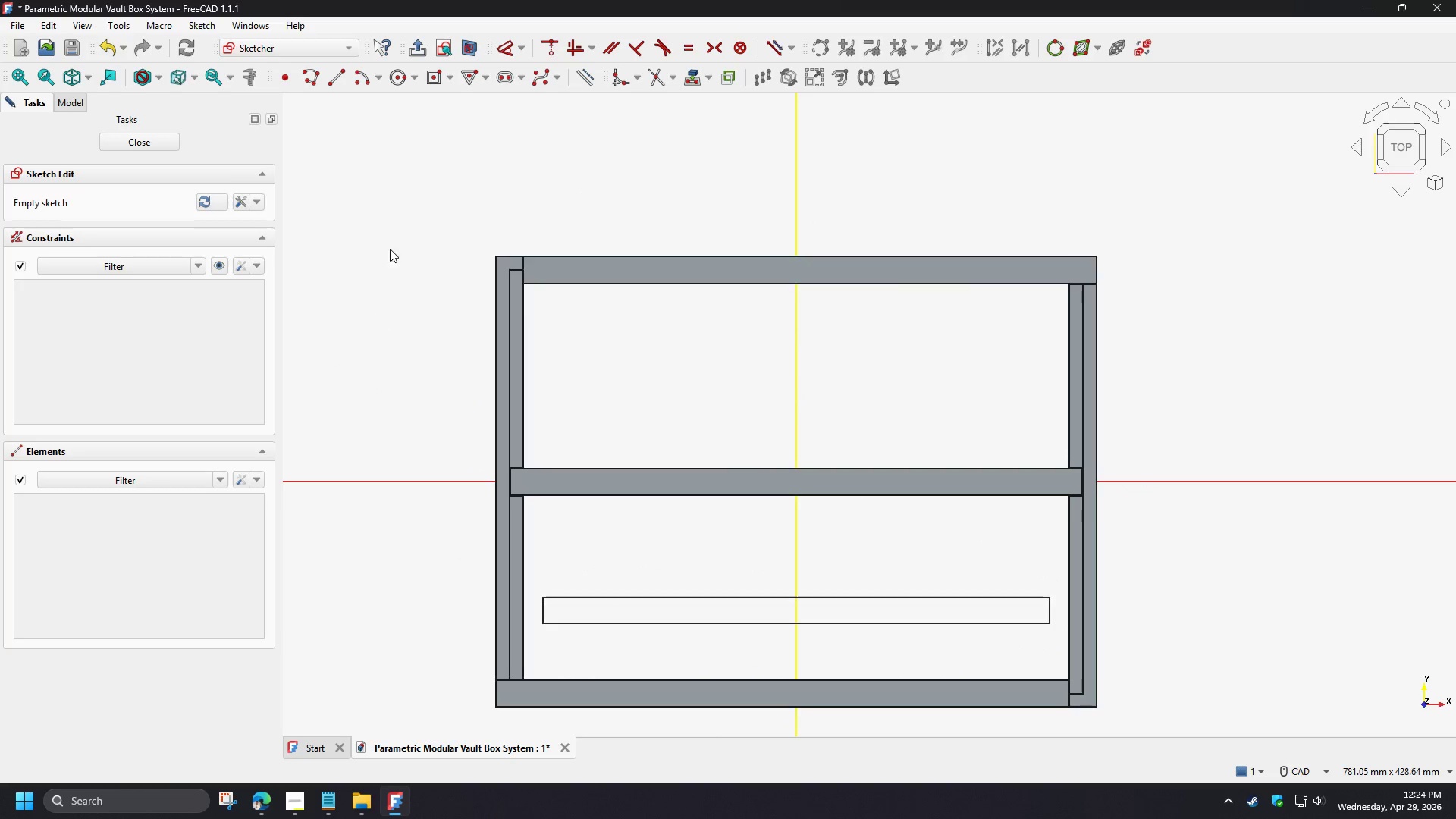 
left_click([145, 146])
 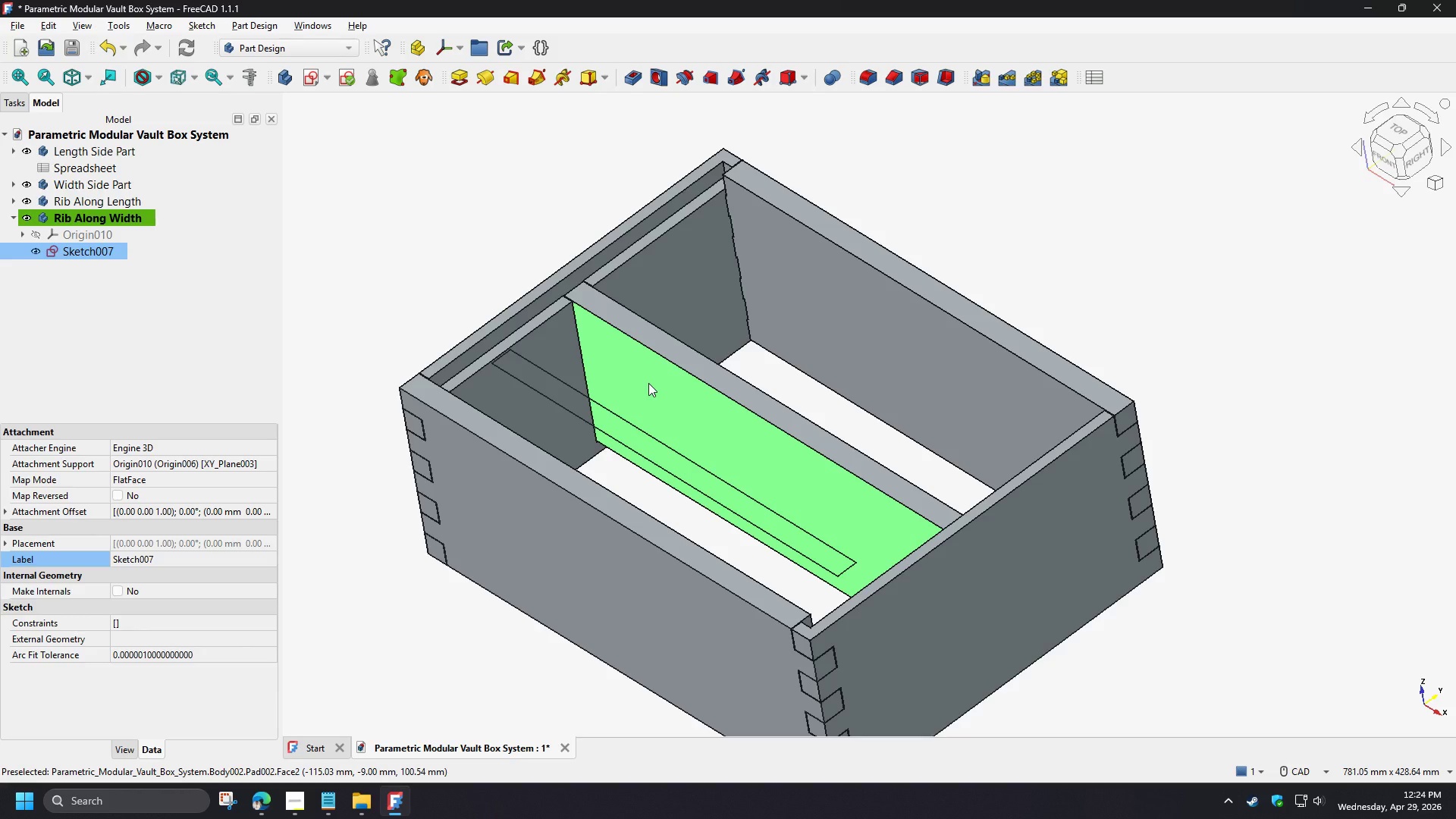 
wait(13.66)
 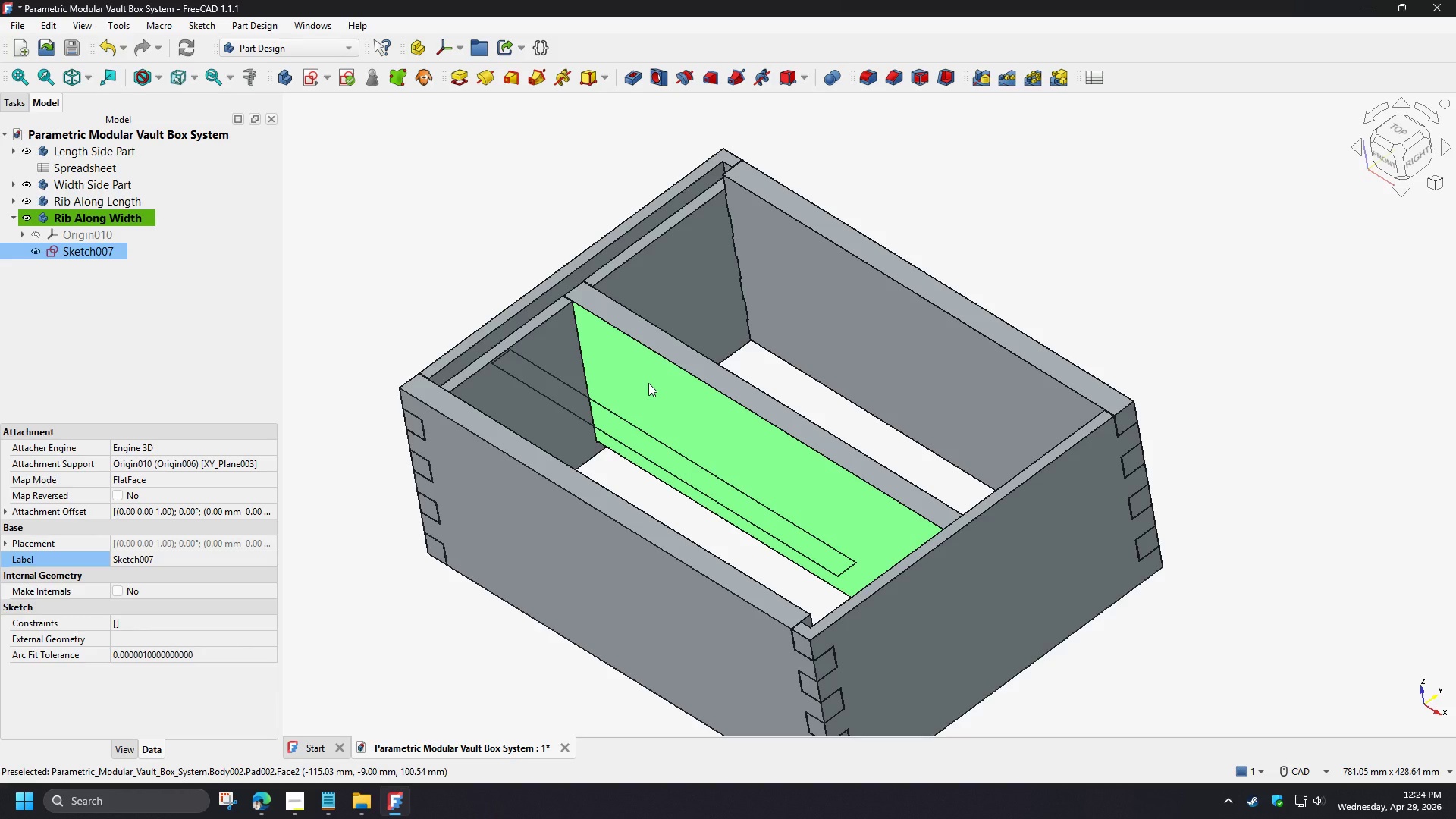 
left_click([604, 359])
 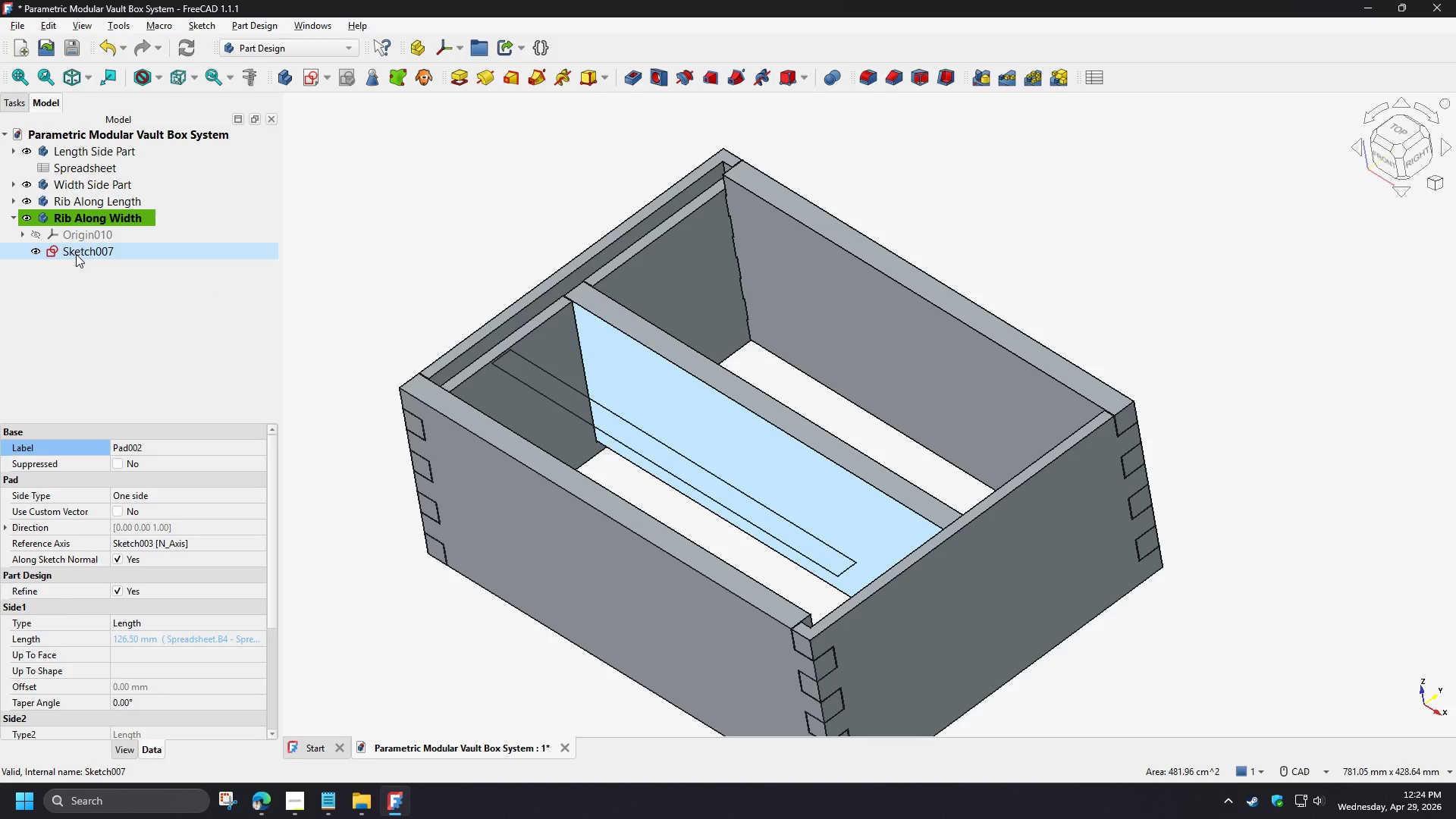 
left_click([13, 202])
 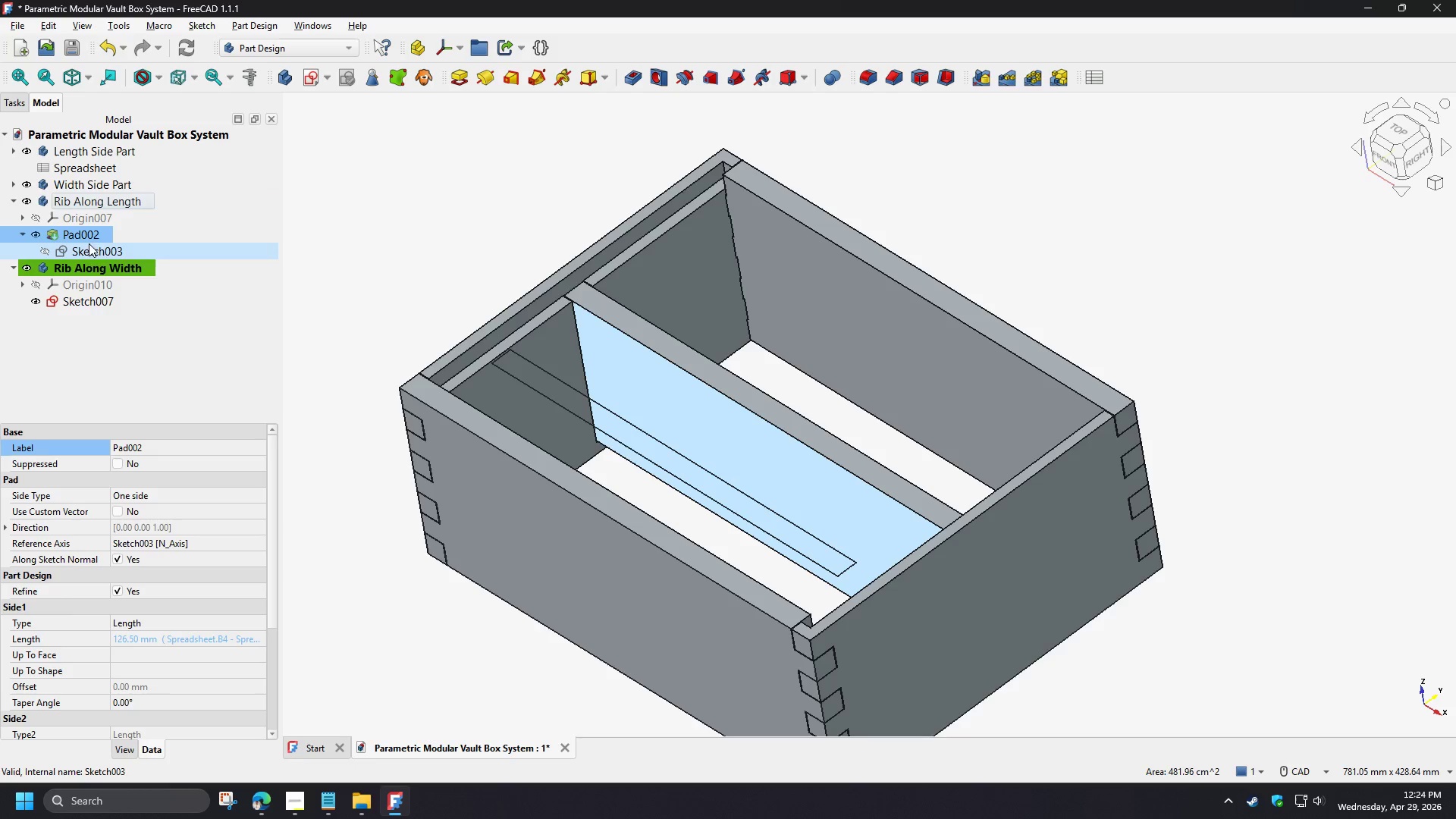 
left_click([93, 253])
 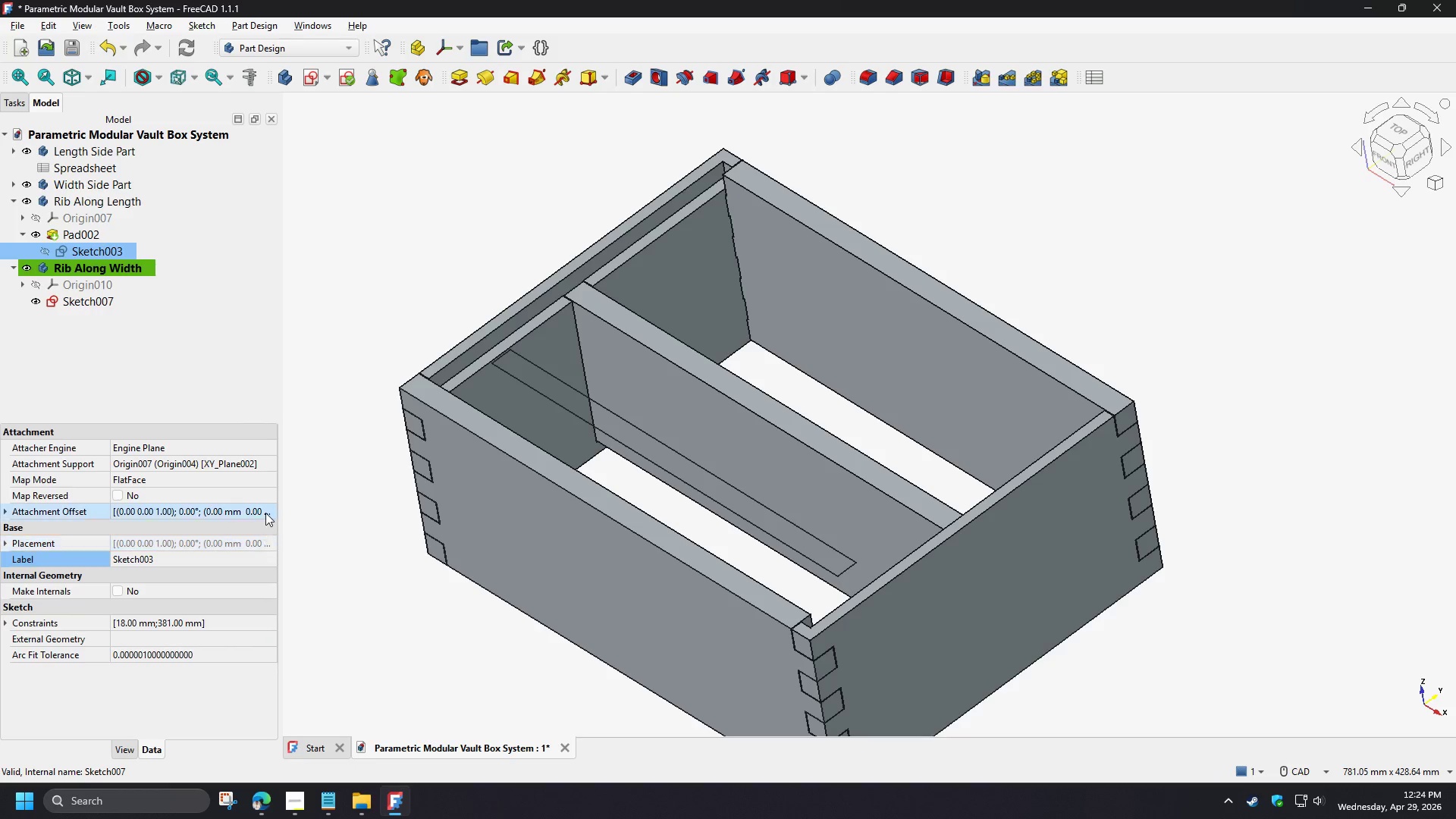 
left_click([267, 510])
 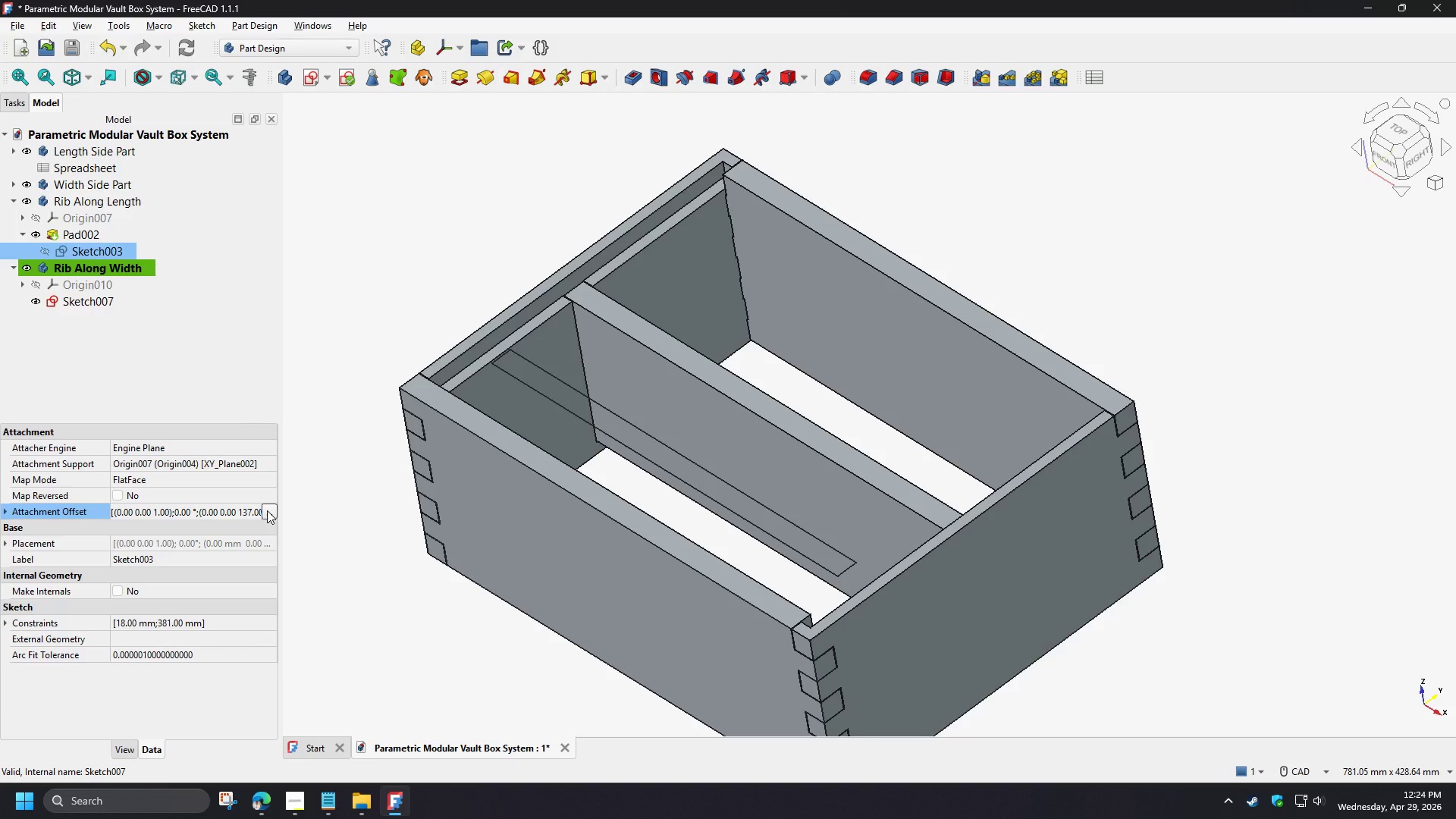 
left_click([267, 510])
 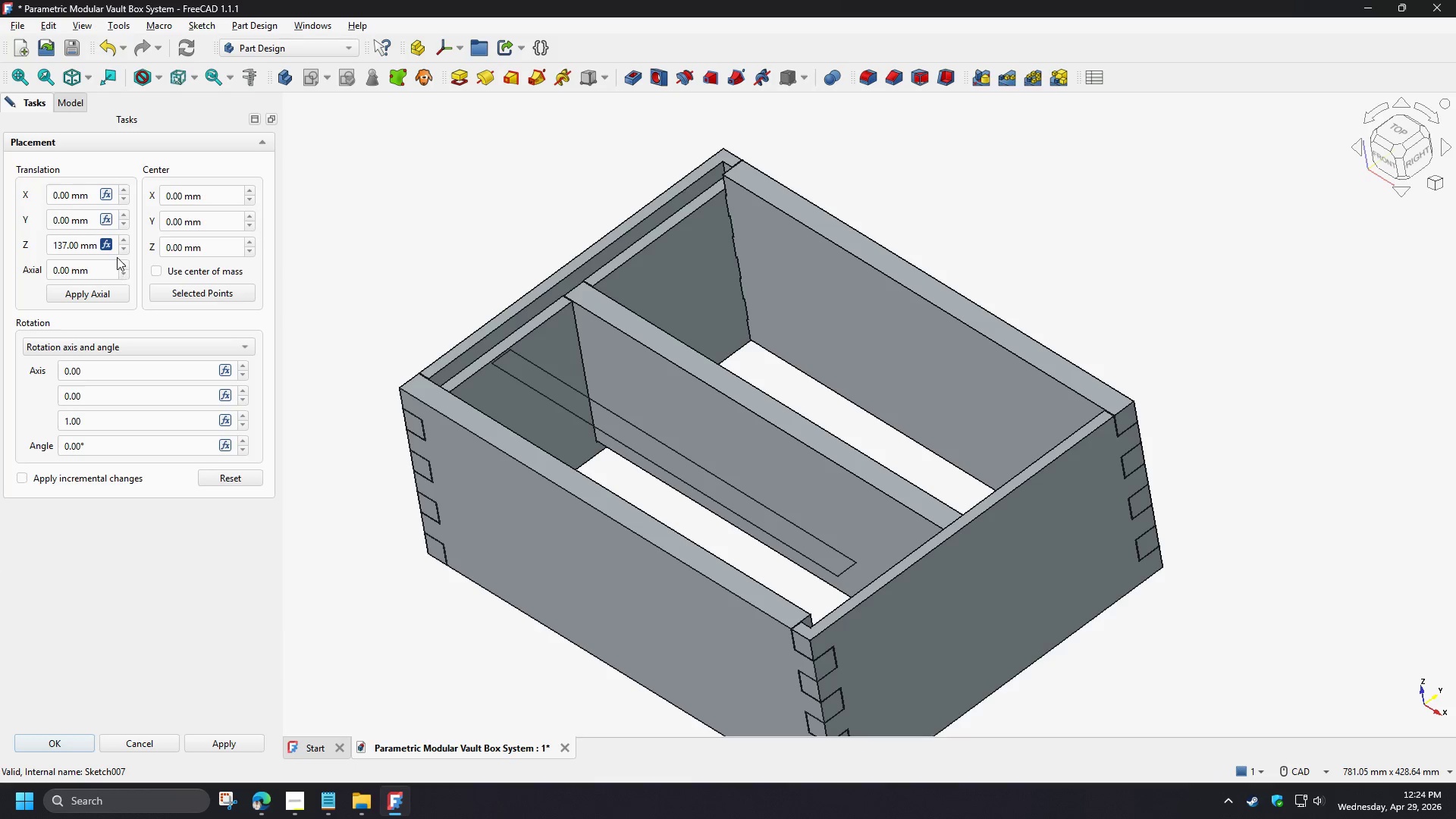 
left_click([108, 245])
 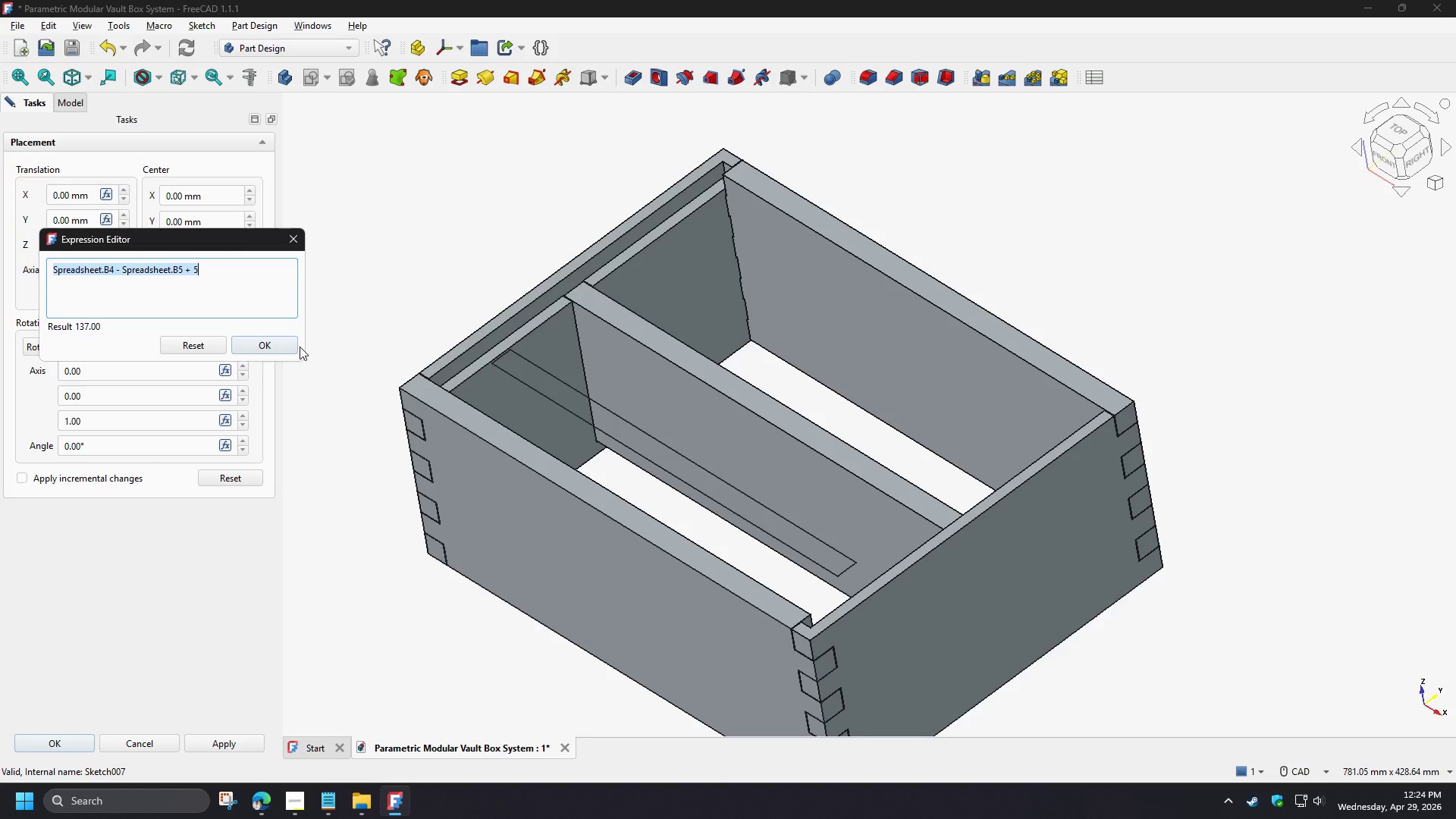 
key(Control+C)
 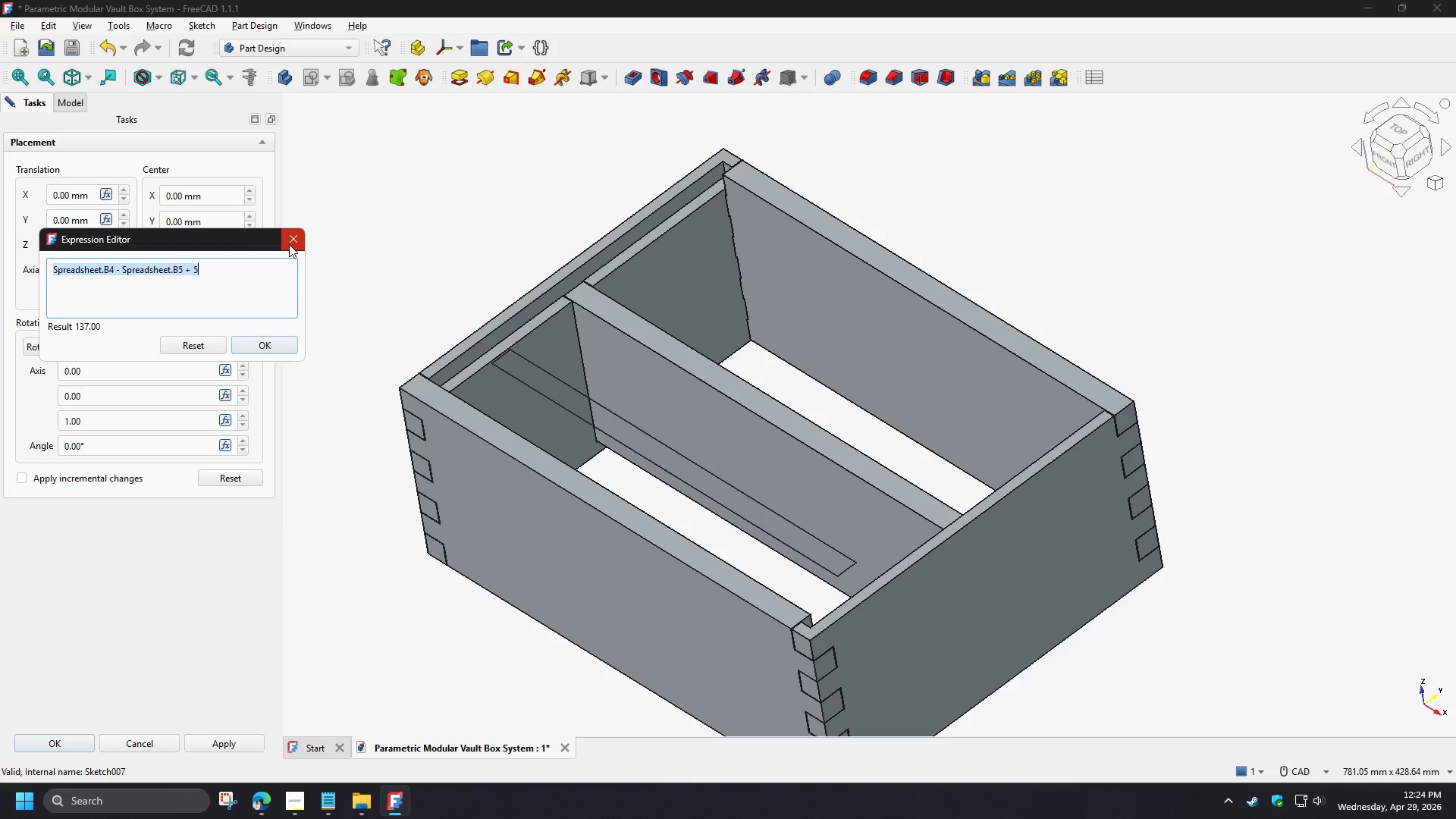 
left_click([289, 244])
 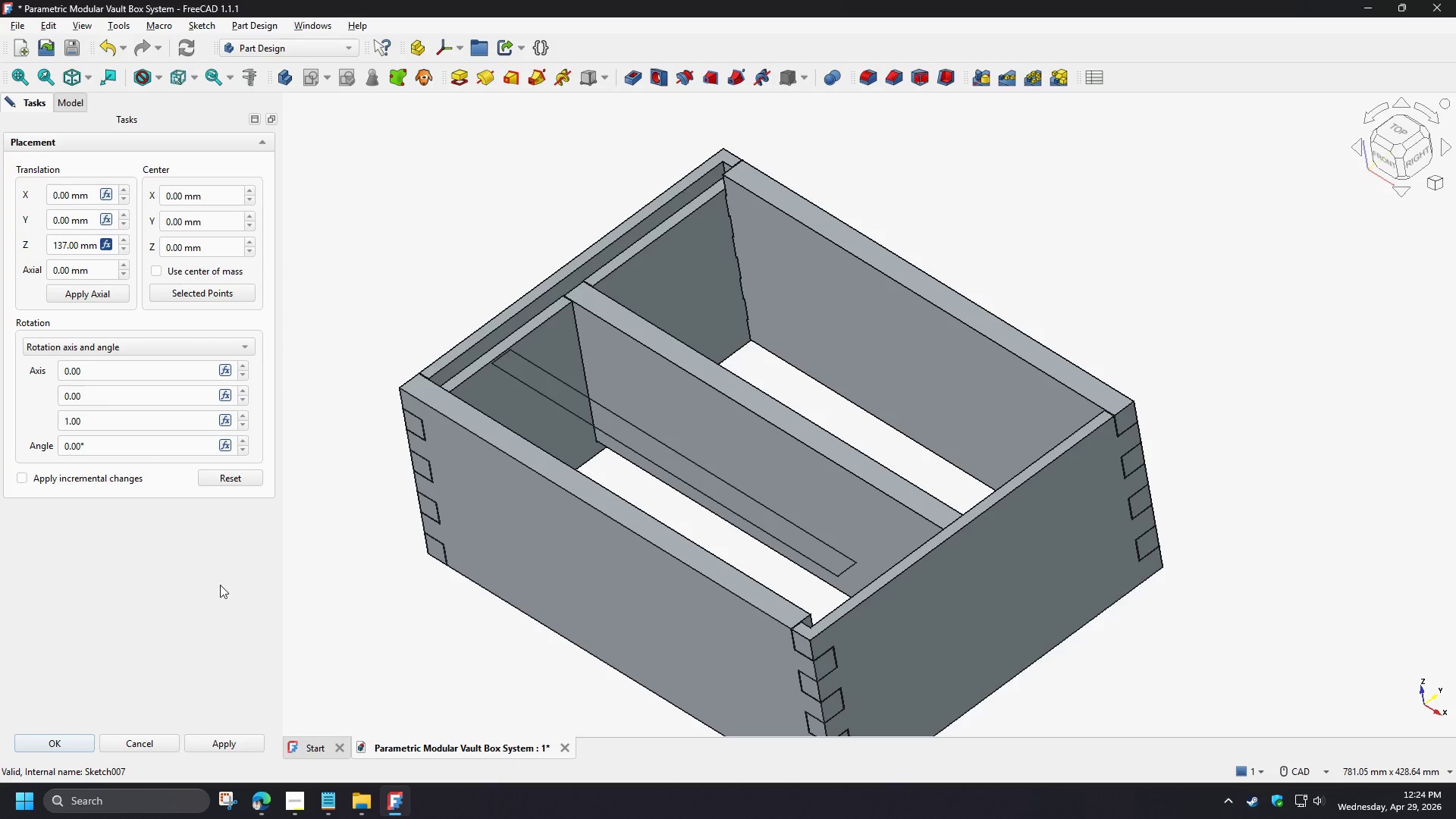 
left_click([143, 736])
 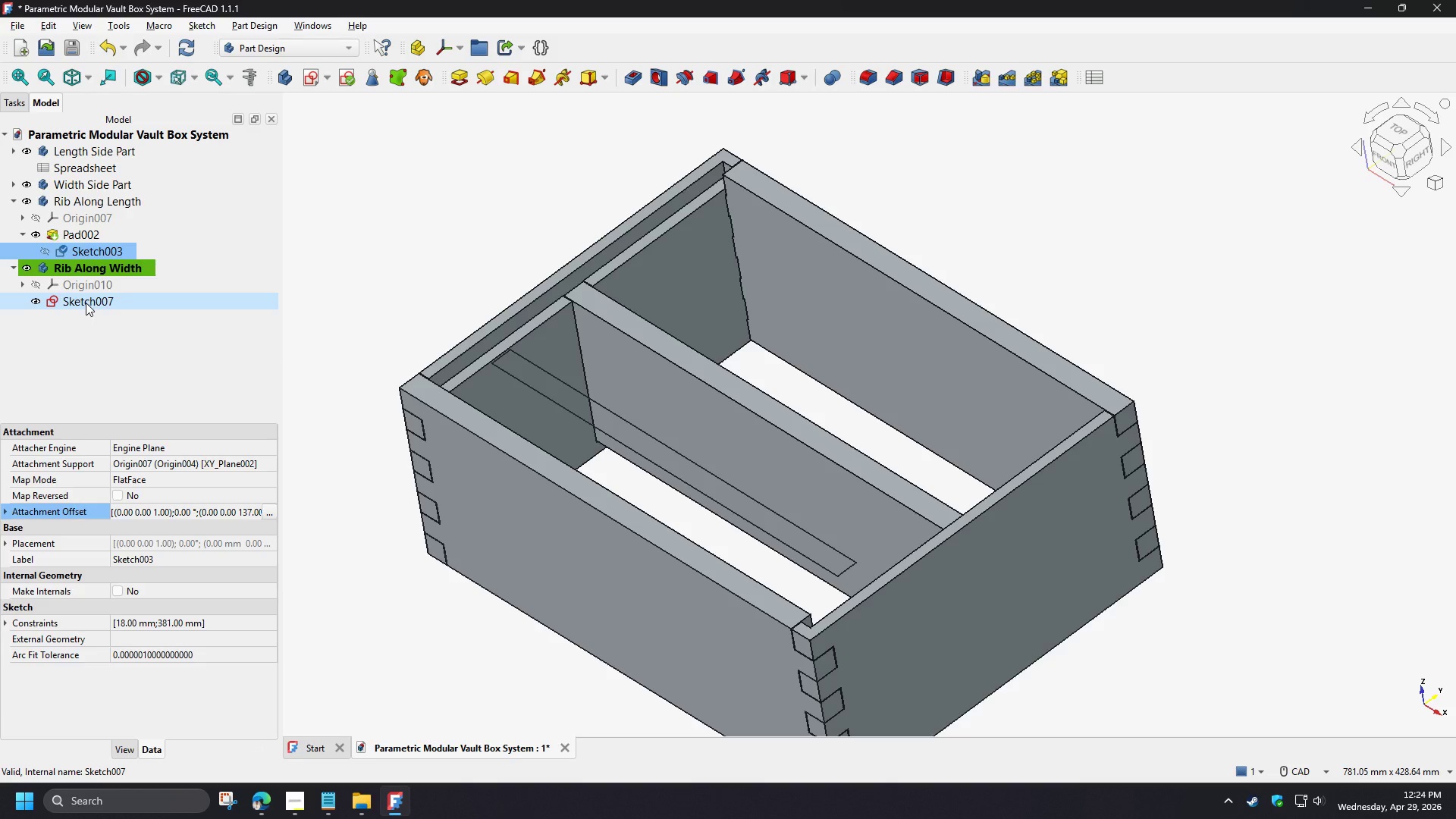 
left_click([86, 303])
 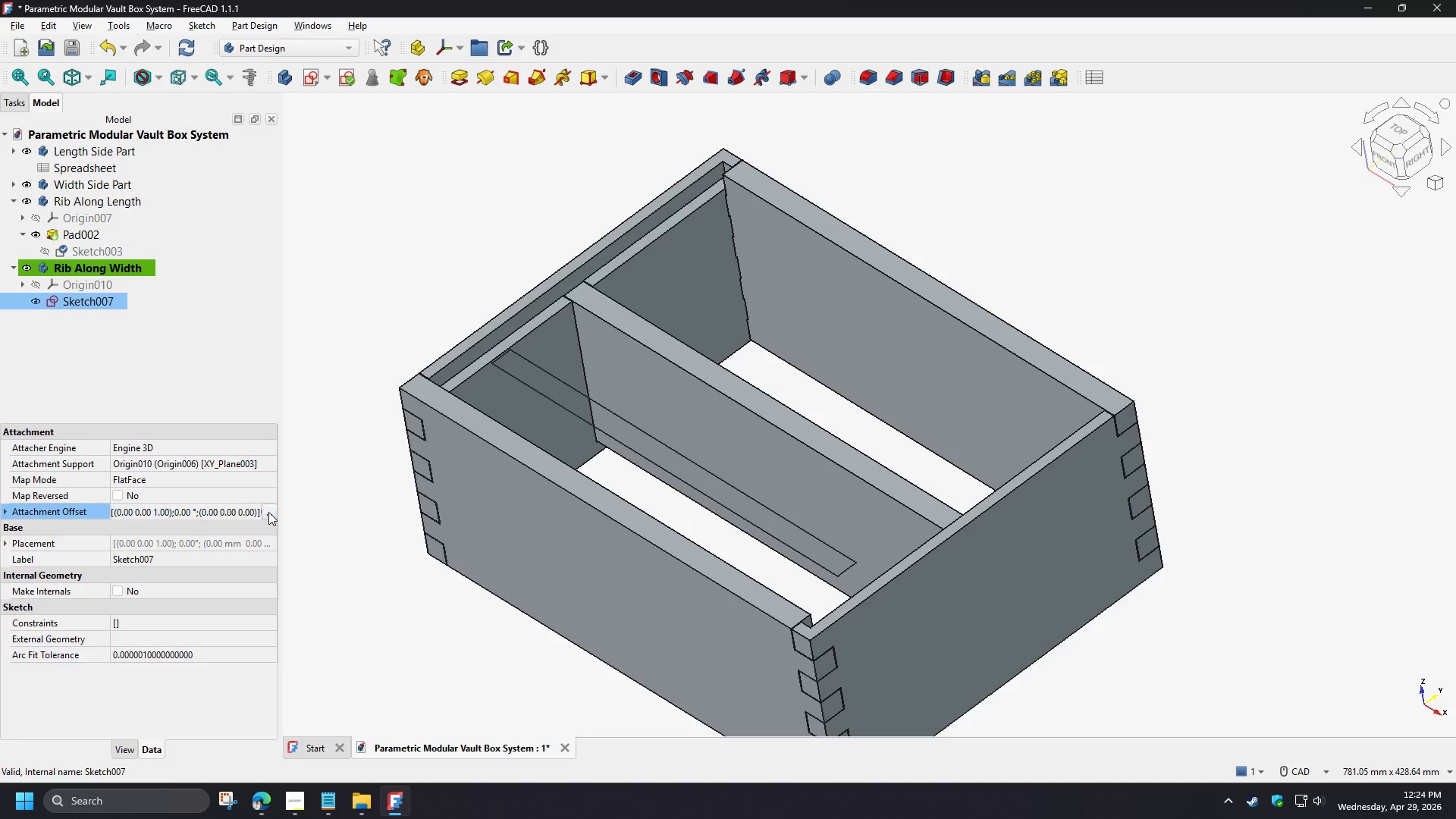 
double_click([268, 512])
 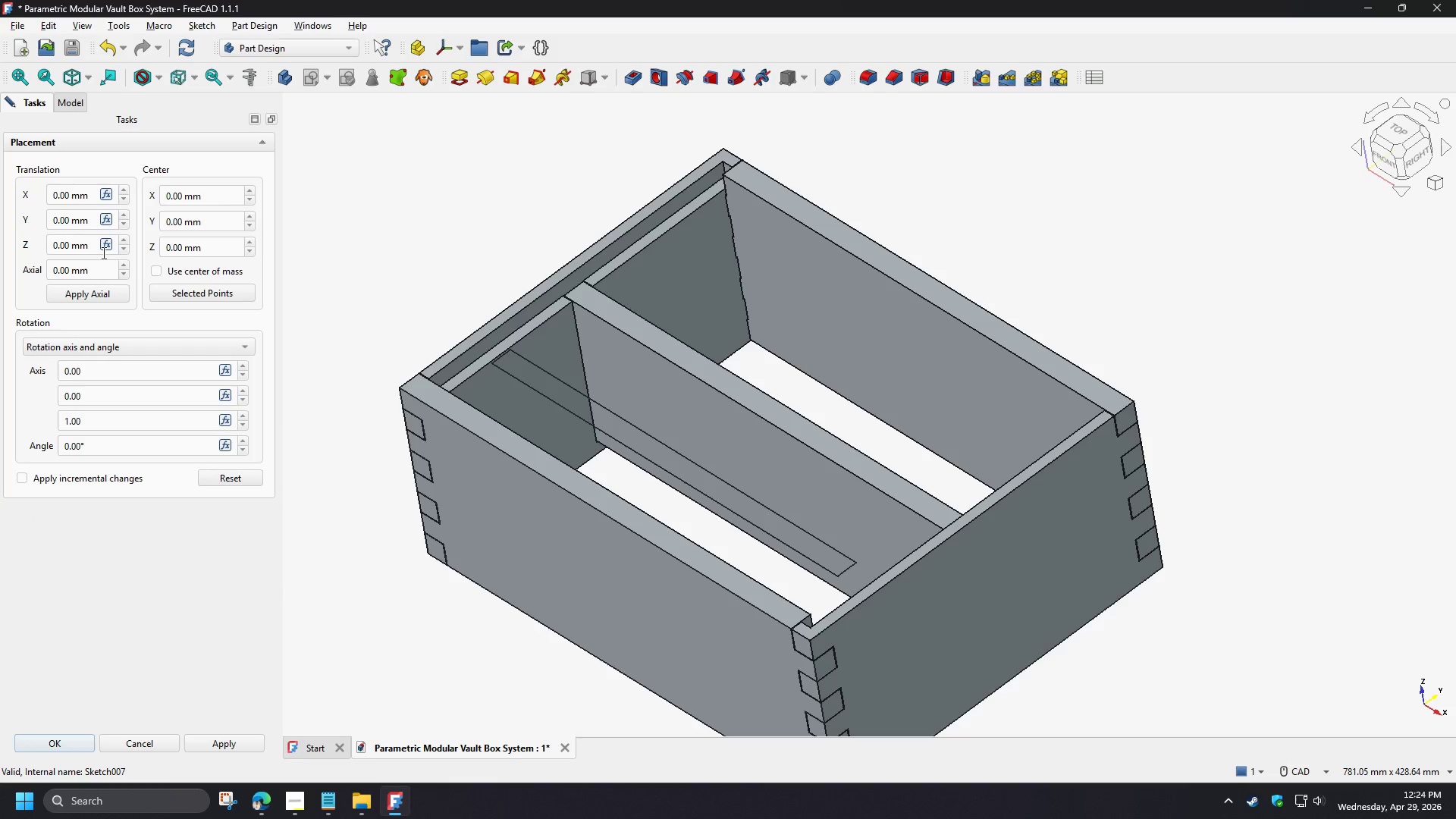 
left_click([108, 244])
 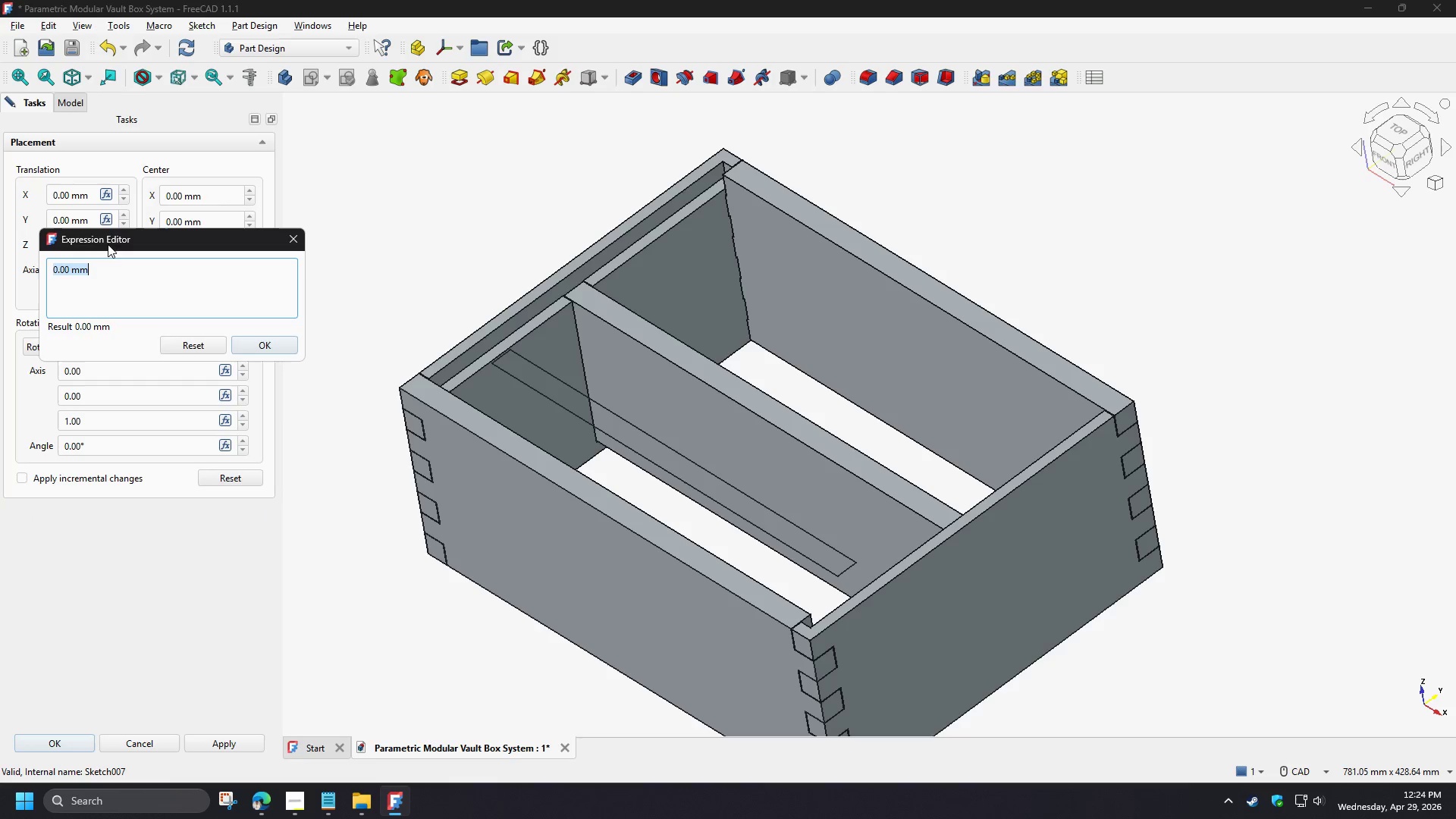 
key(Control+V)
 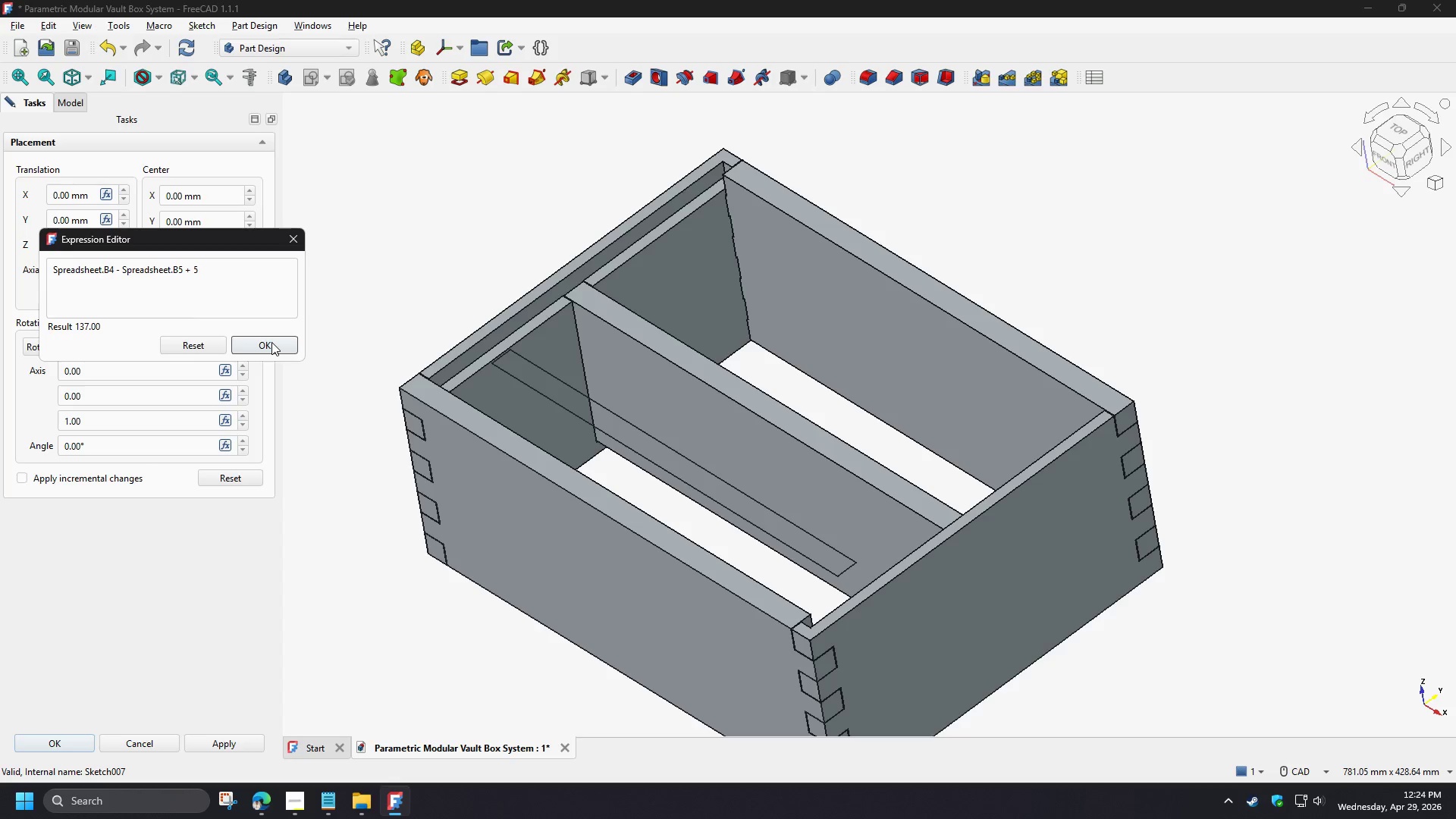 
left_click([271, 342])
 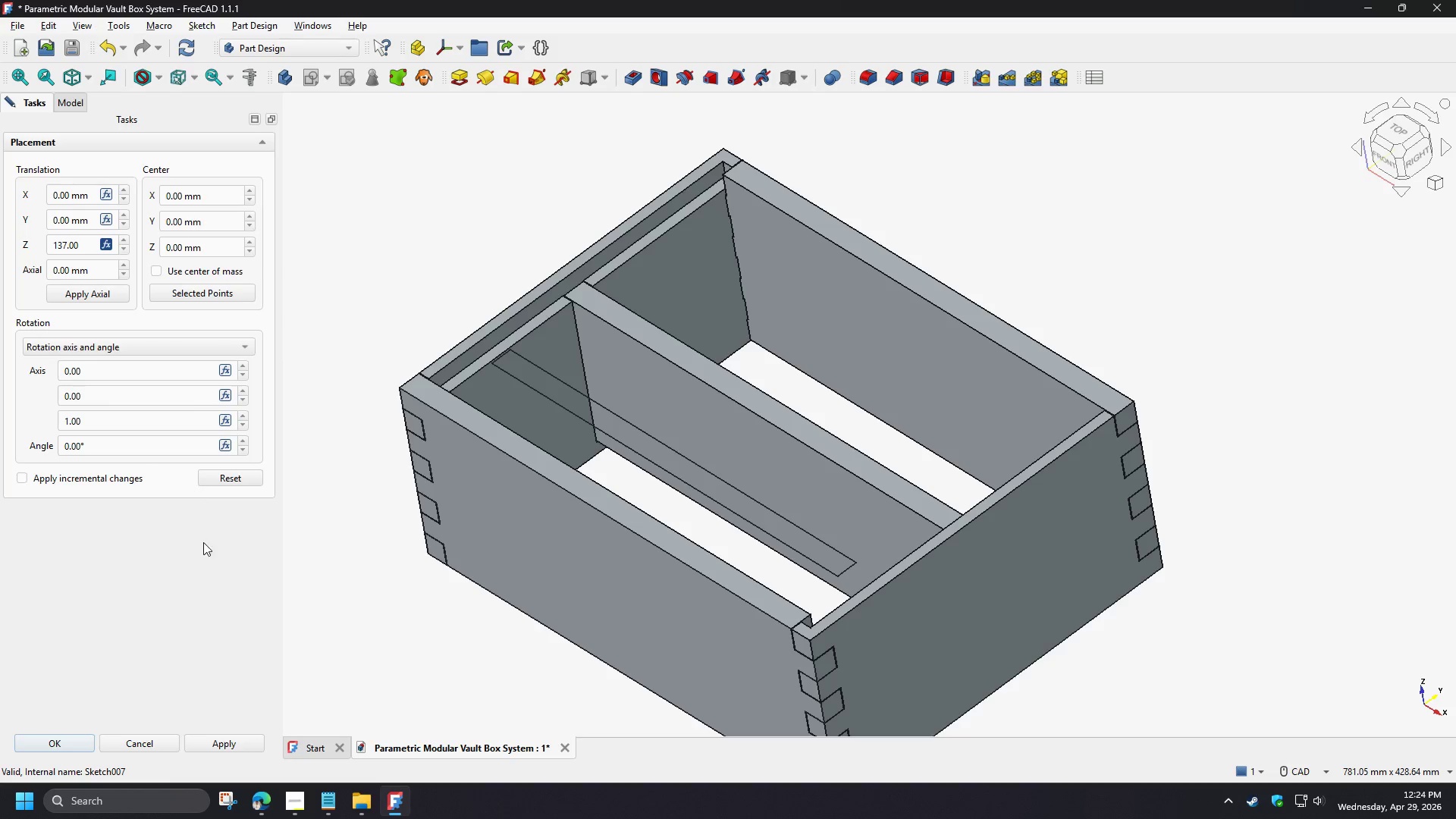 
left_click([74, 740])
 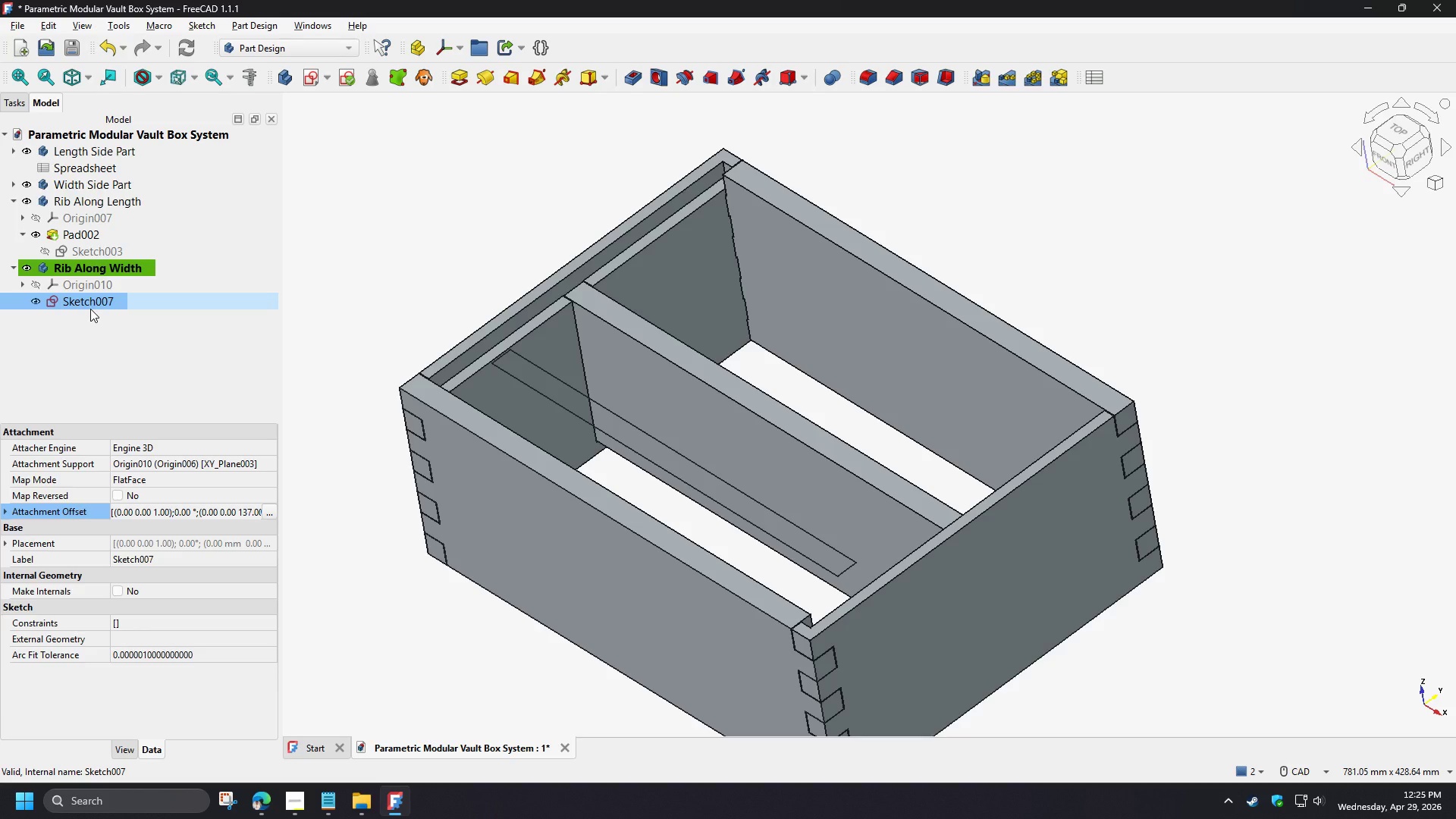 
wait(28.66)
 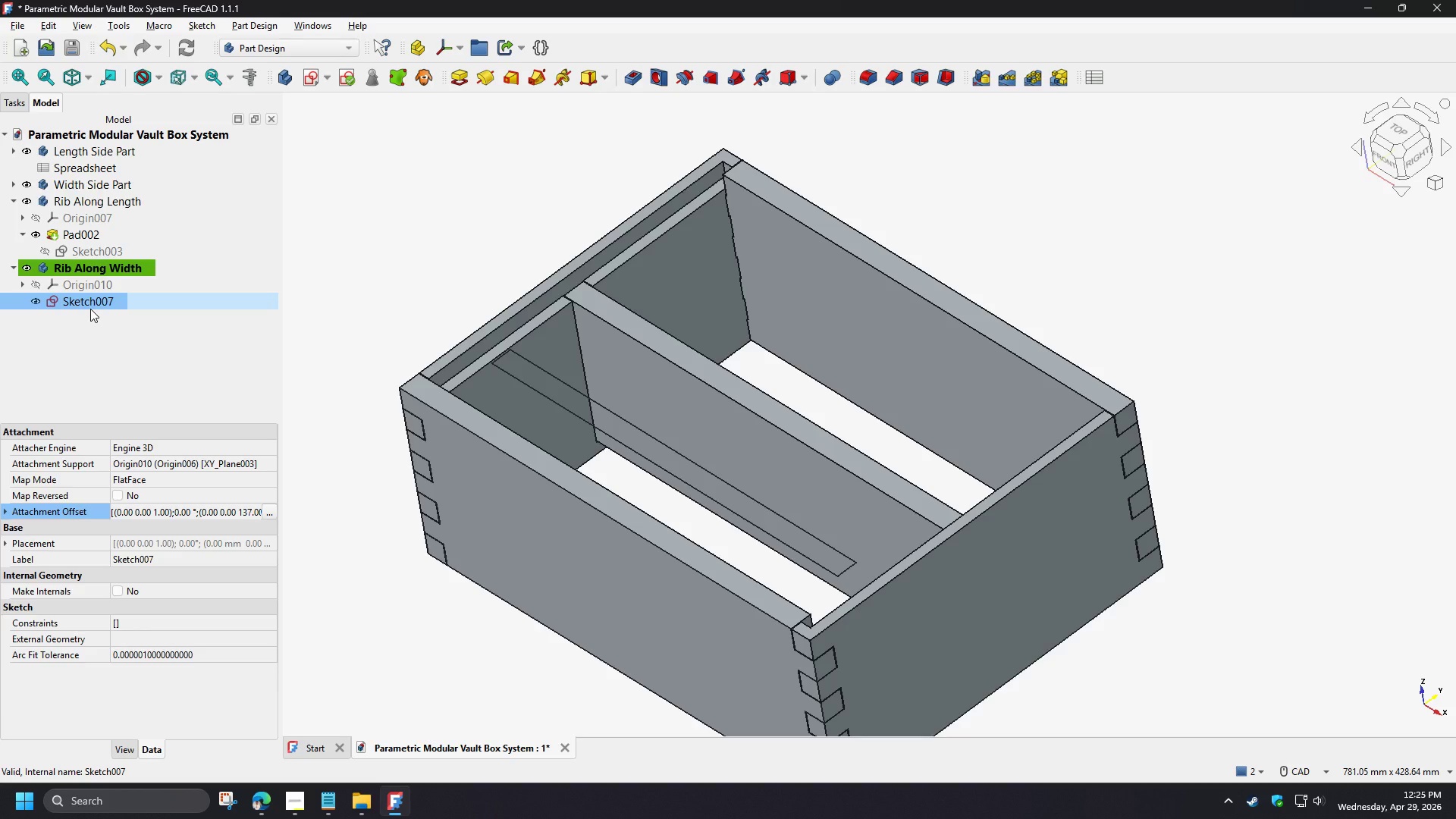 
double_click([96, 300])
 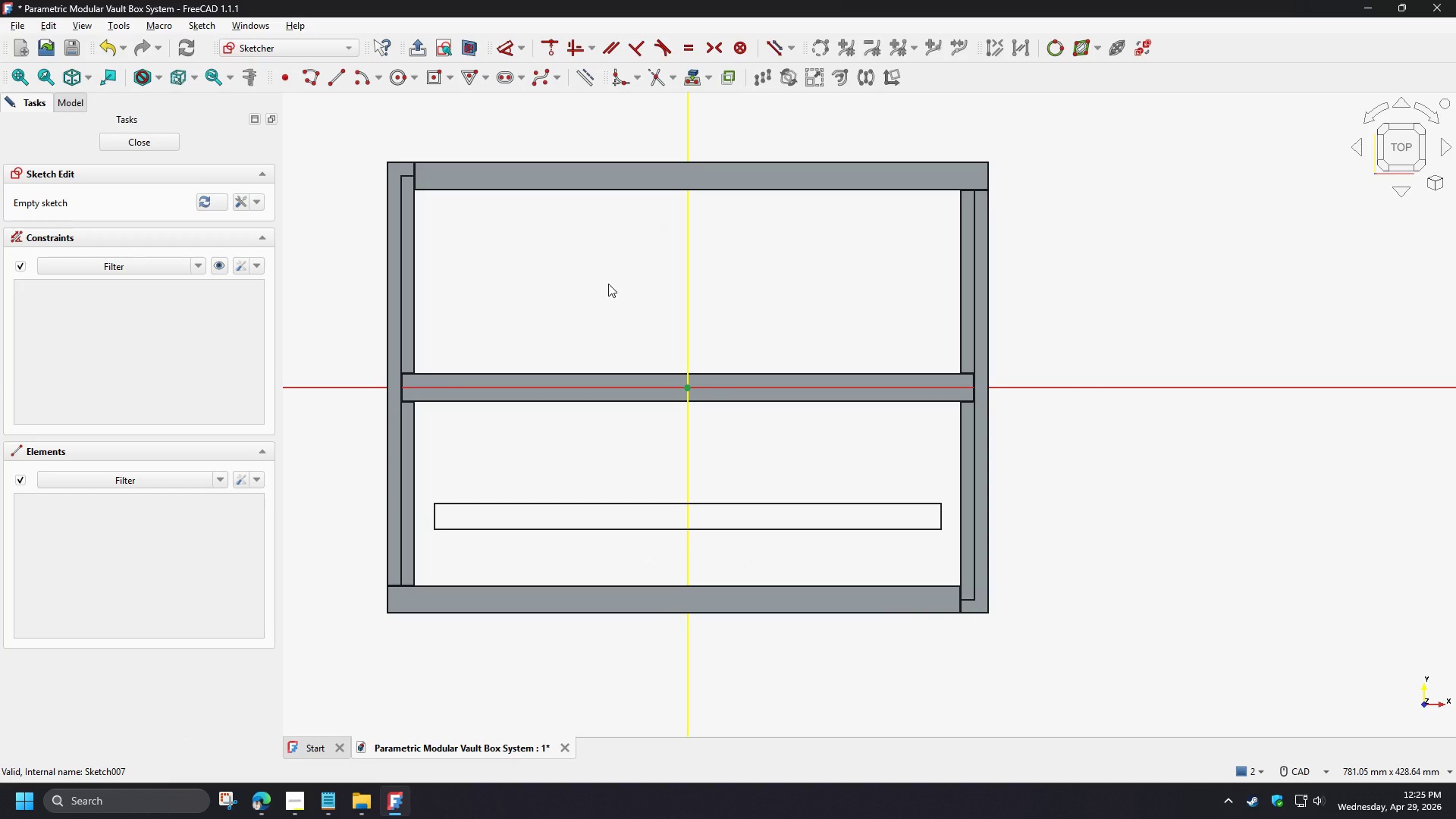 
wait(5.61)
 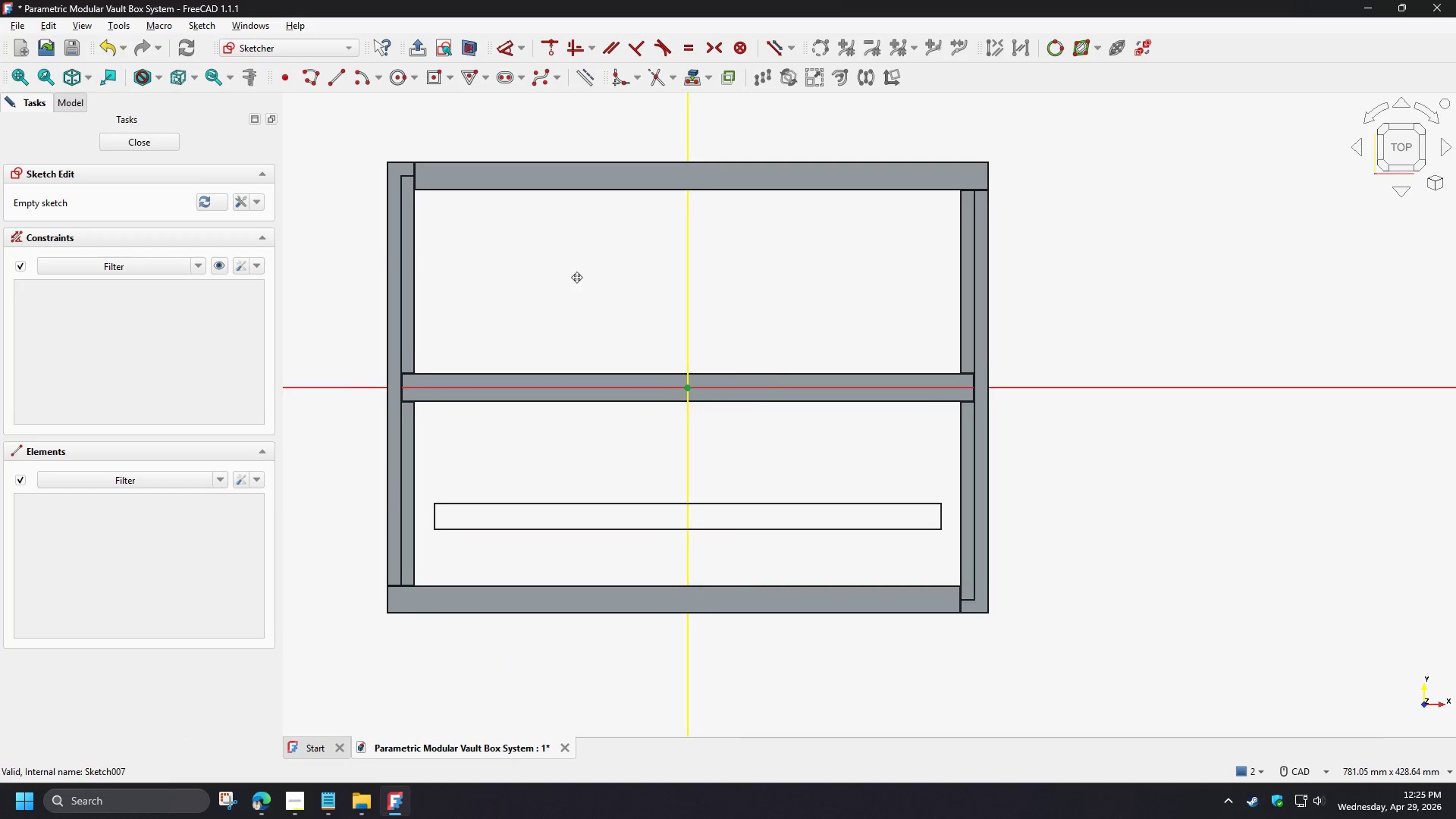 
scroll: coordinate [357, 372], scroll_direction: up, amount: 7.0
 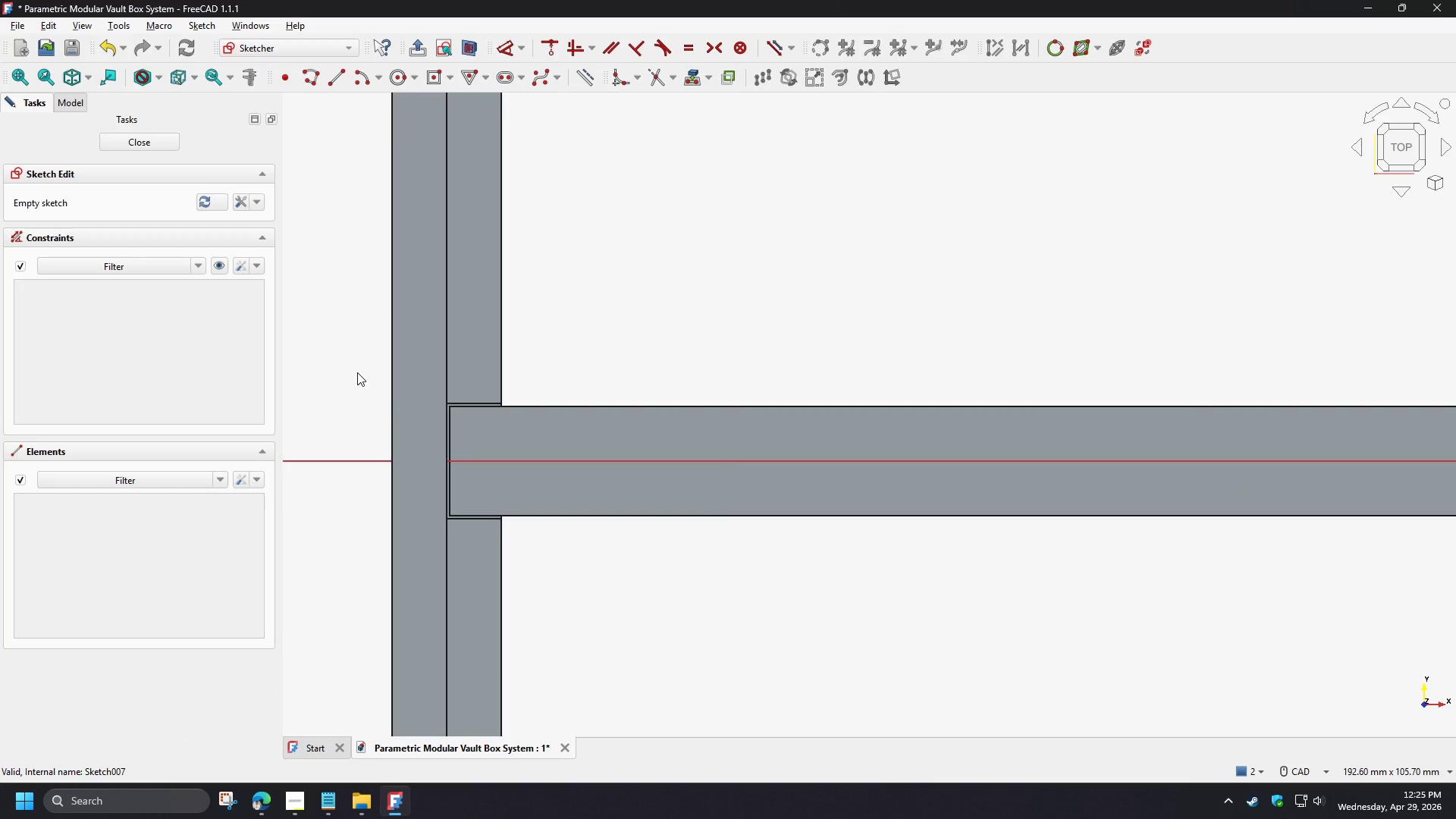 
scroll: coordinate [357, 372], scroll_direction: down, amount: 7.0
 